 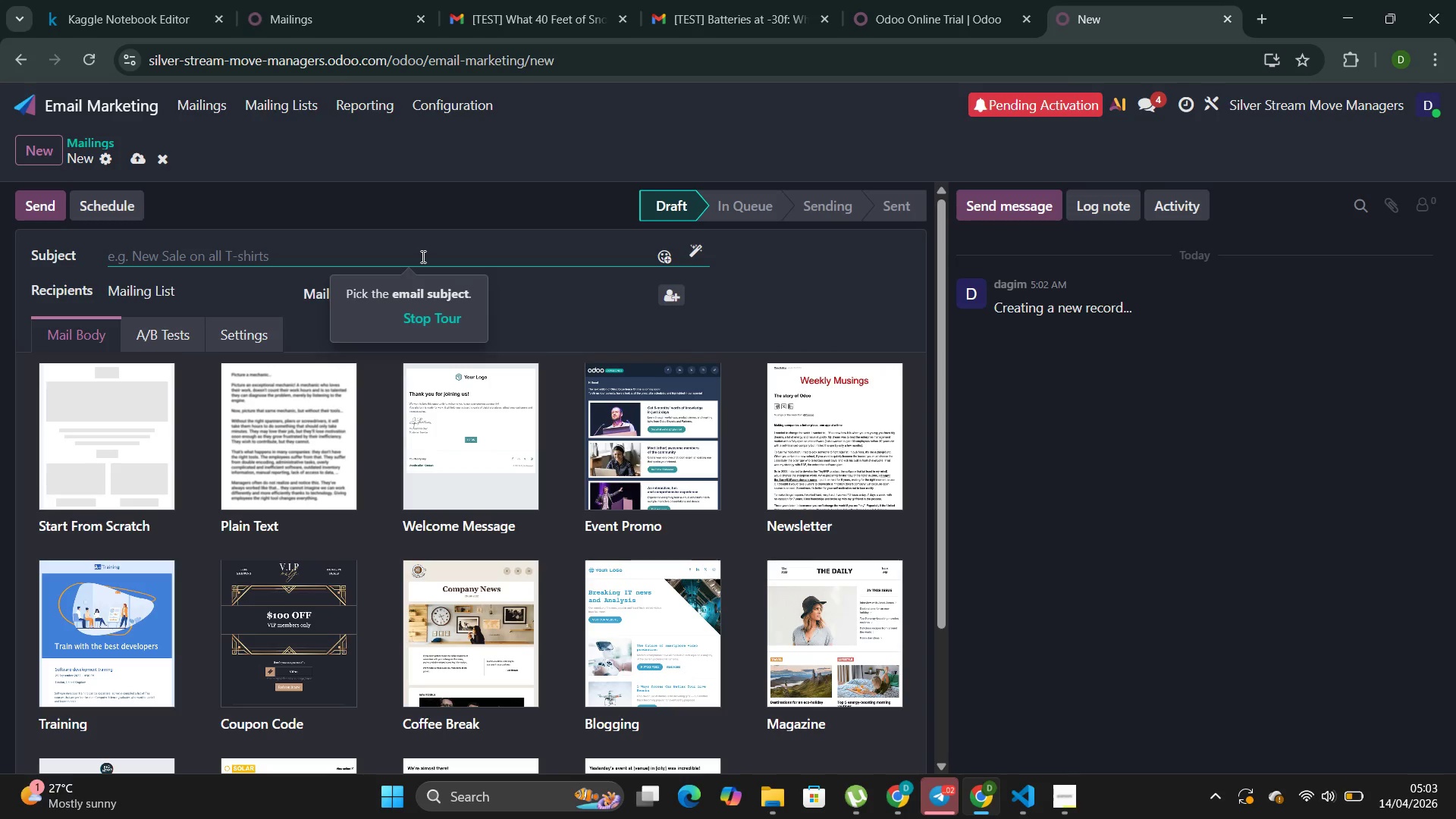 
type(No o)
key(Backspace)
type(One TElls you how heavy this d)
key(Backspace)
type(feels )
 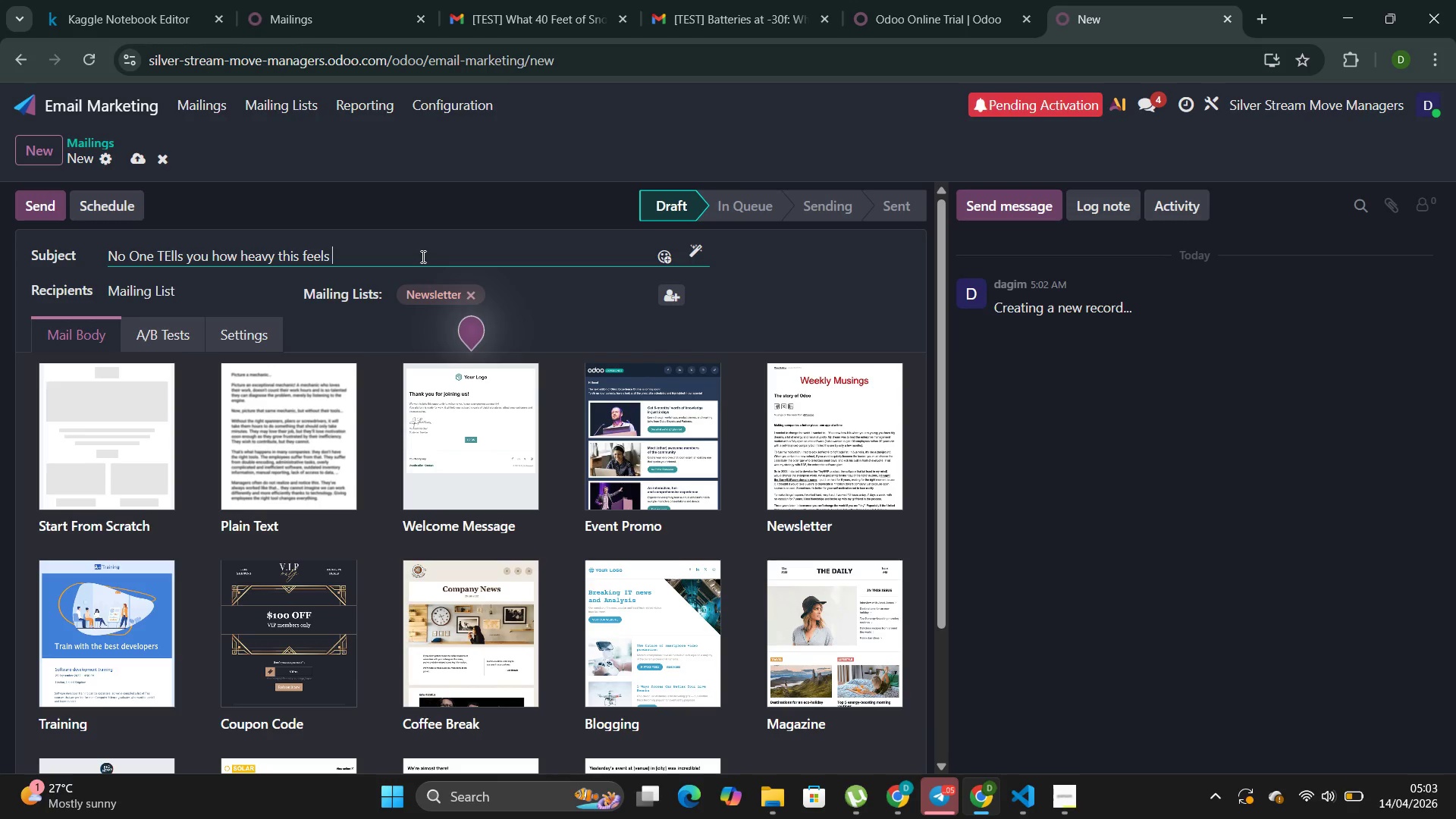 
left_click([122, 398])
 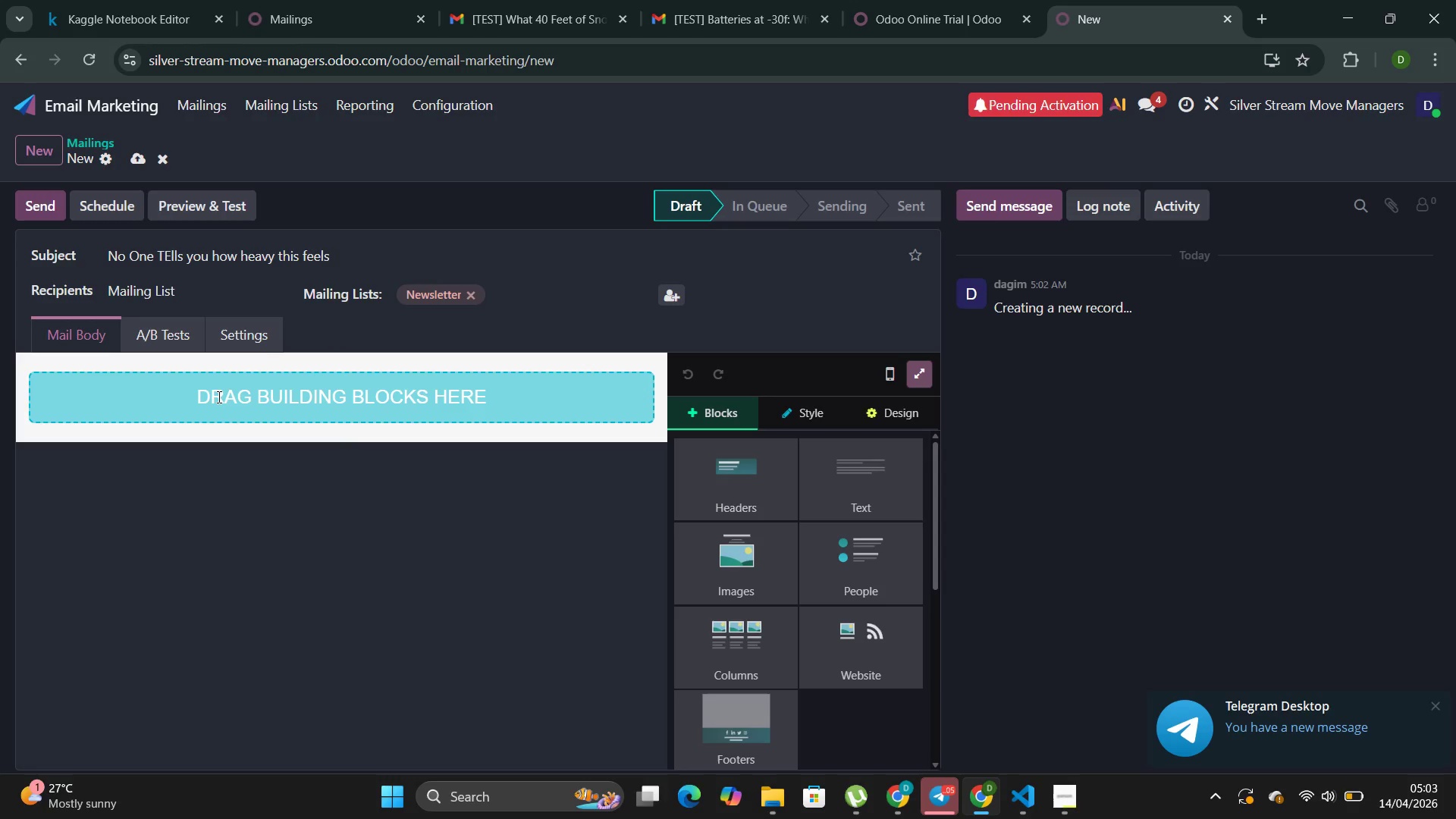 
left_click([860, 488])
 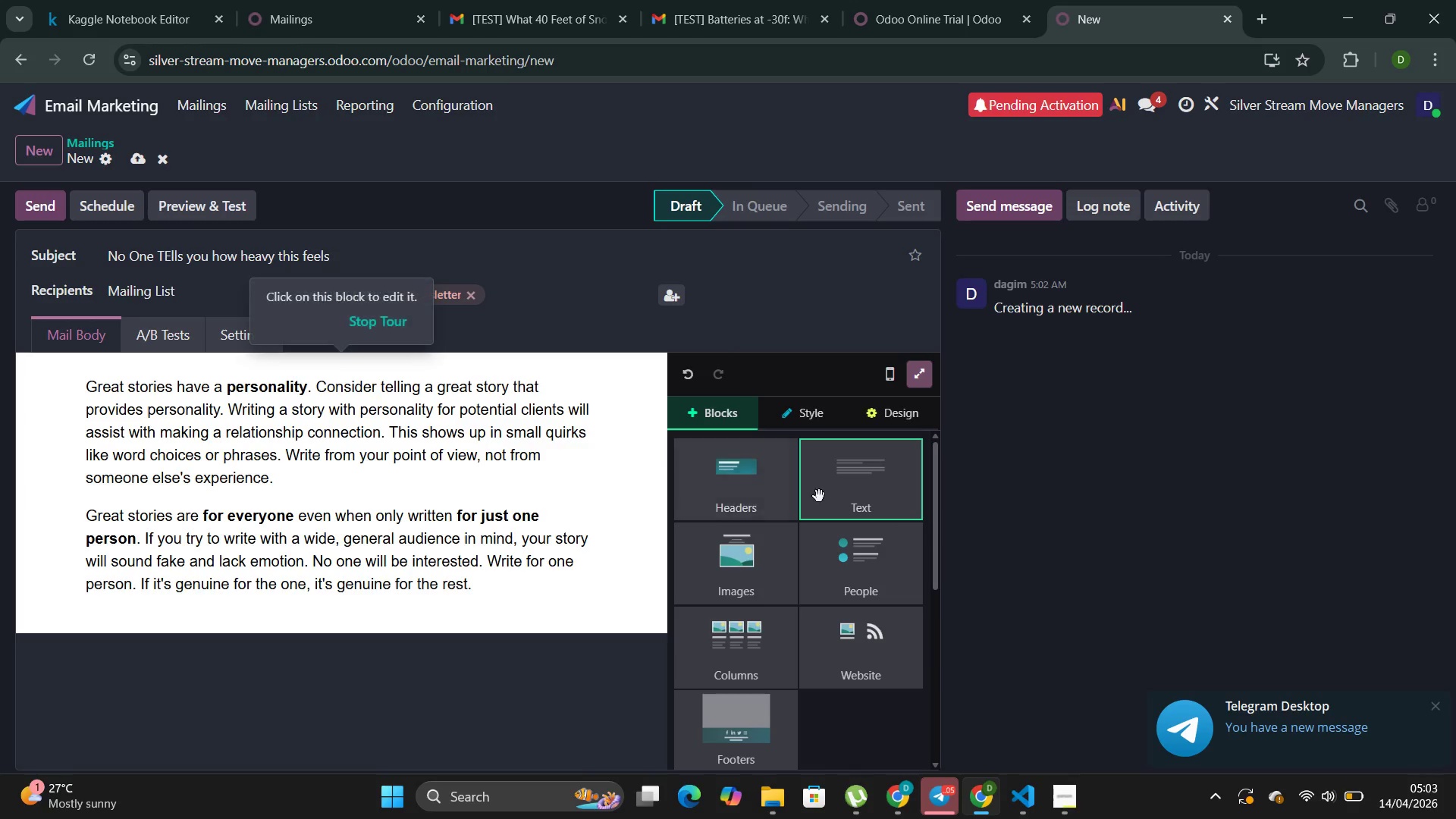 
left_click([752, 481])
 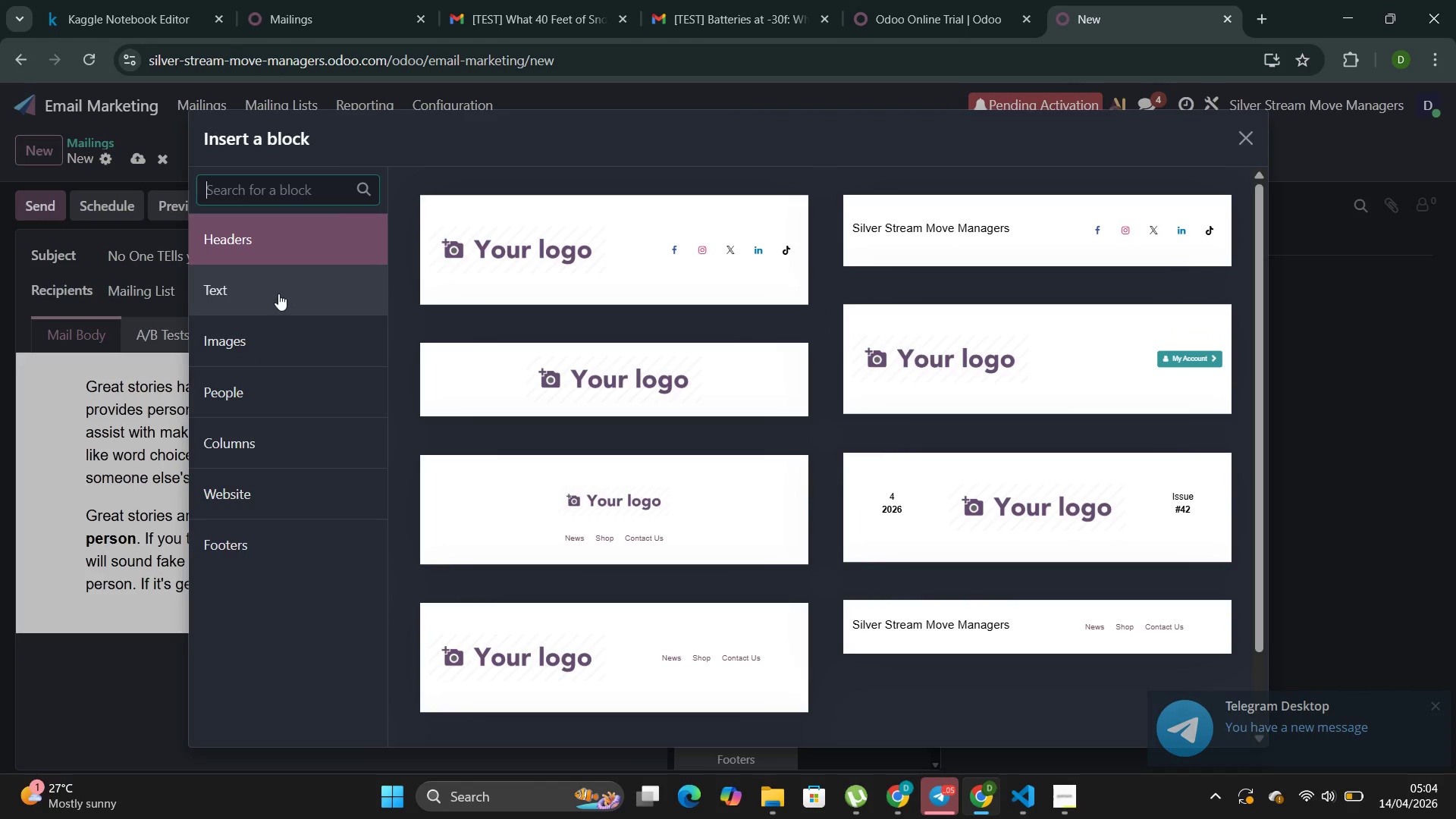 
left_click([265, 345])
 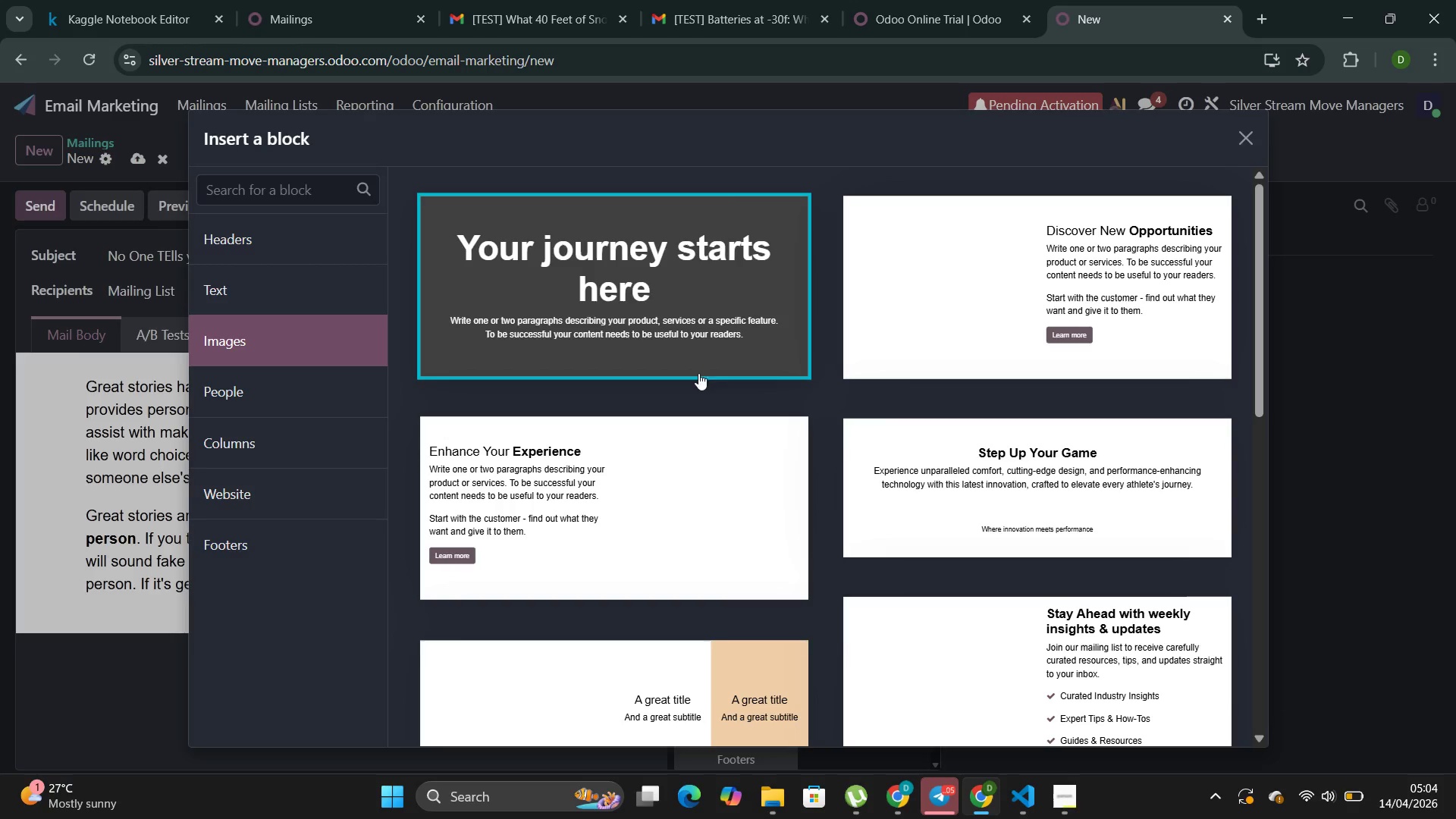 
left_click([673, 343])
 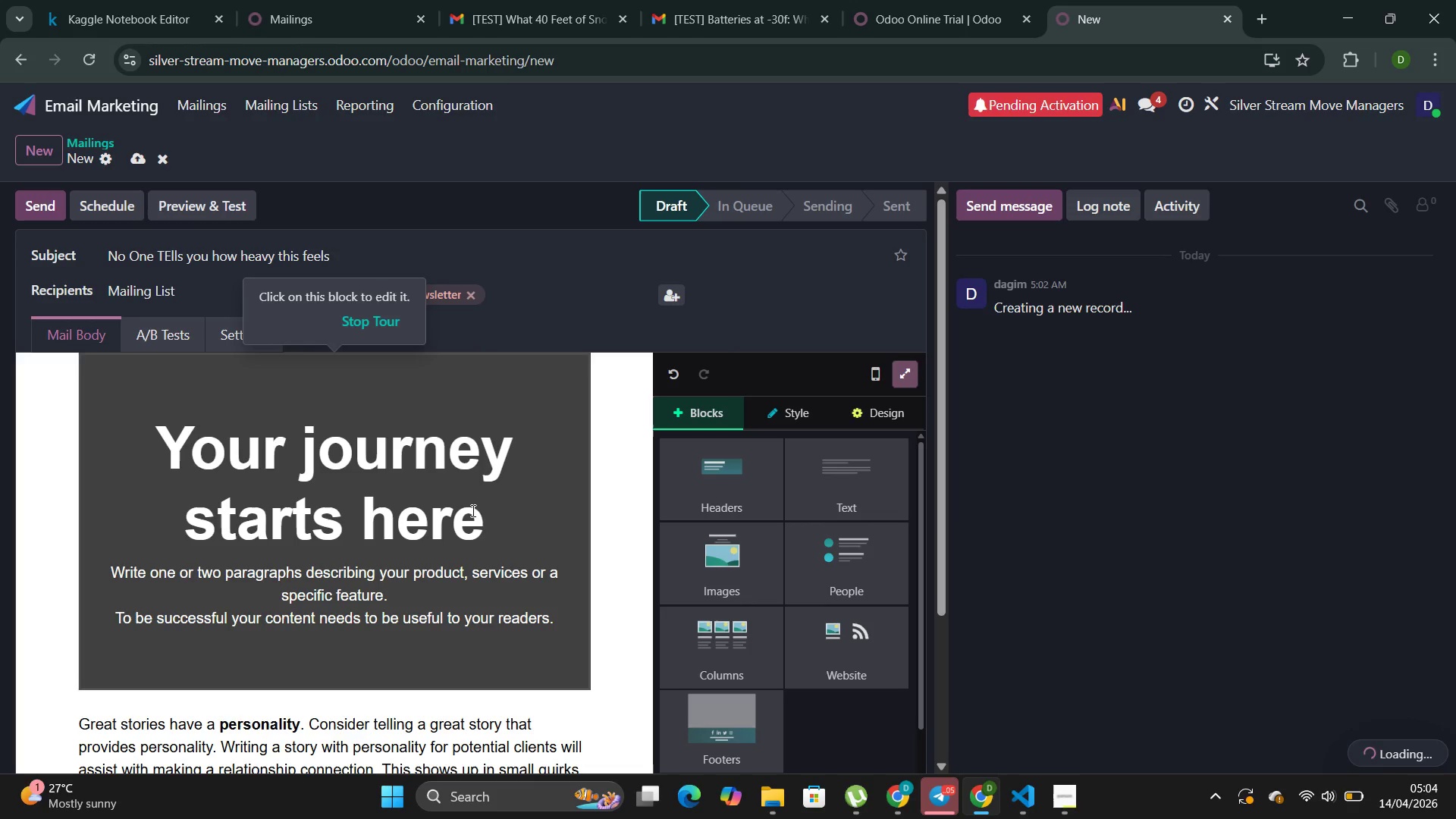 
left_click([553, 436])
 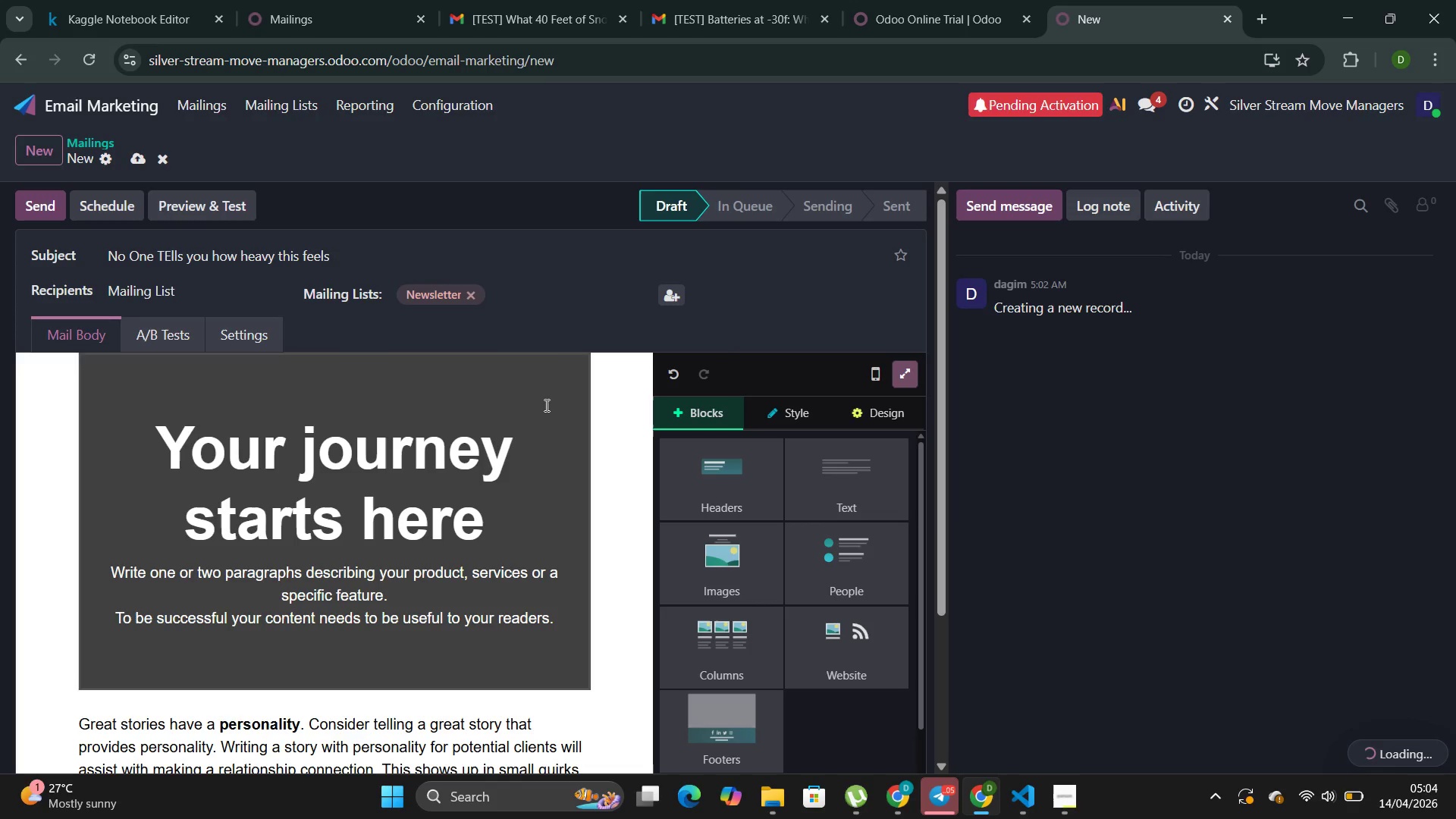 
left_click([551, 375])
 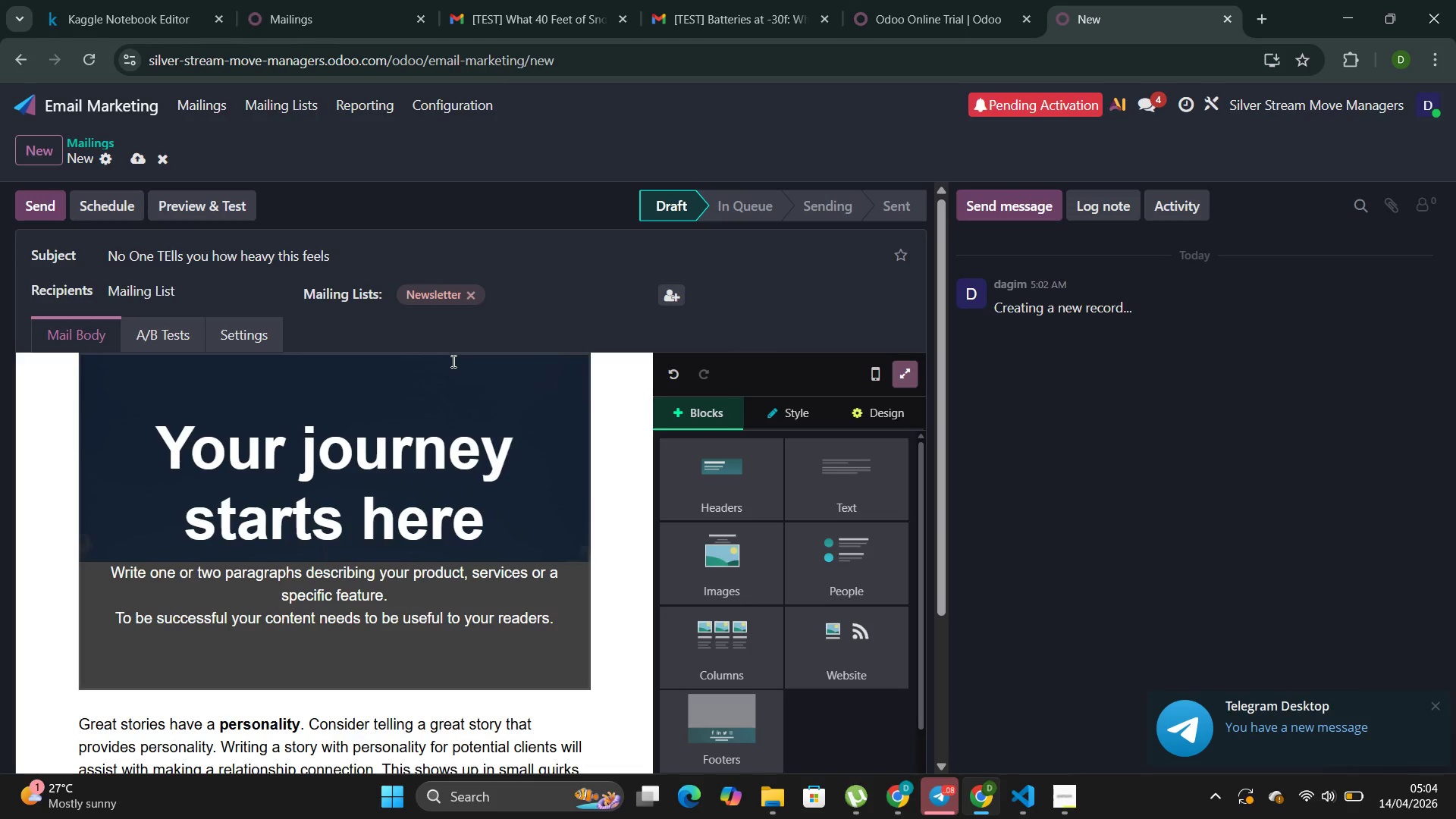 
left_click([451, 388])
 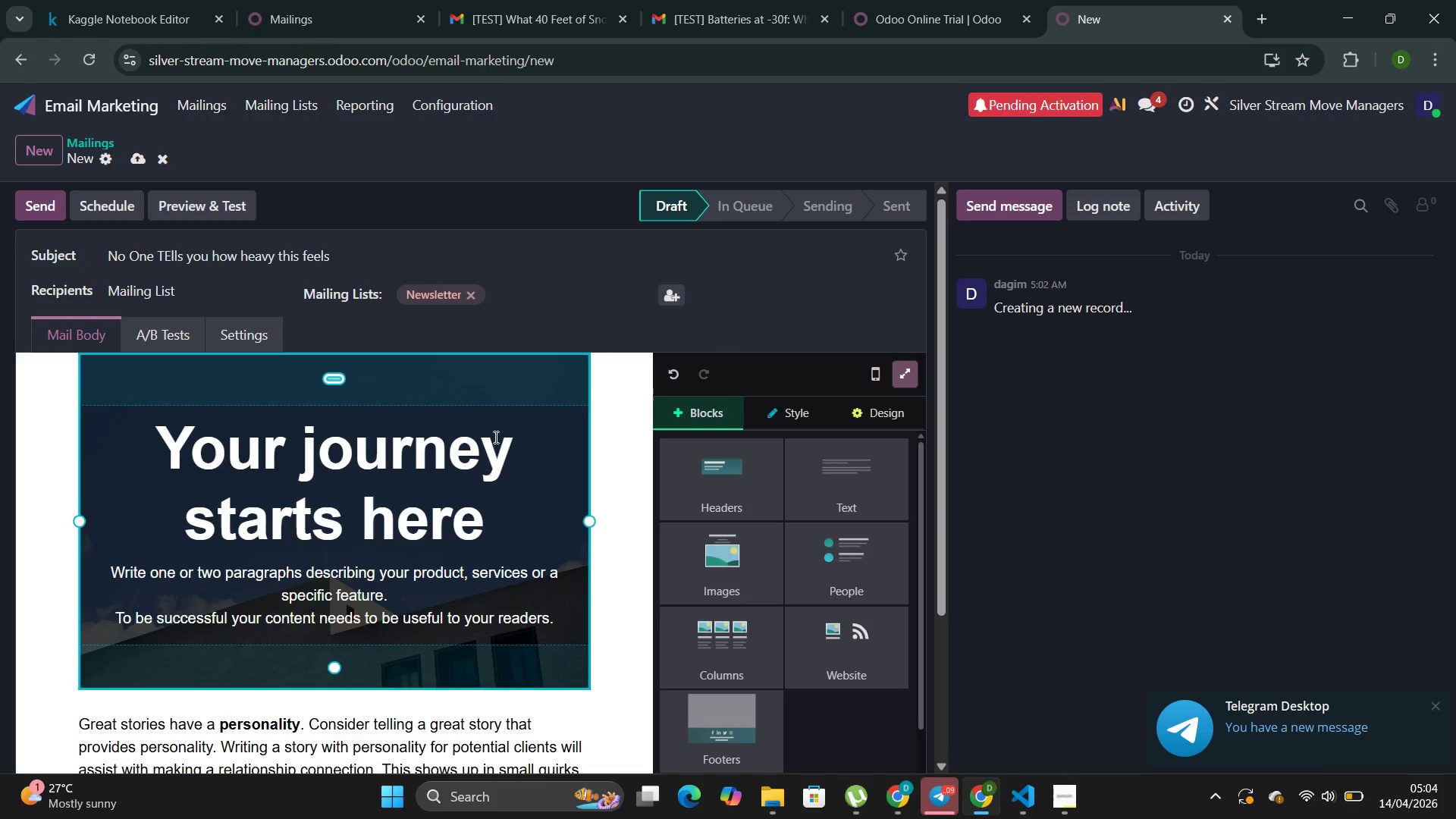 
left_click([517, 500])
 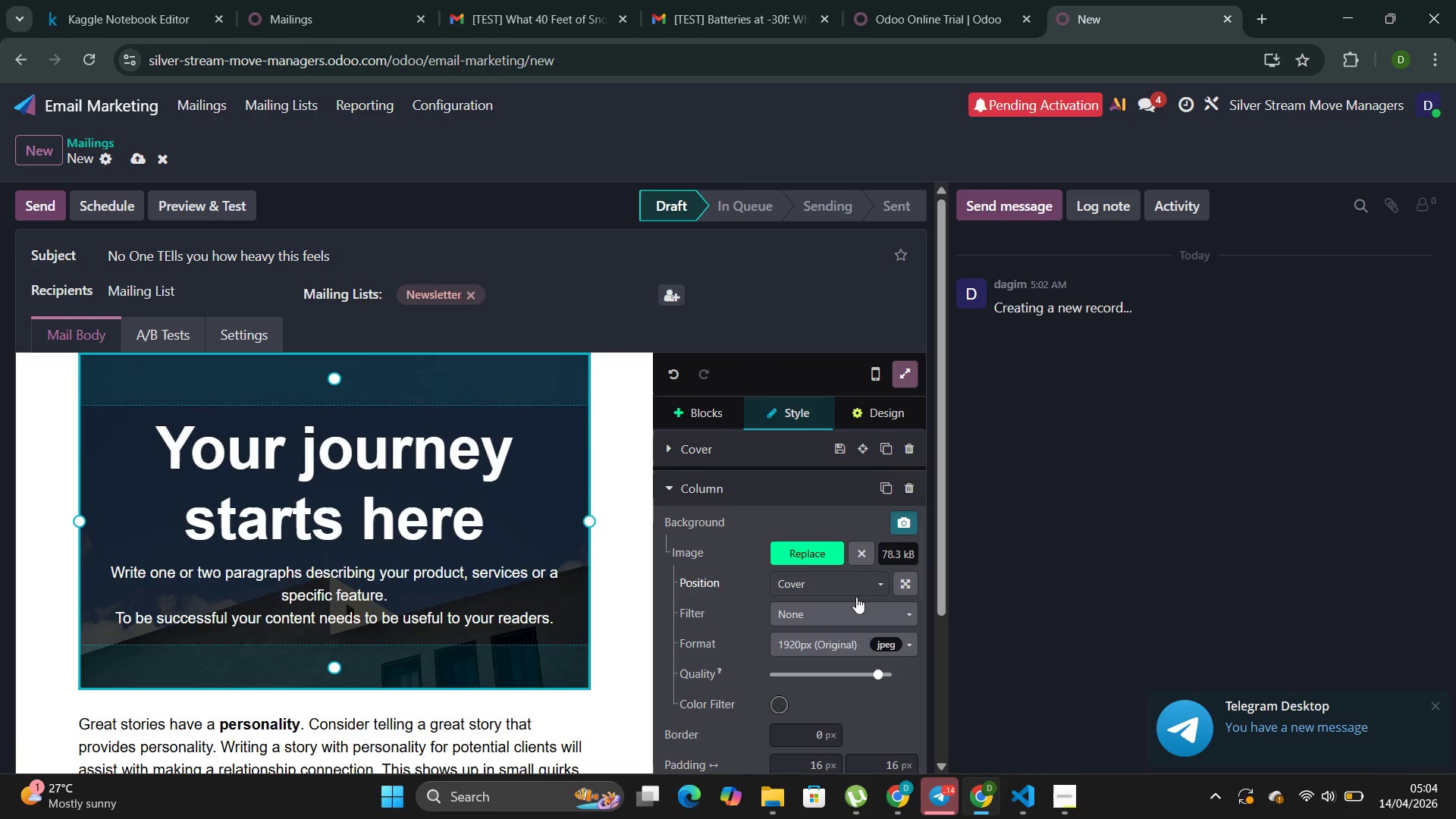 
left_click([796, 554])
 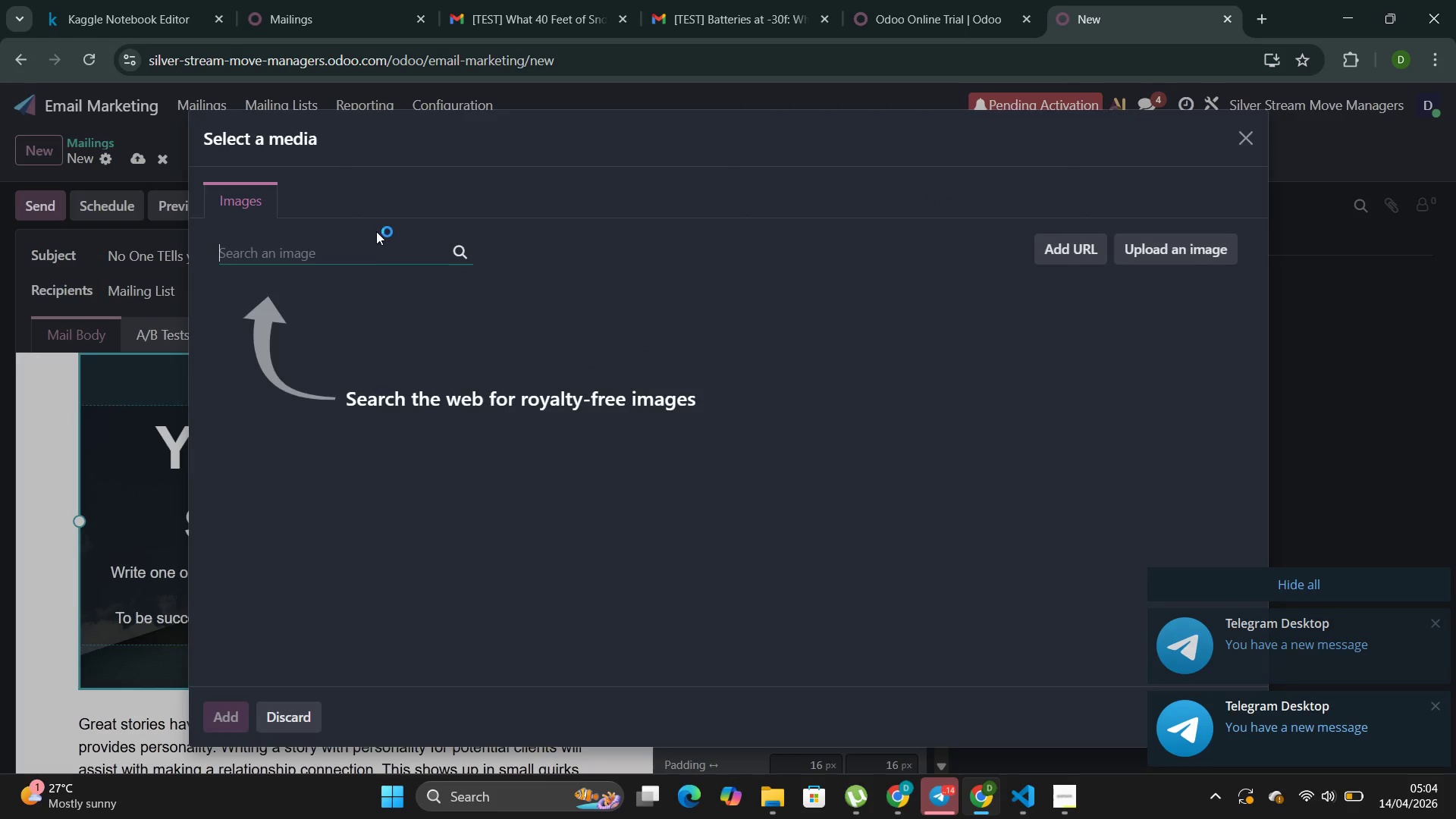 
left_click([356, 248])
 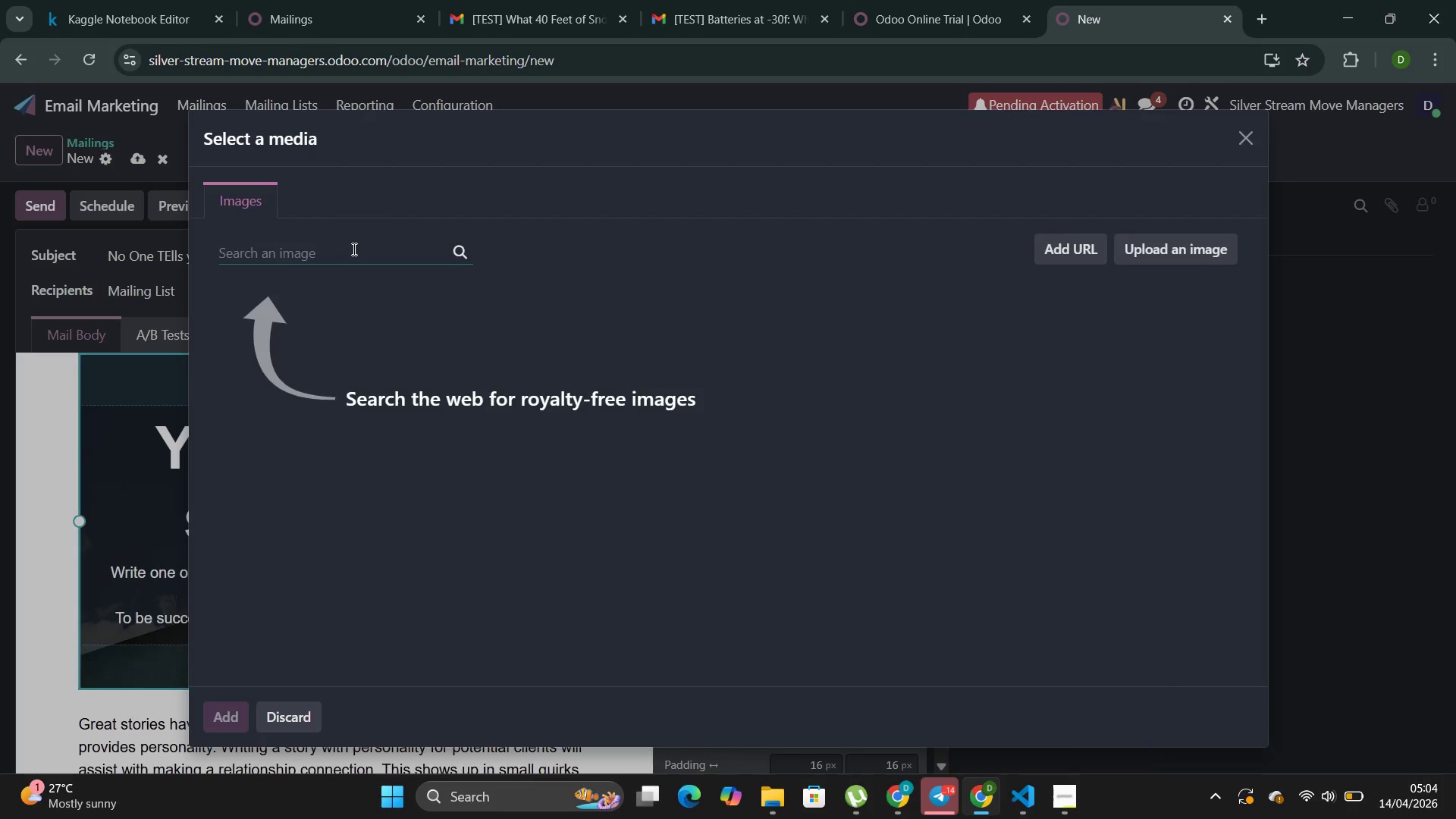 
wait(10.33)
 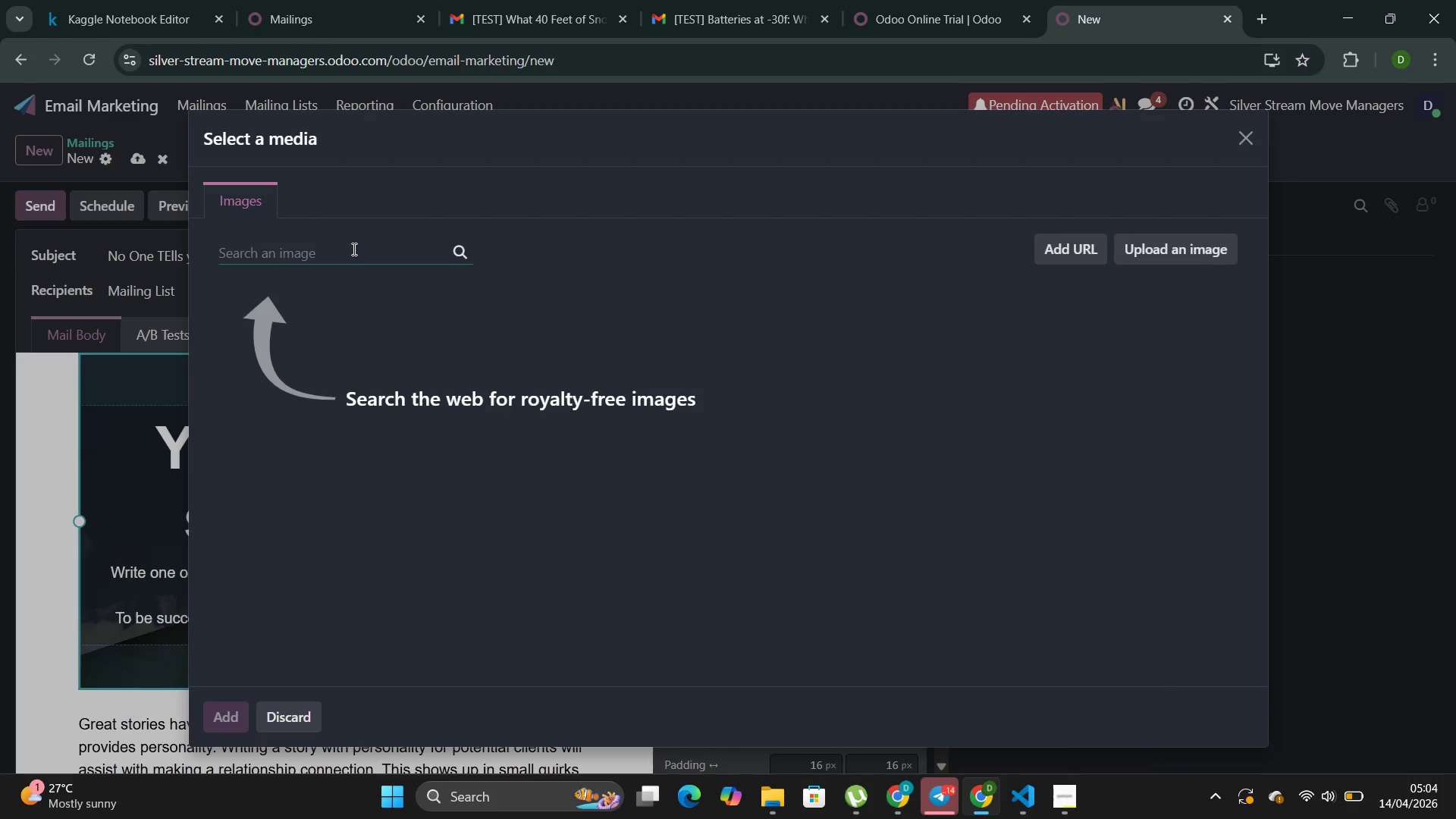 
type(soft,)
 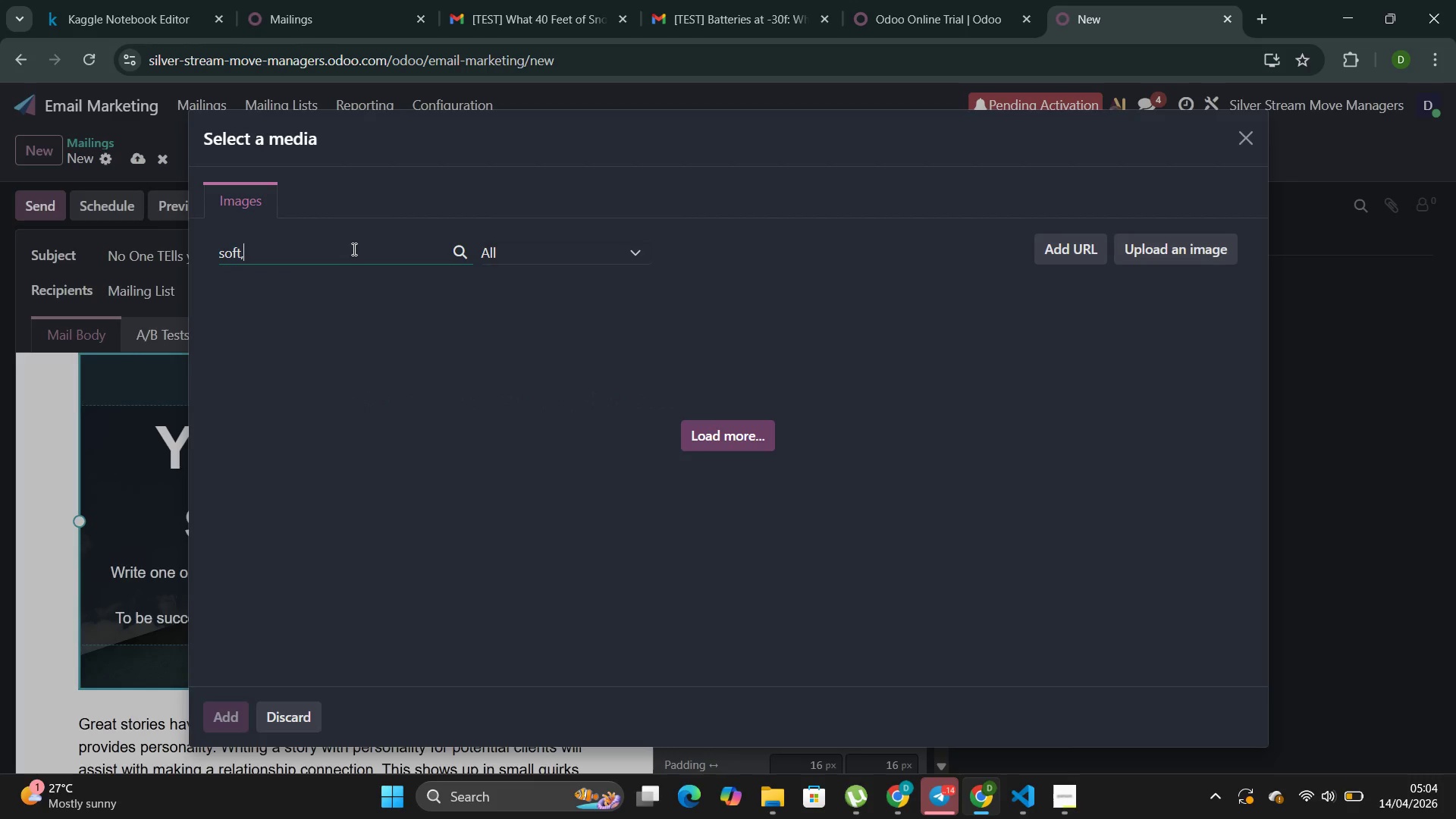 
type(war,]m image of a family home )
 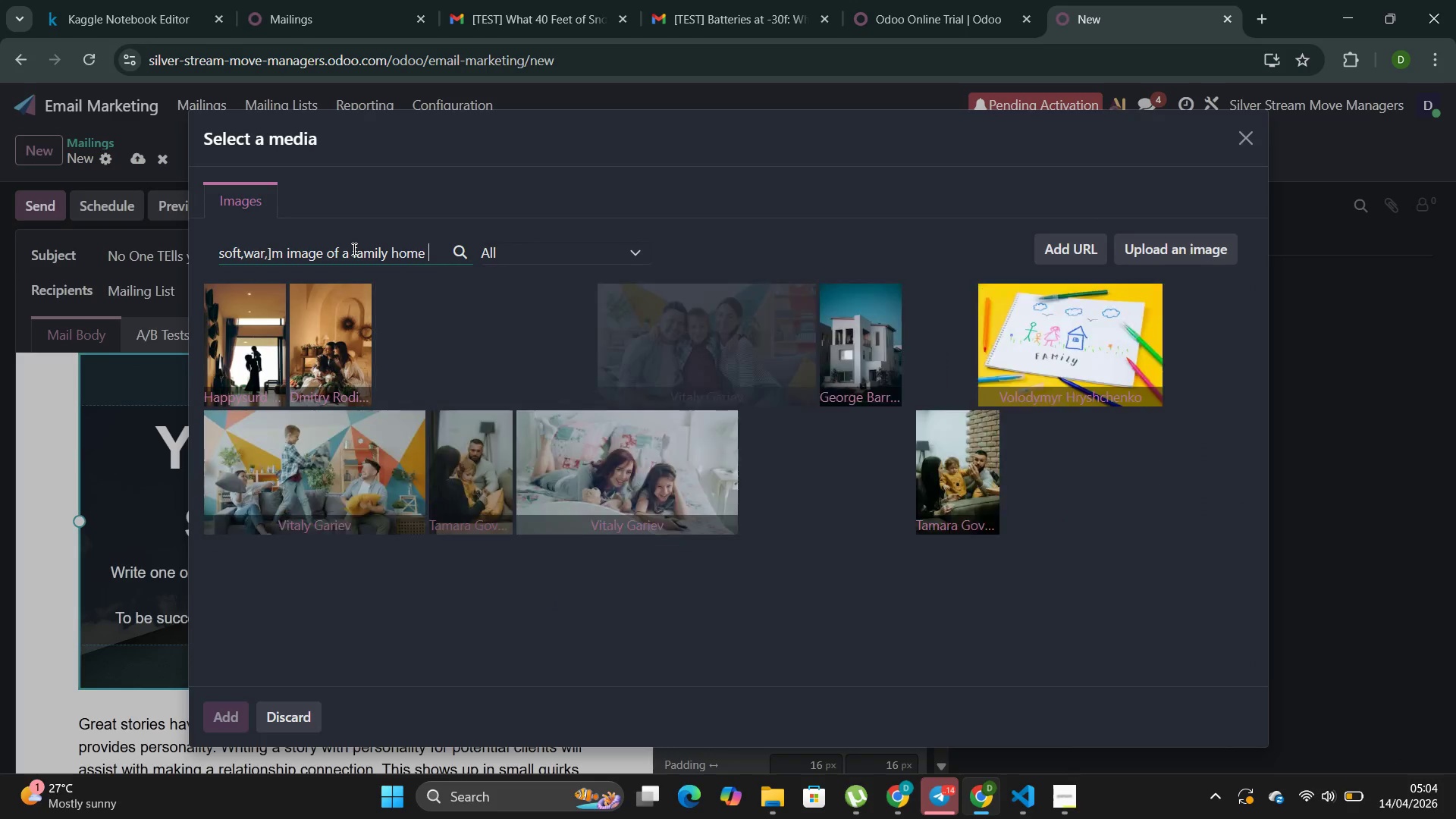 
wait(10.02)
 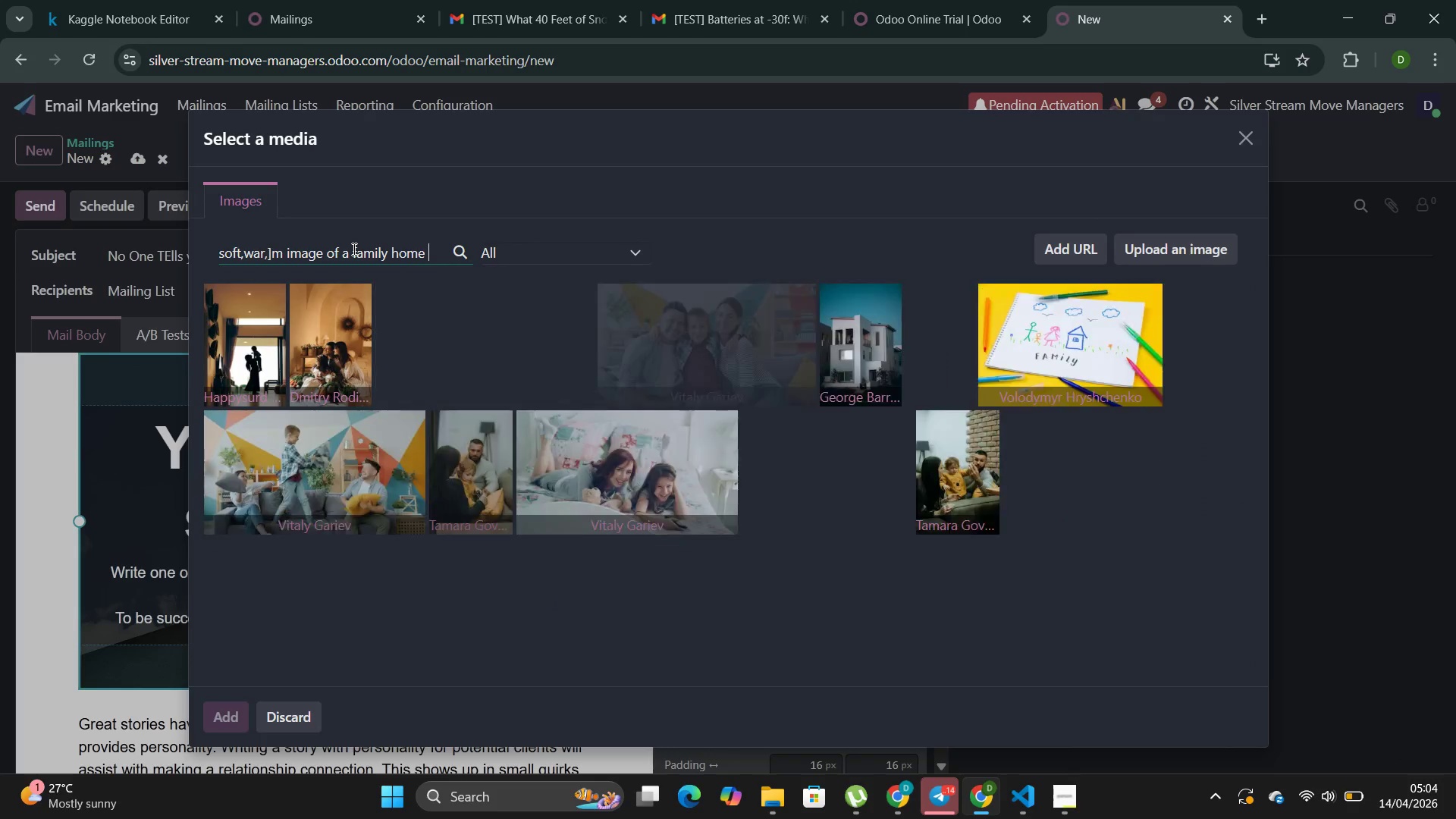 
left_click([358, 339])
 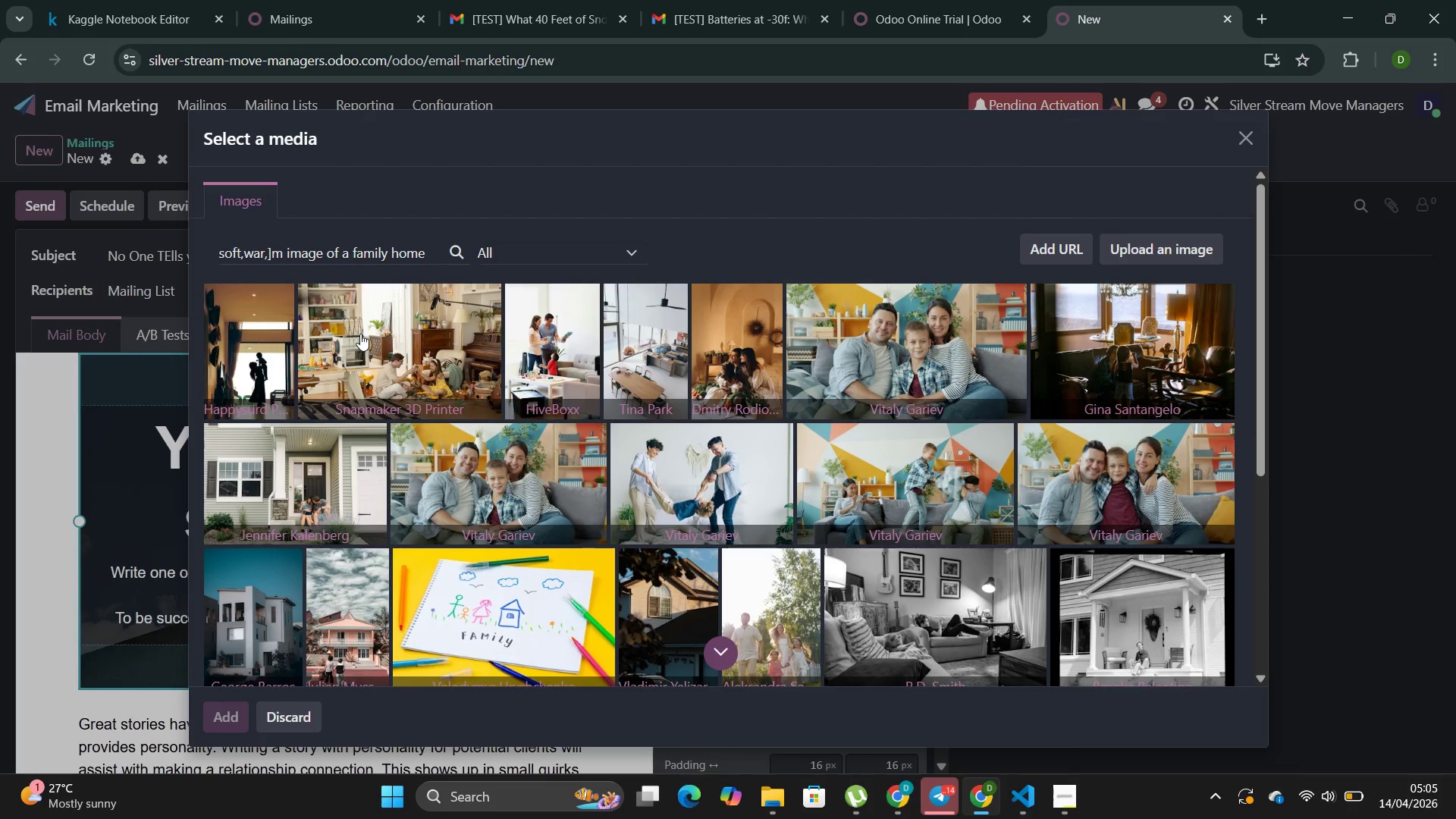 
wait(9.59)
 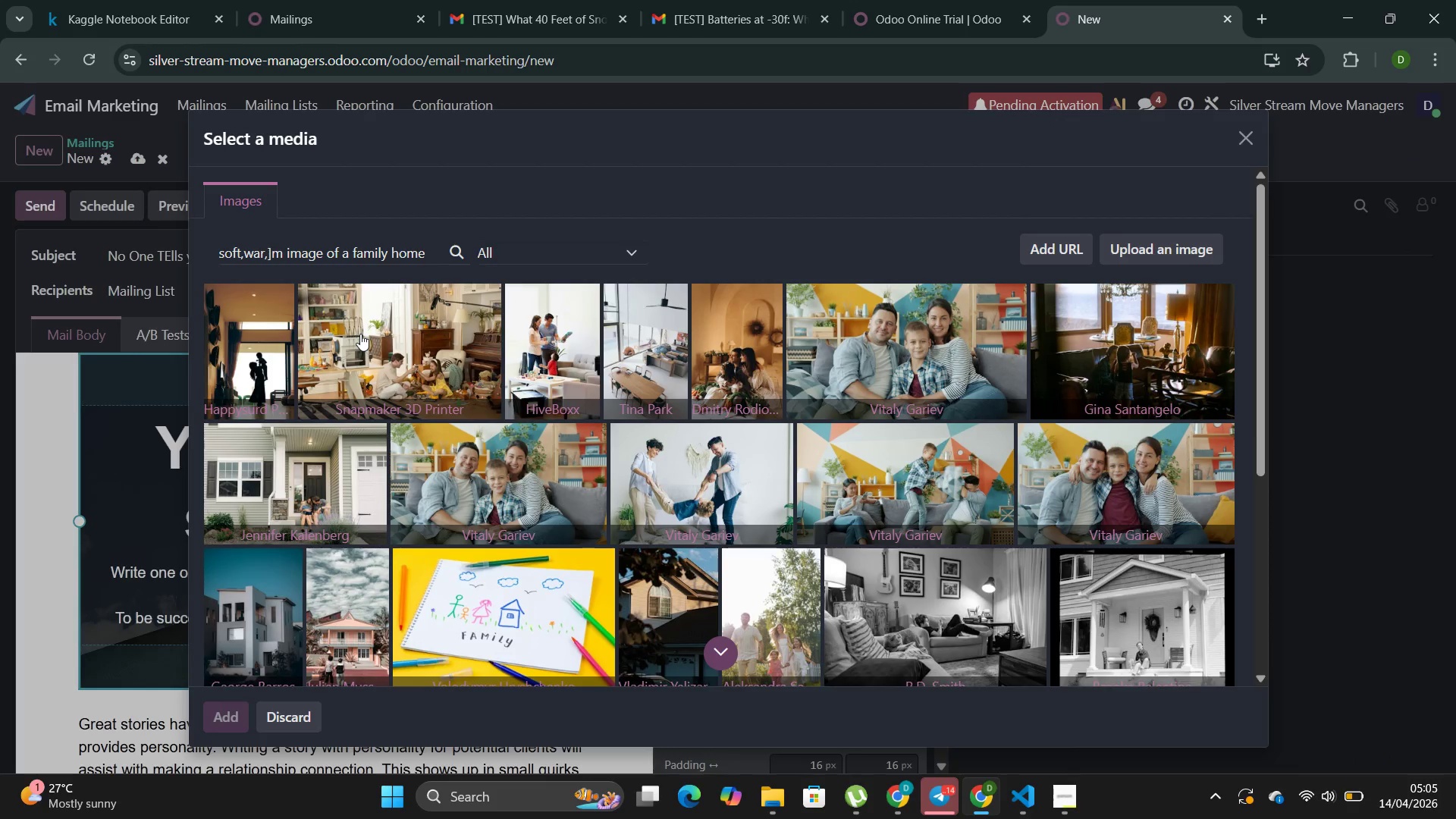 
key(Backspace)
 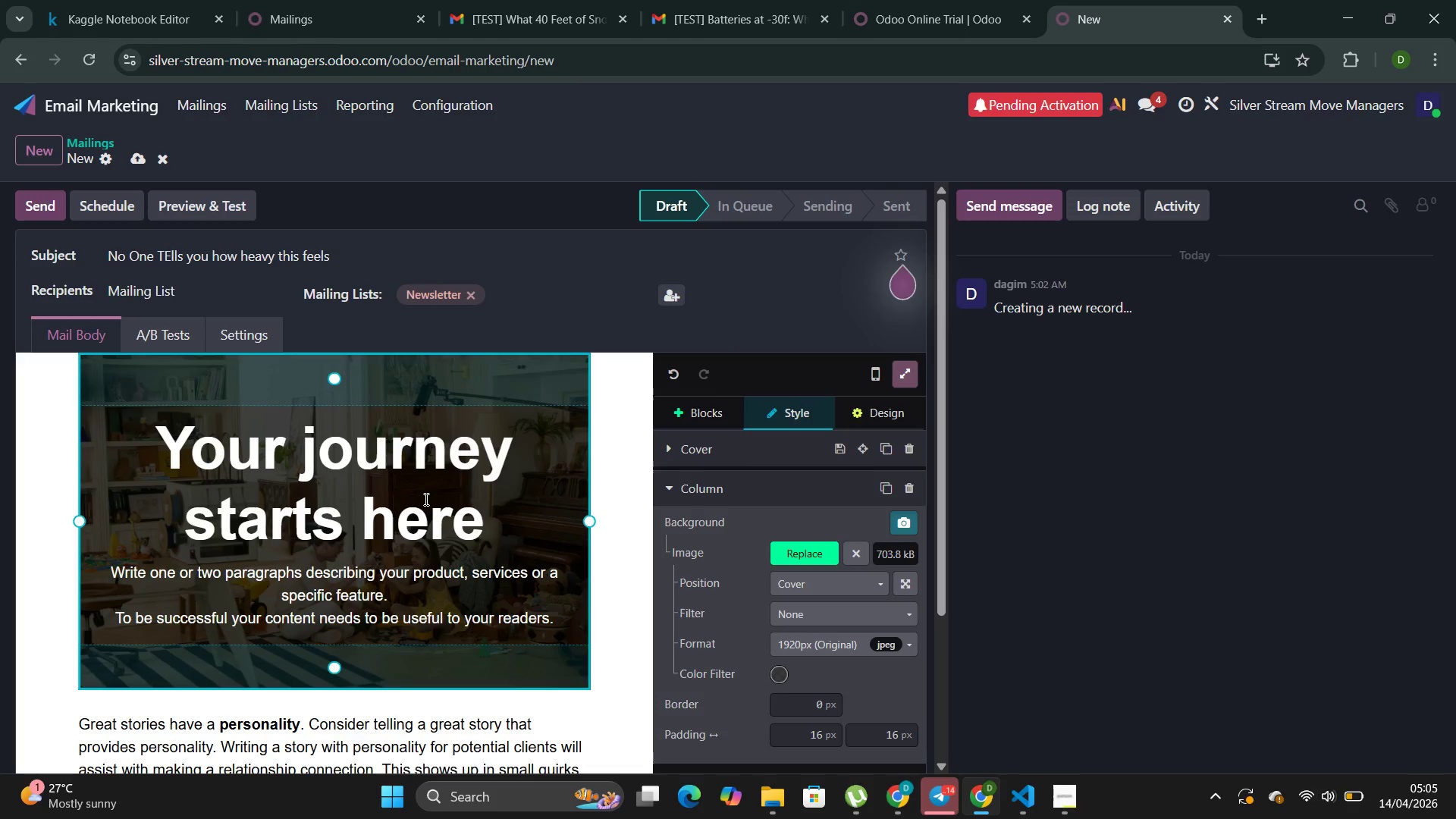 
key(Backspace)
 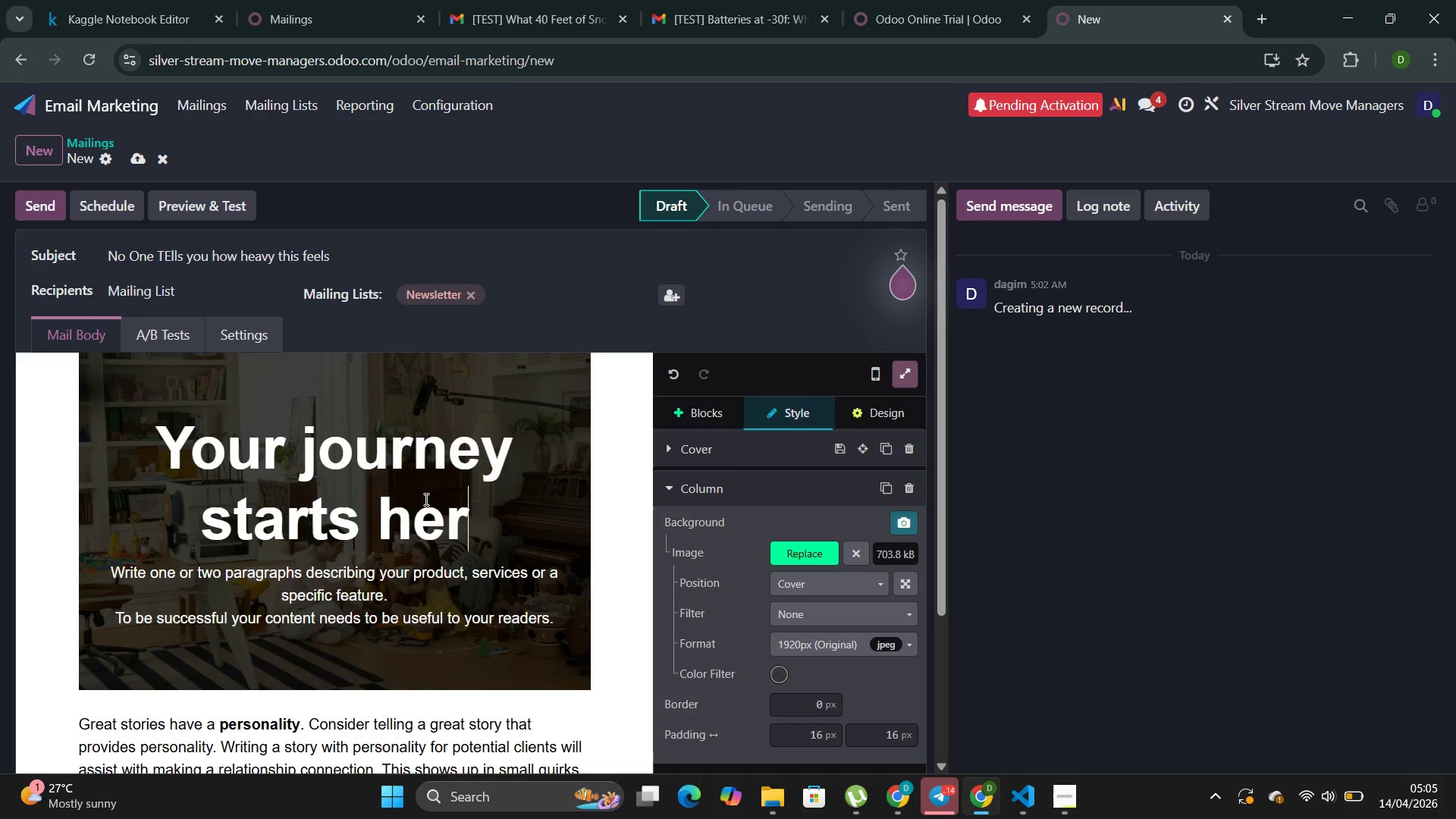 
key(Backspace)
 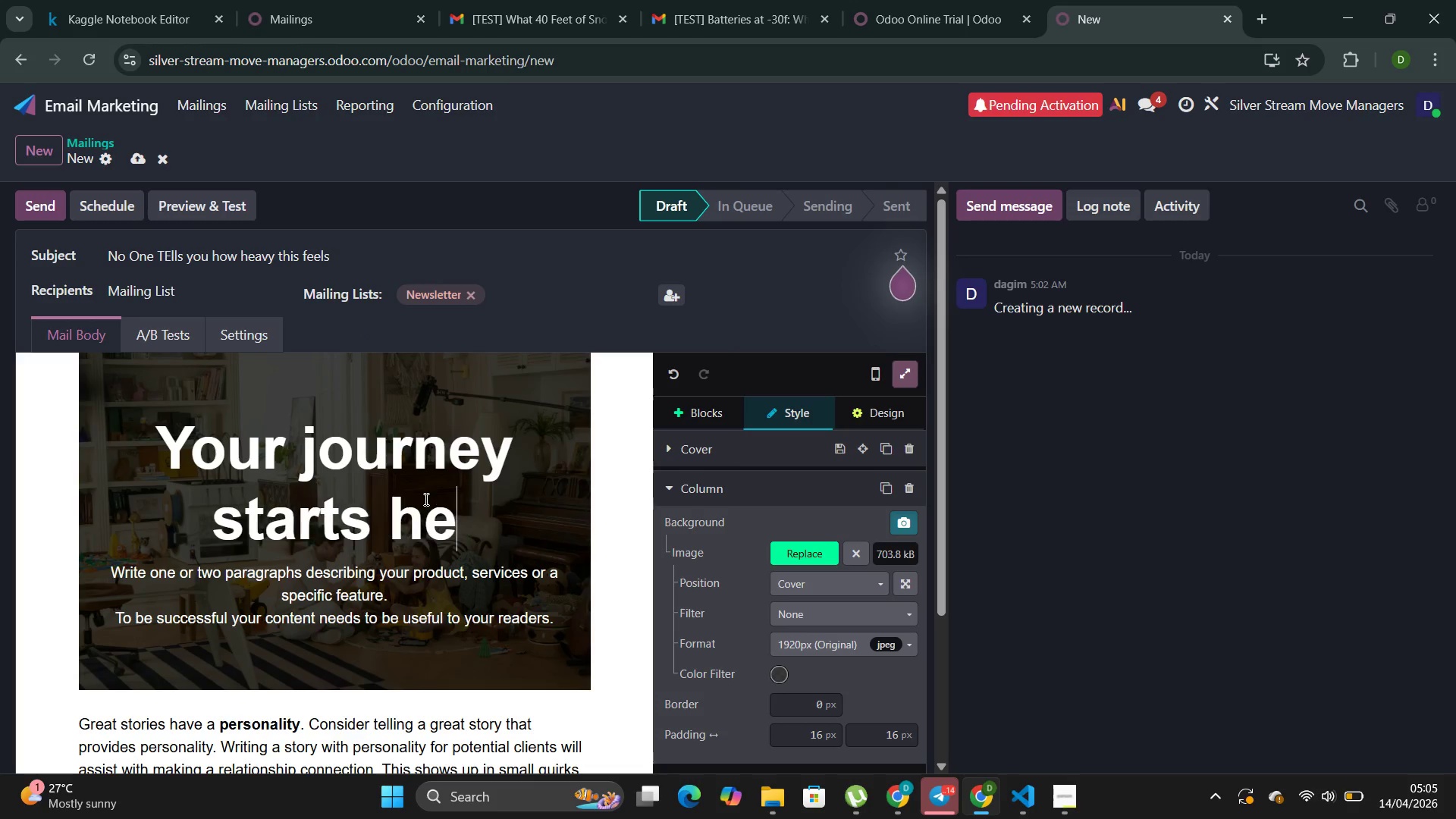 
key(Backspace)
 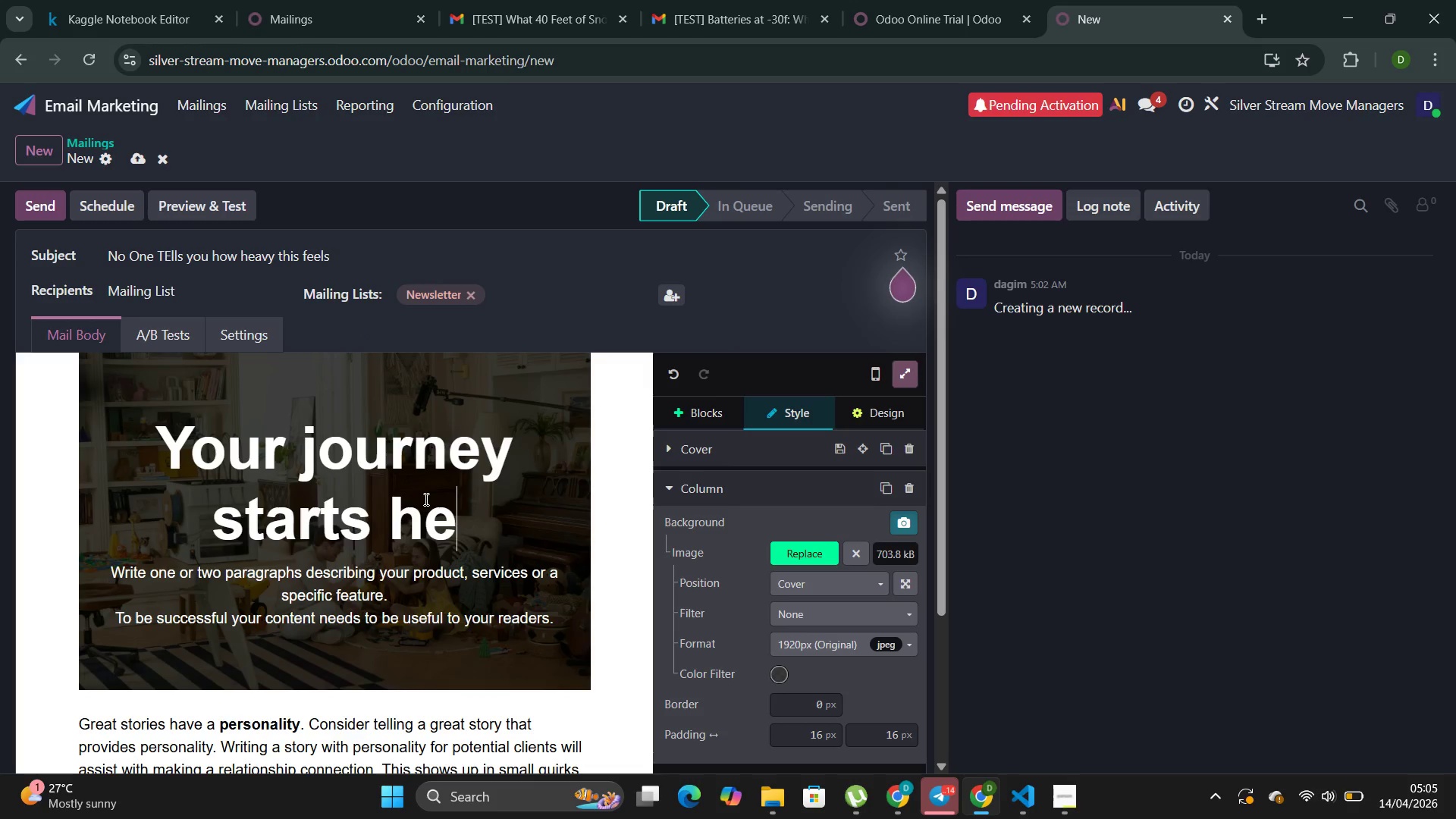 
key(Backspace)
 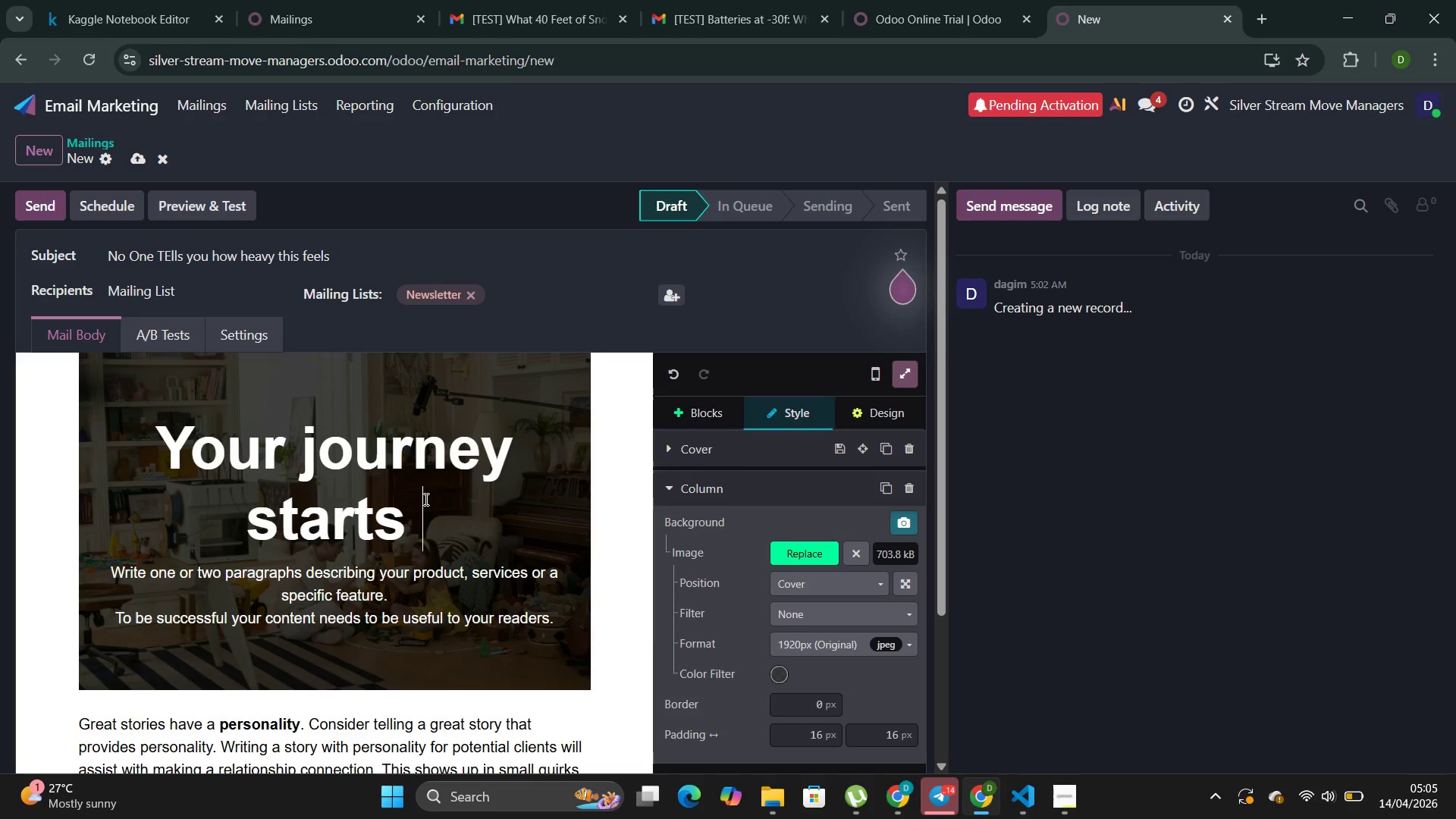 
key(Backspace)
 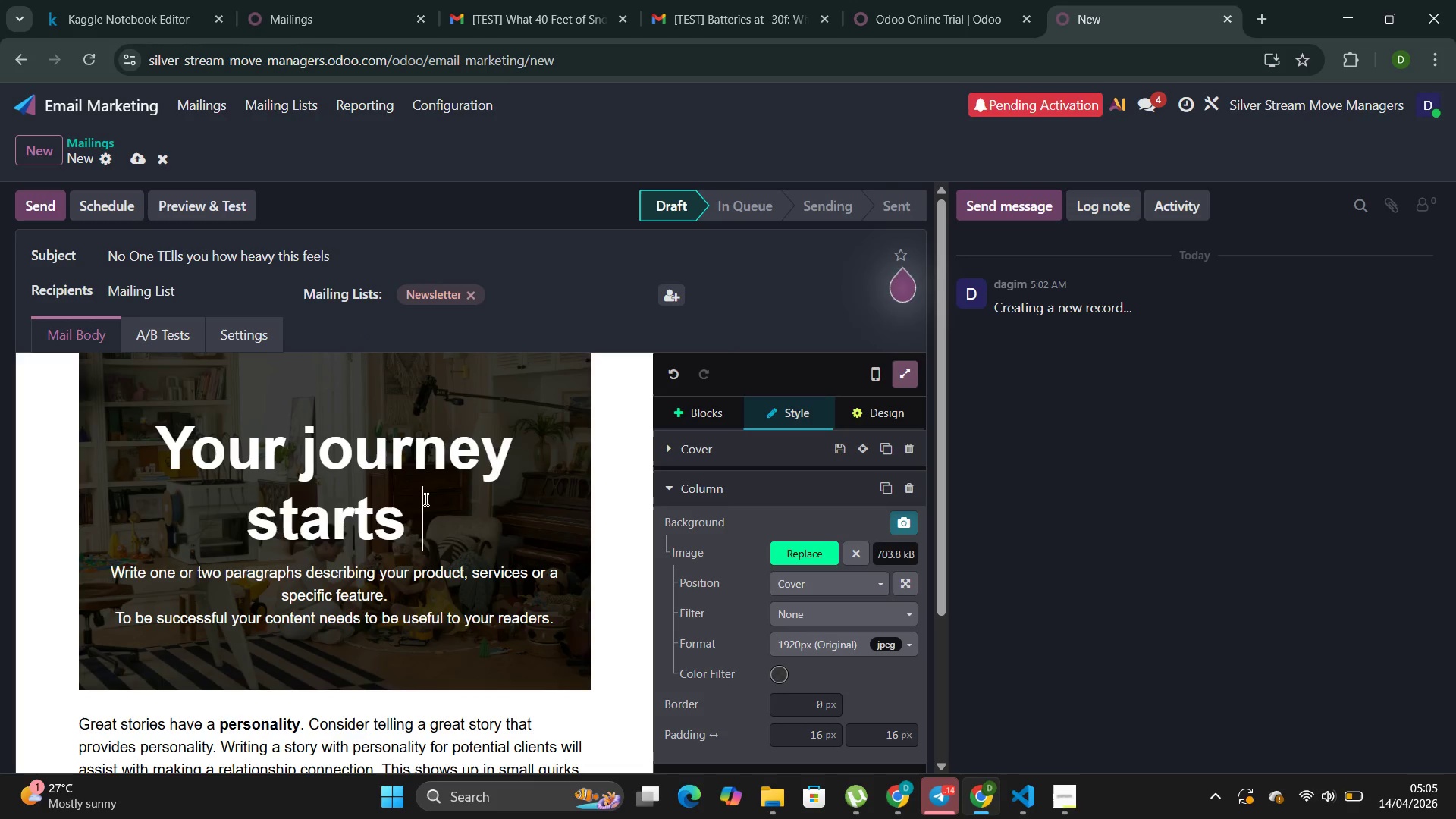 
key(Backspace)
 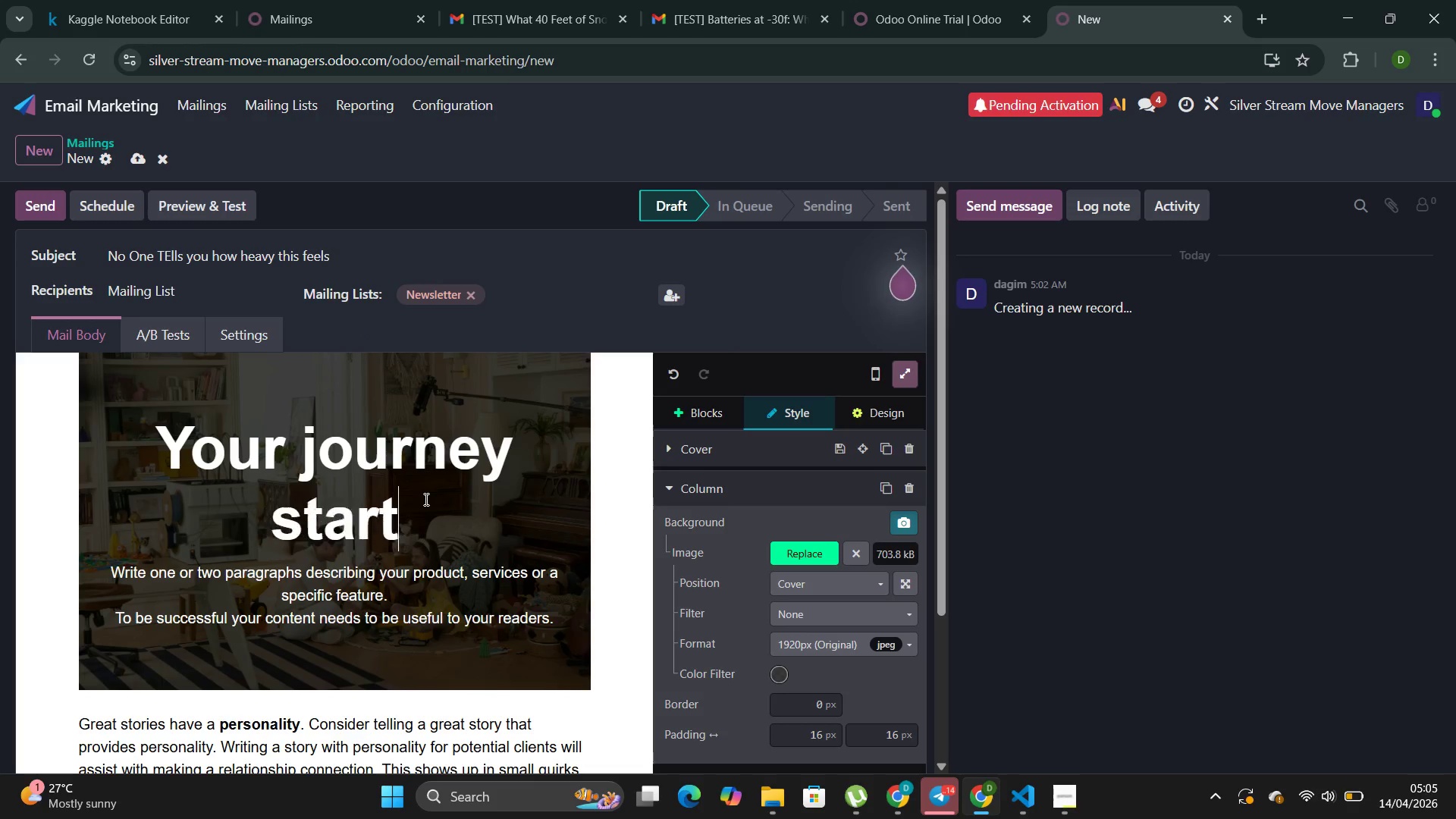 
key(Backspace)
 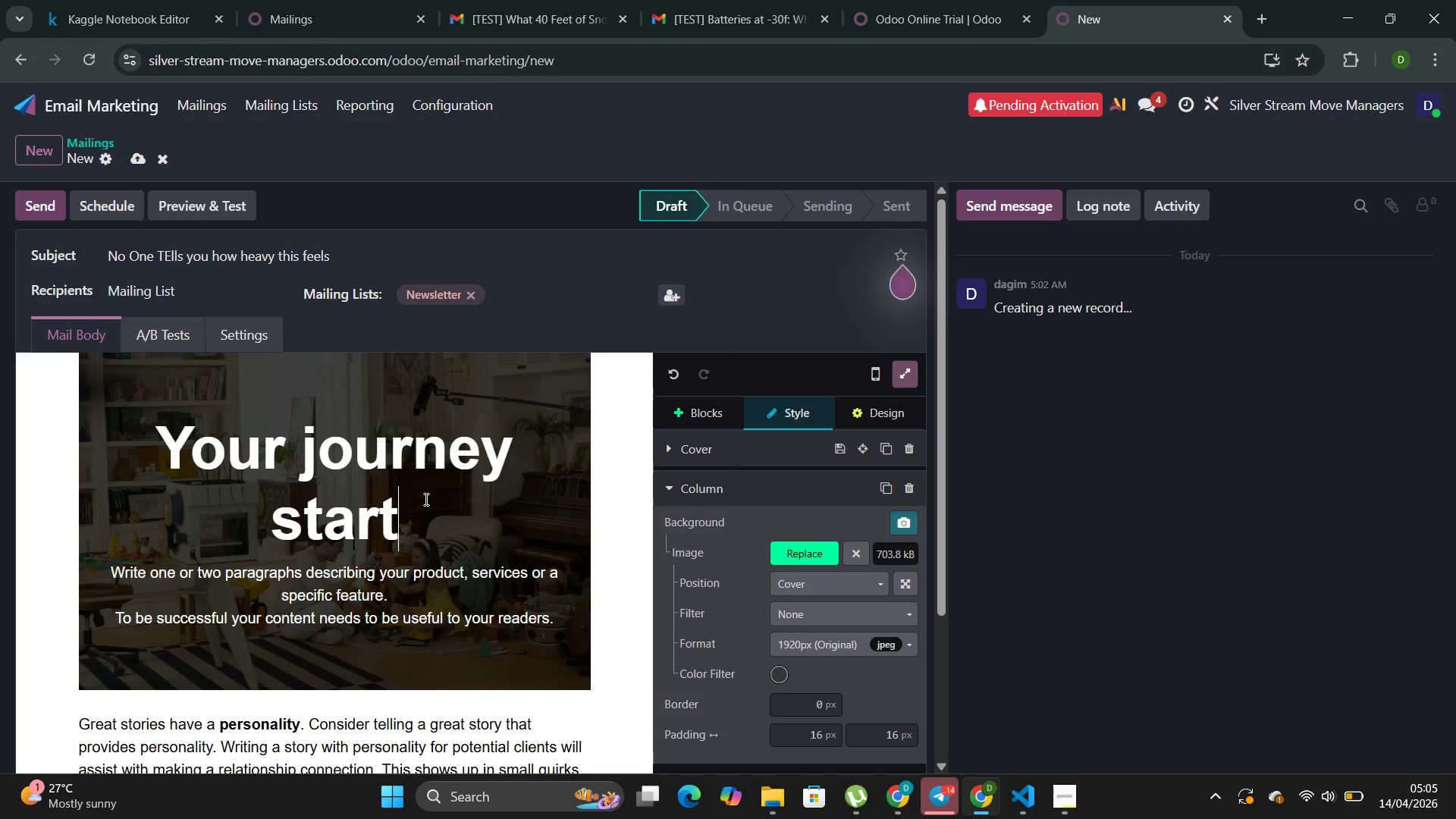 
key(Backspace)
 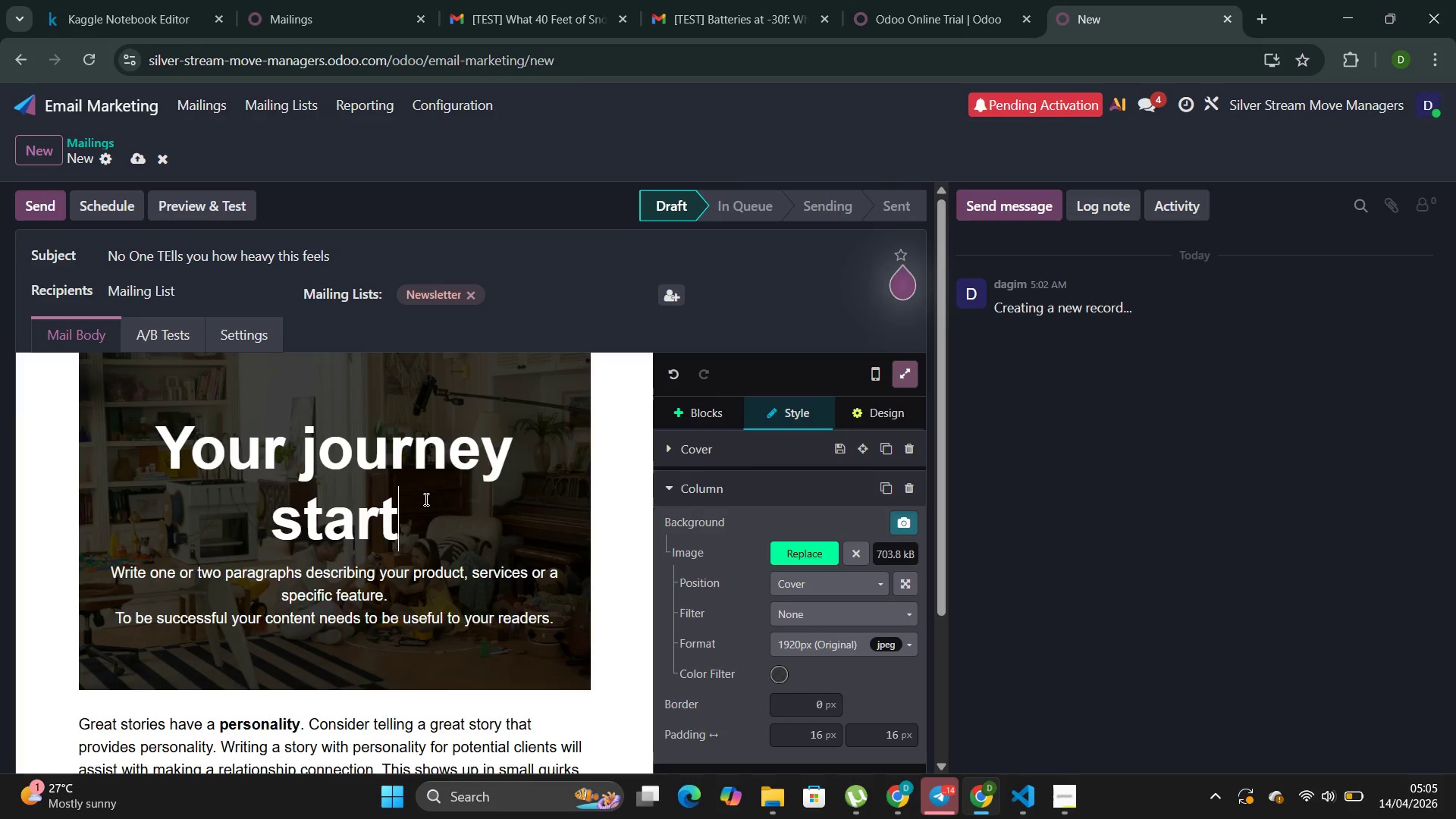 
key(Backspace)
 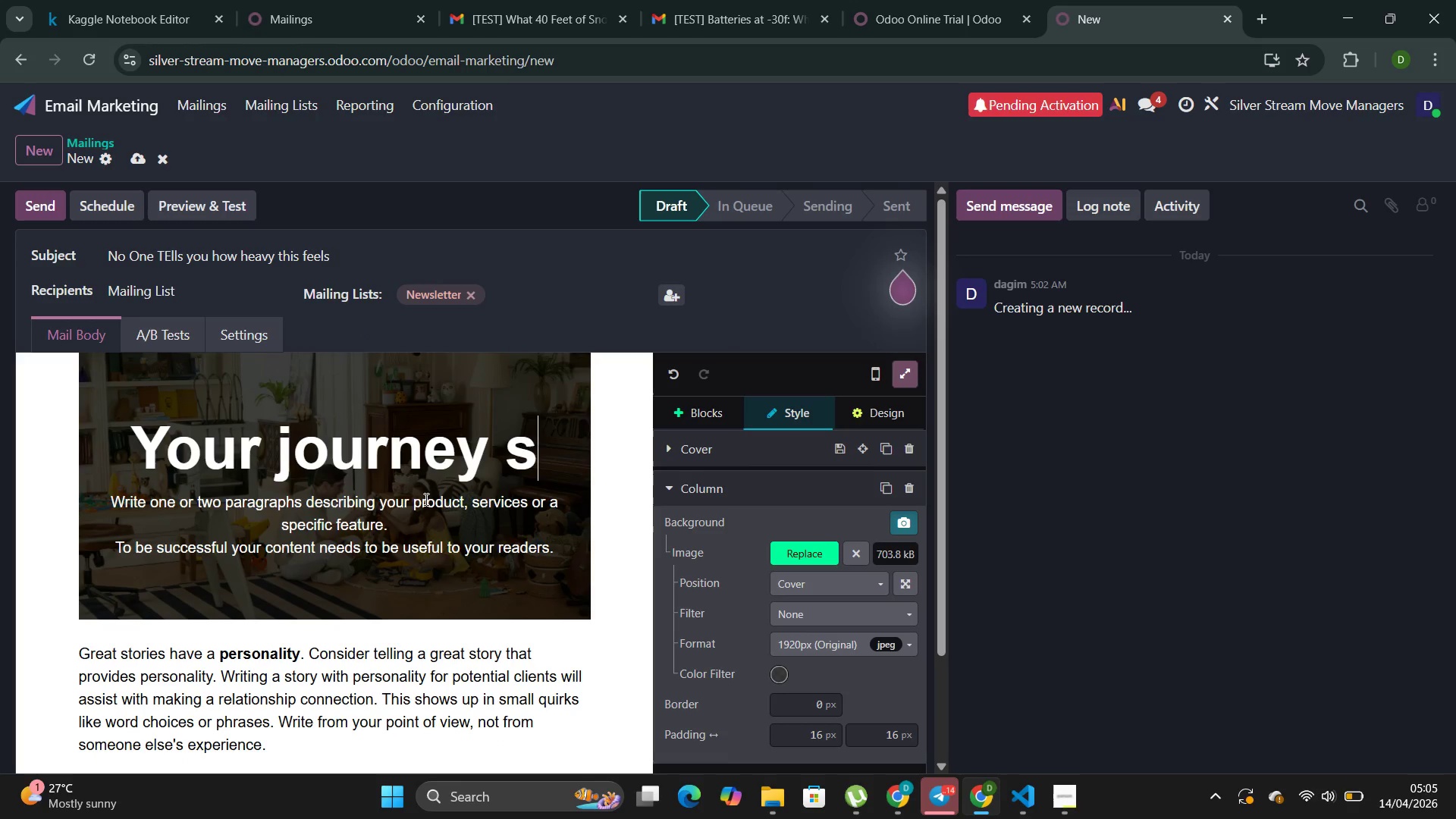 
key(Backspace)
 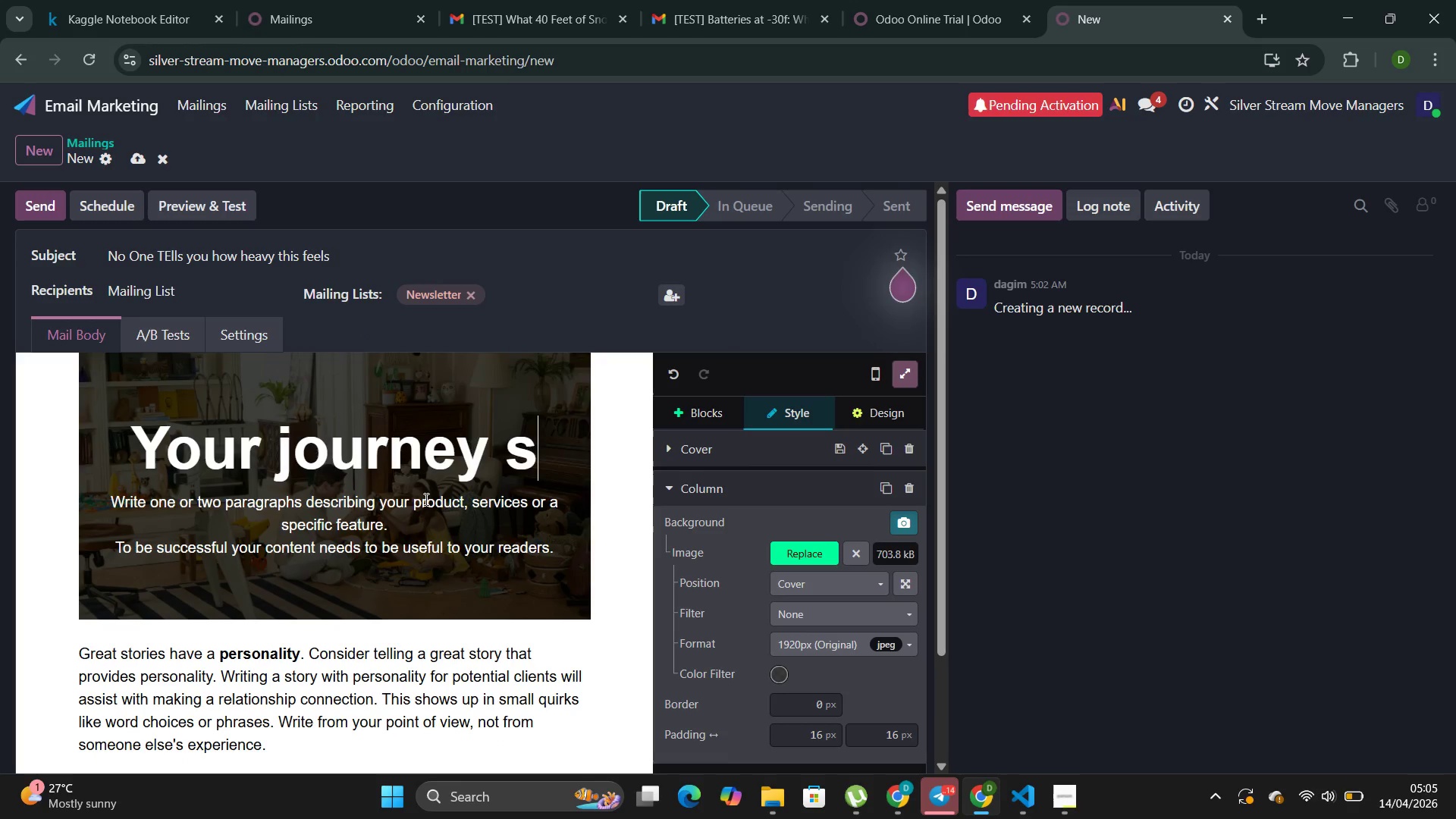 
key(Backspace)
 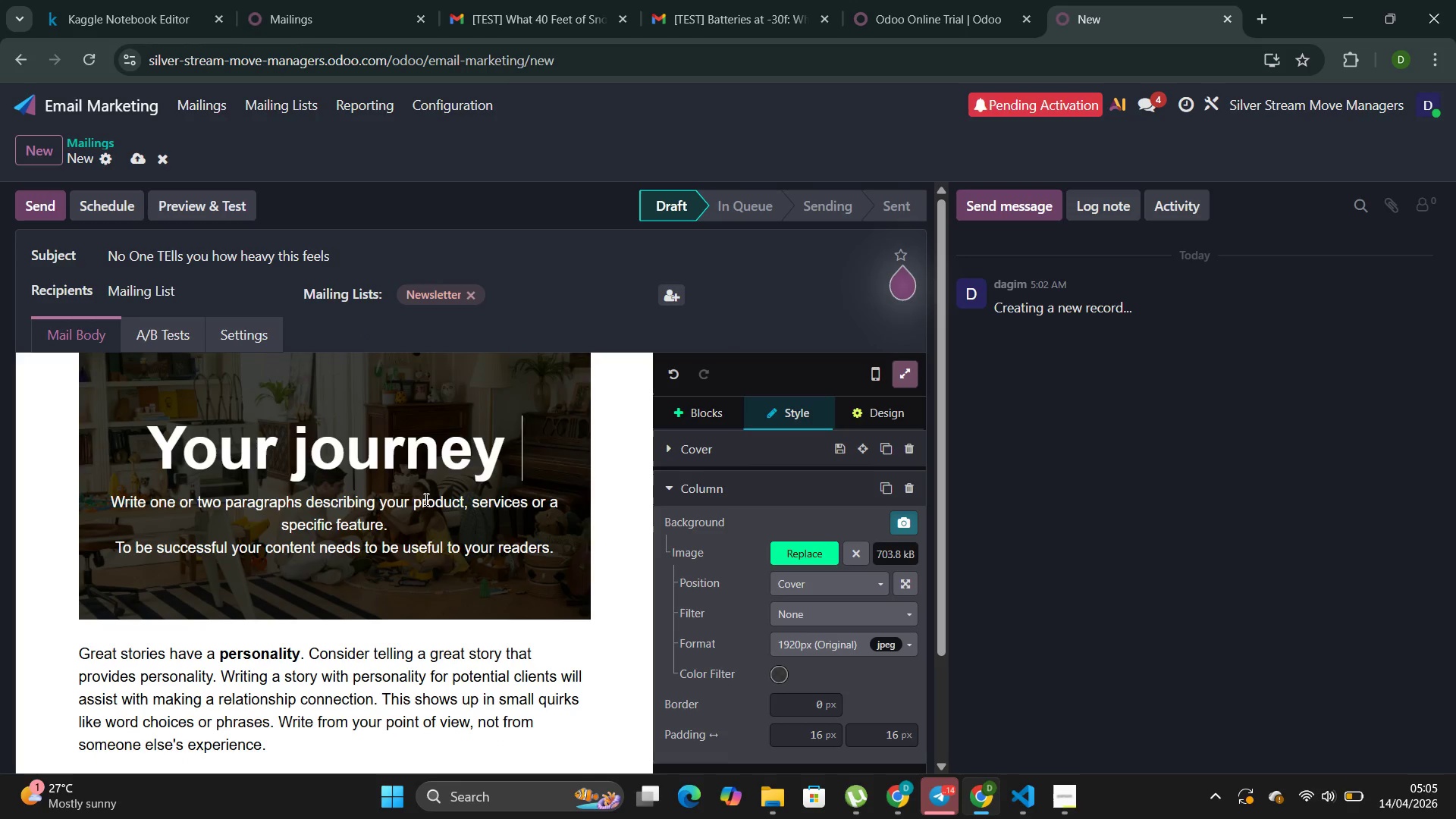 
key(Backspace)
 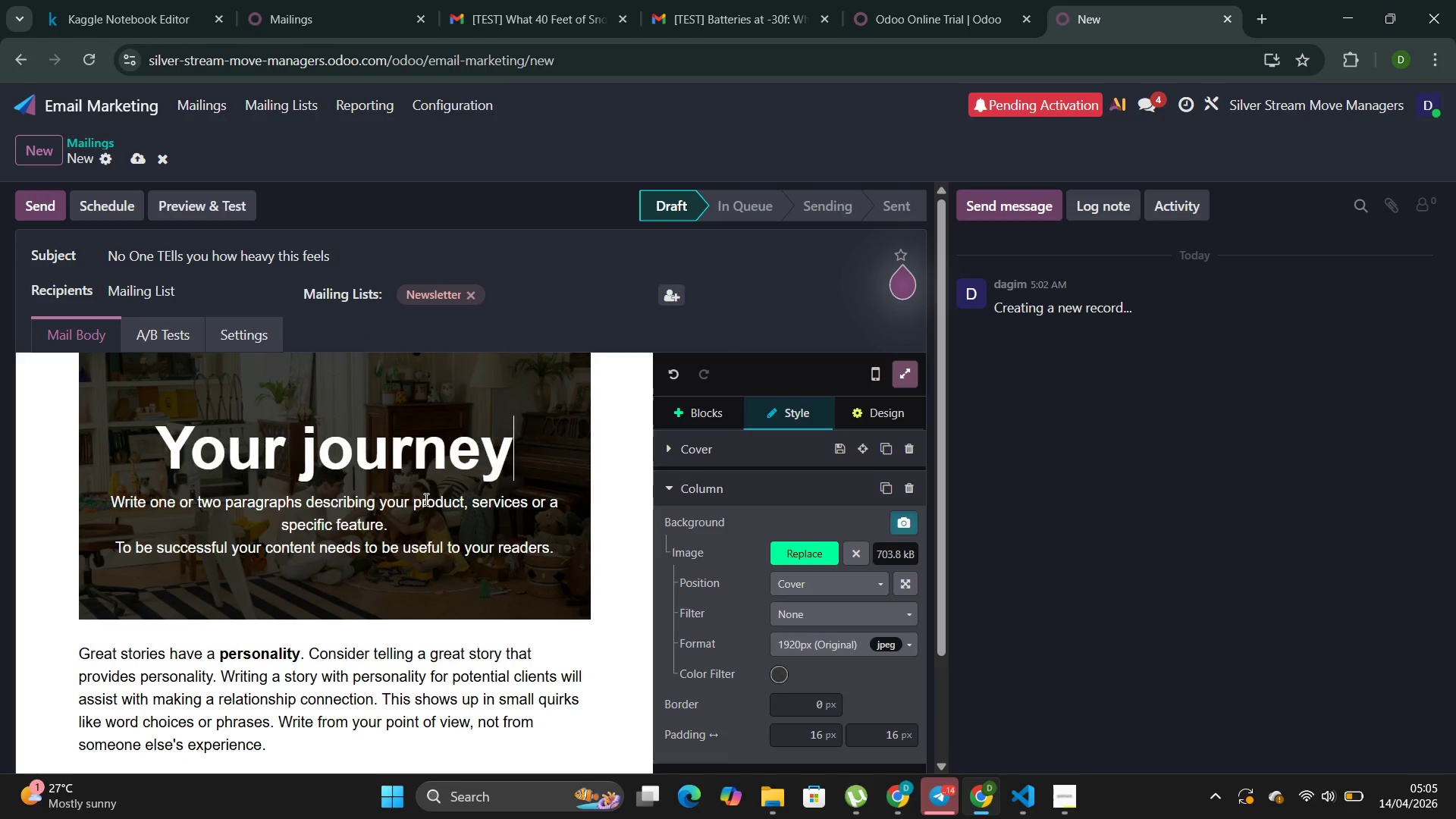 
key(Backspace)
 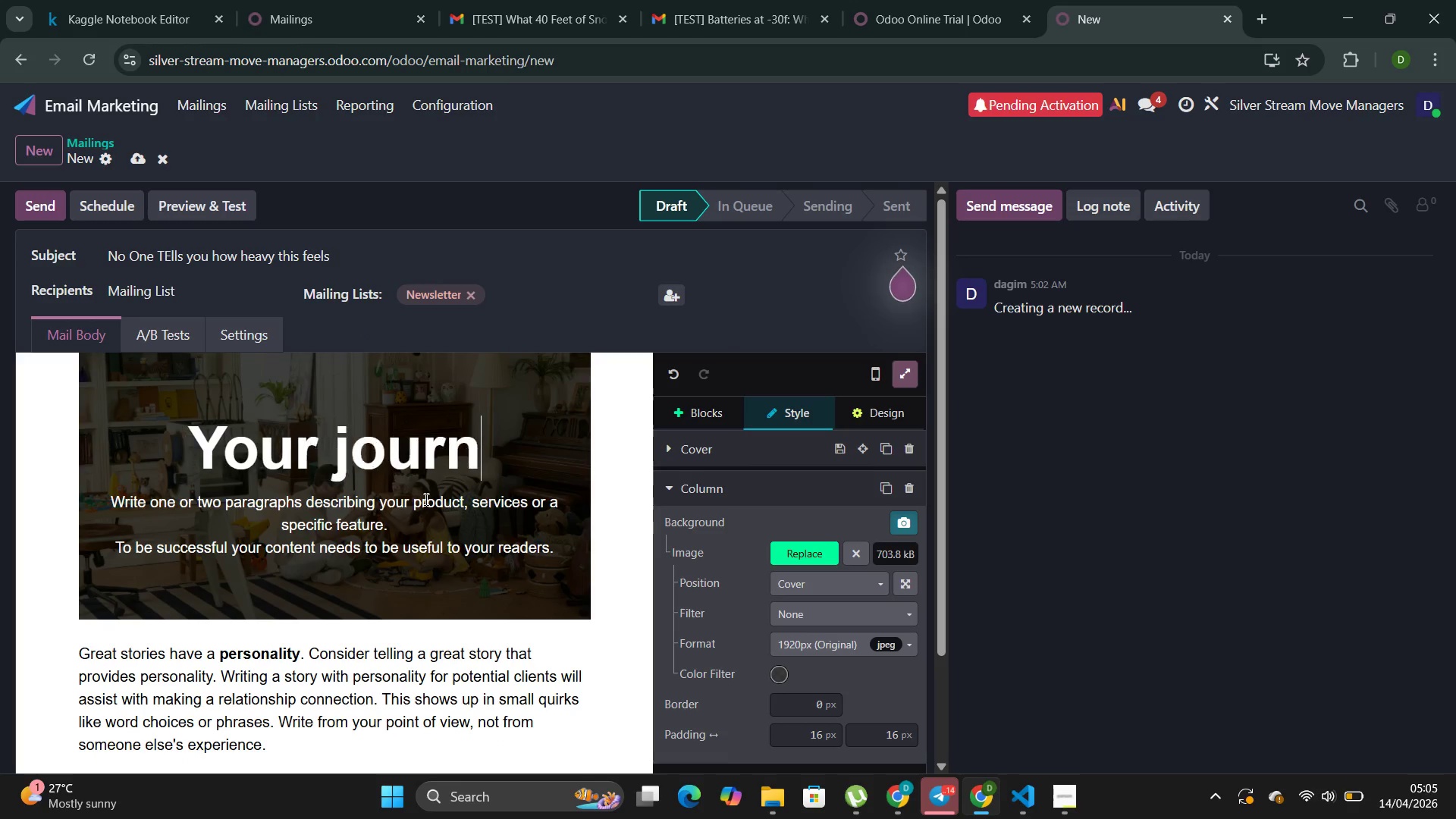 
key(Backspace)
 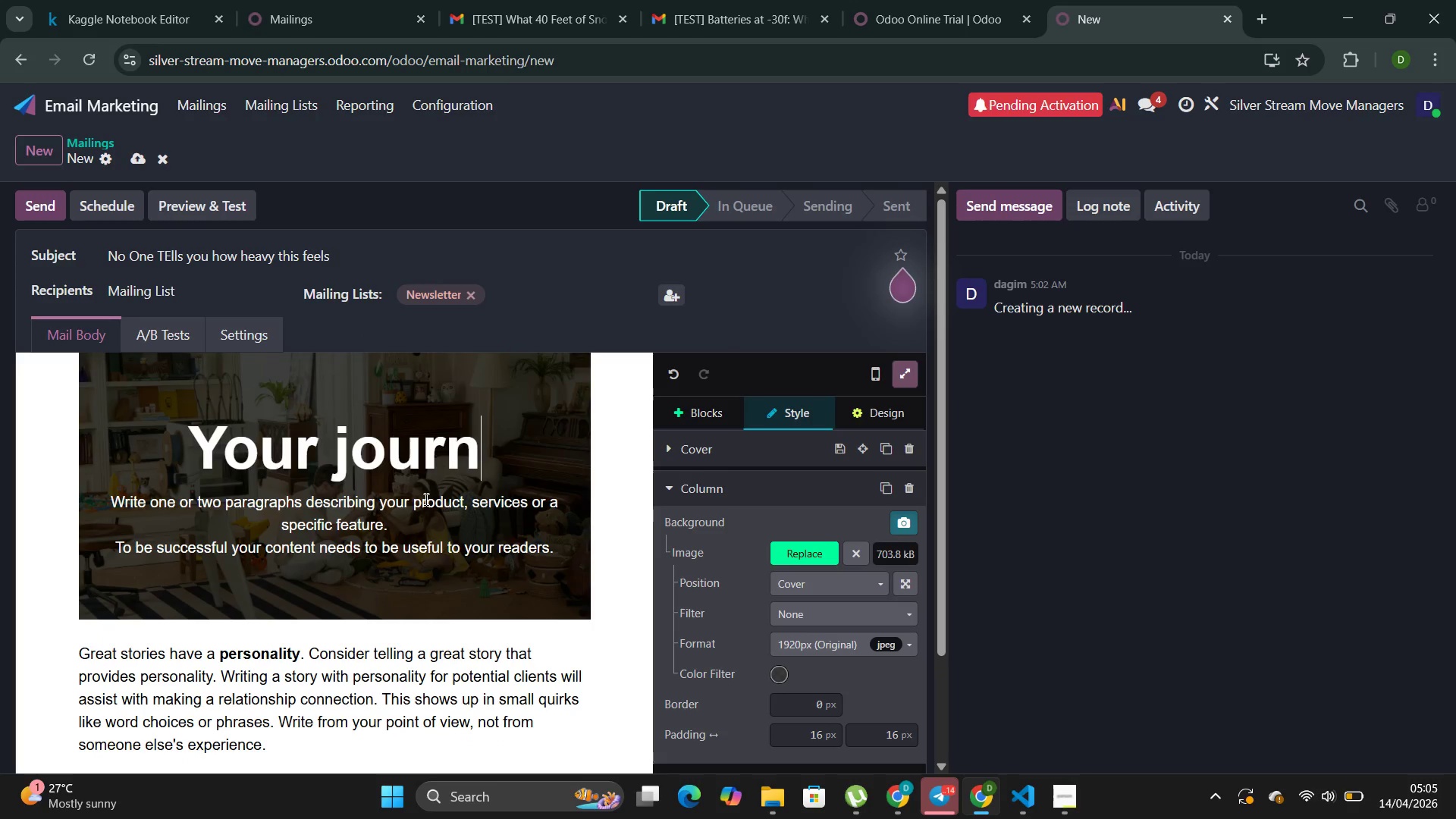 
key(Backspace)
 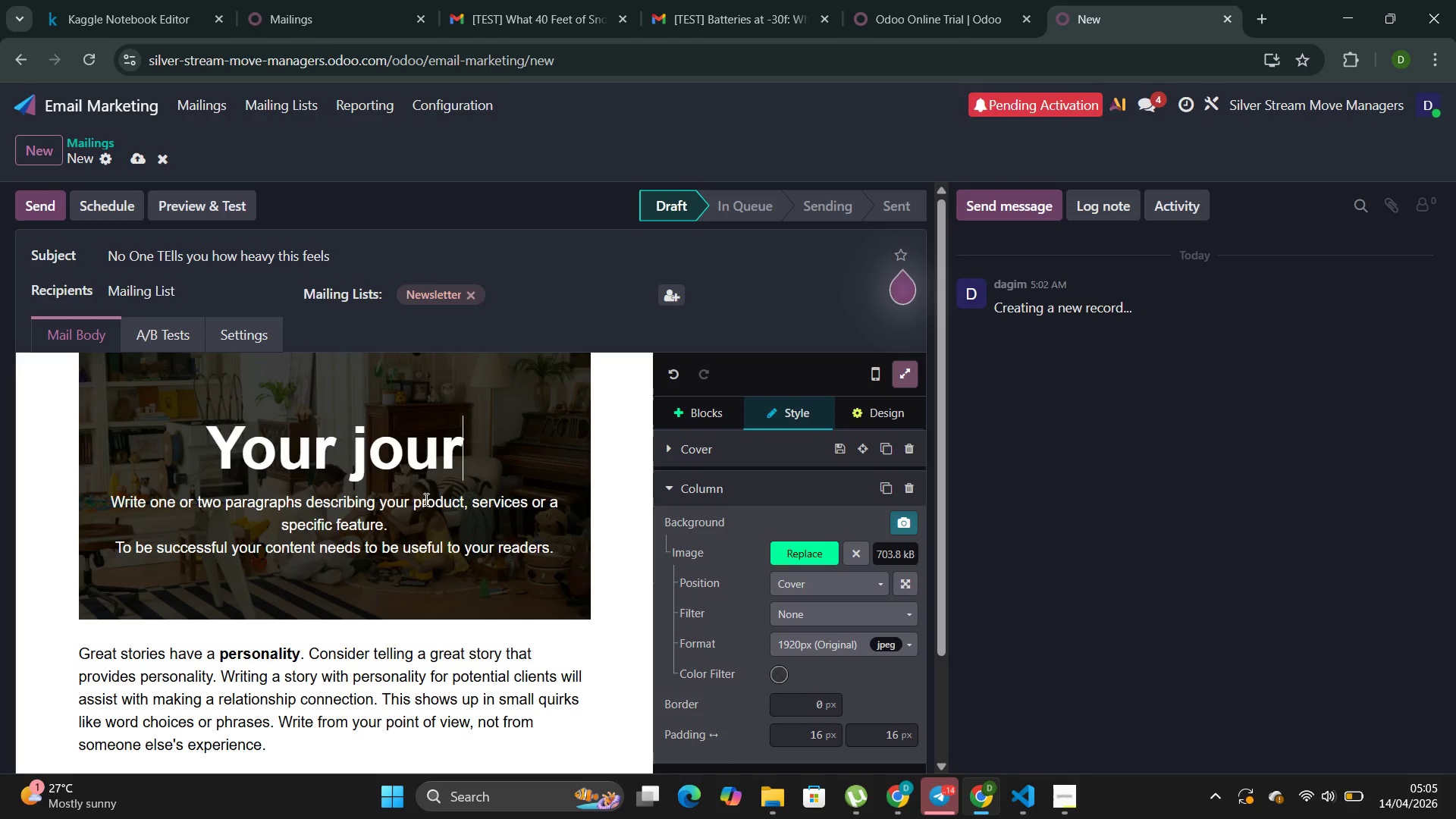 
key(Backspace)
 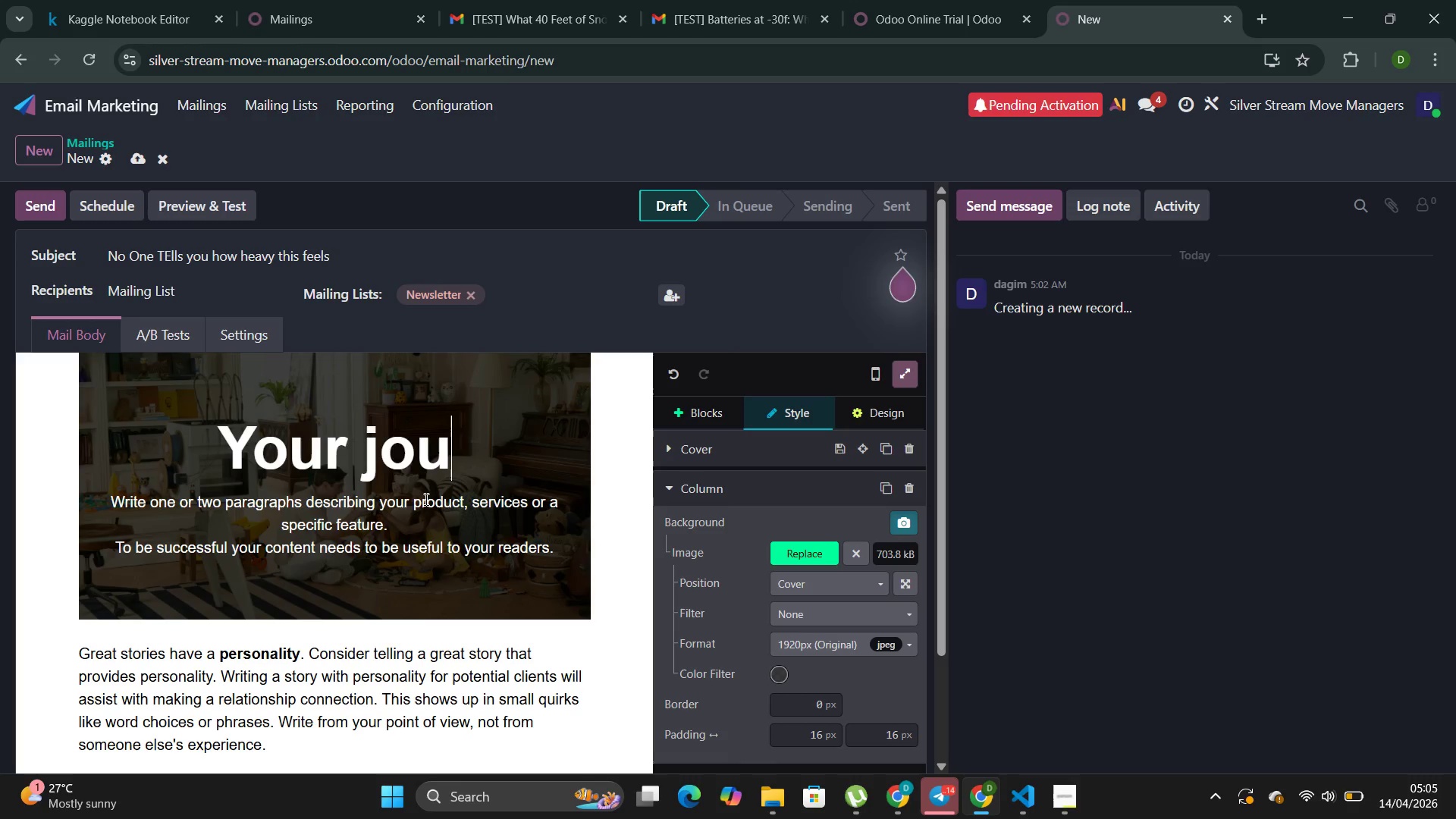 
key(Backspace)
 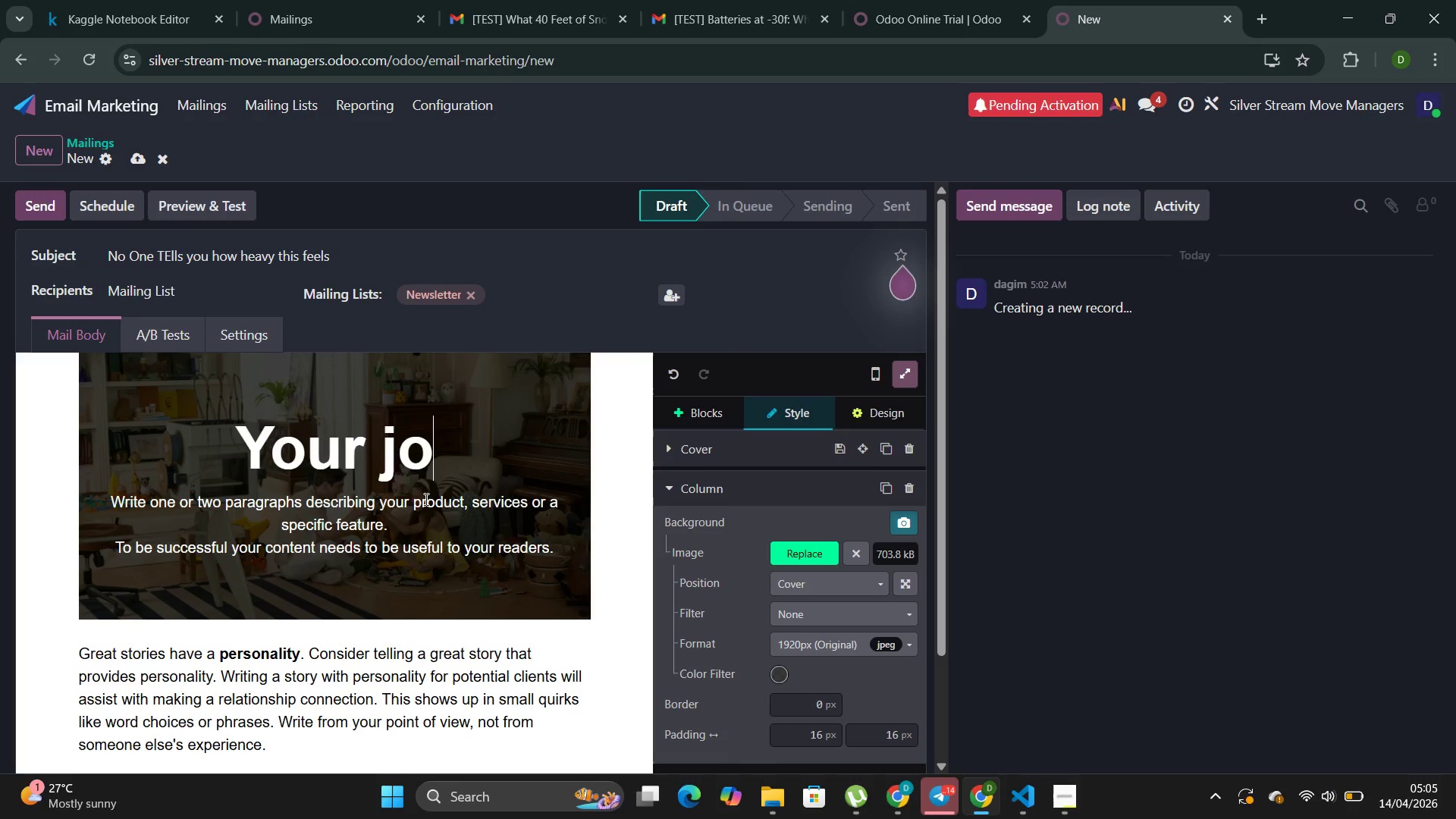 
key(Backspace)
 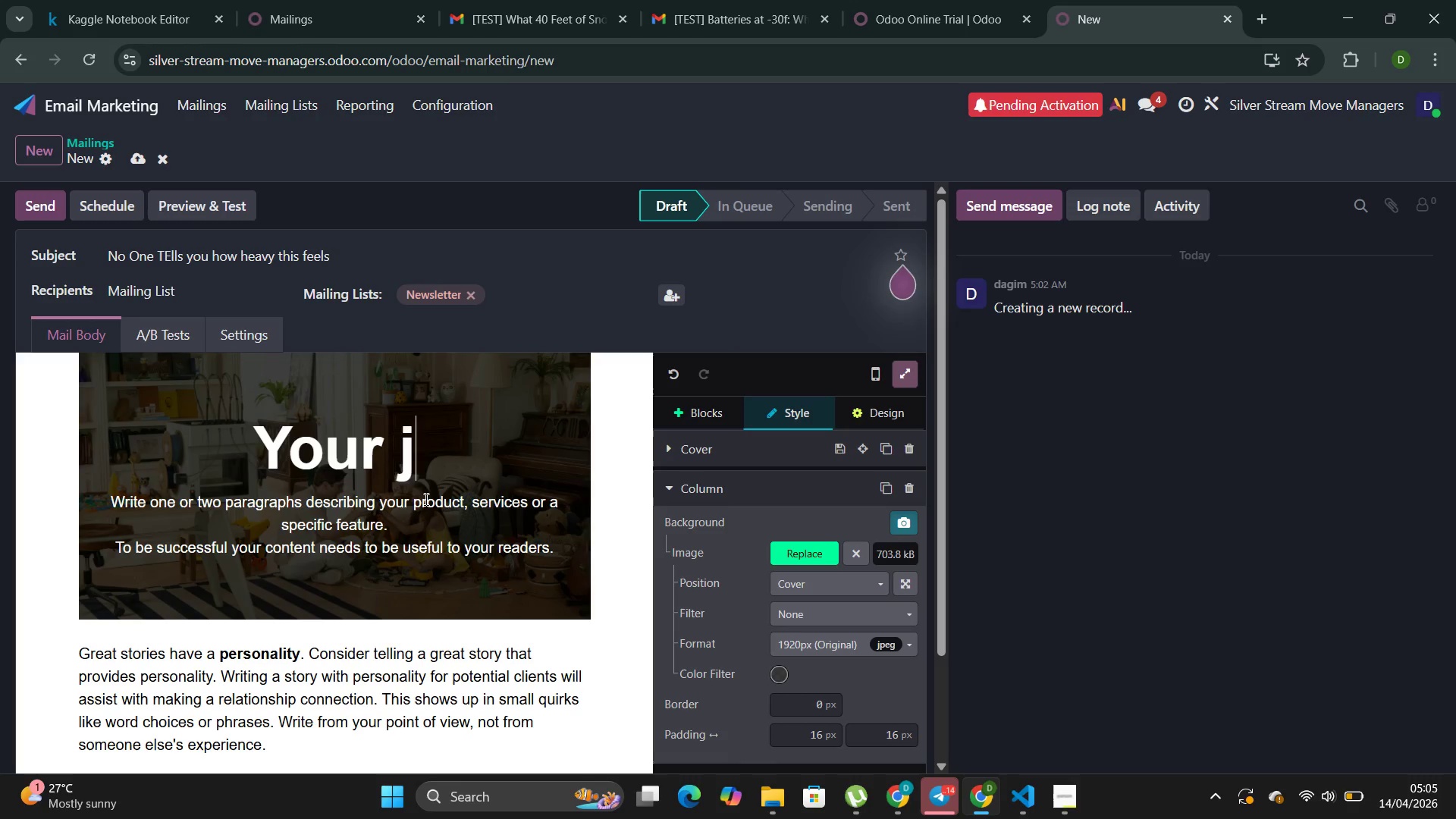 
key(Backspace)
 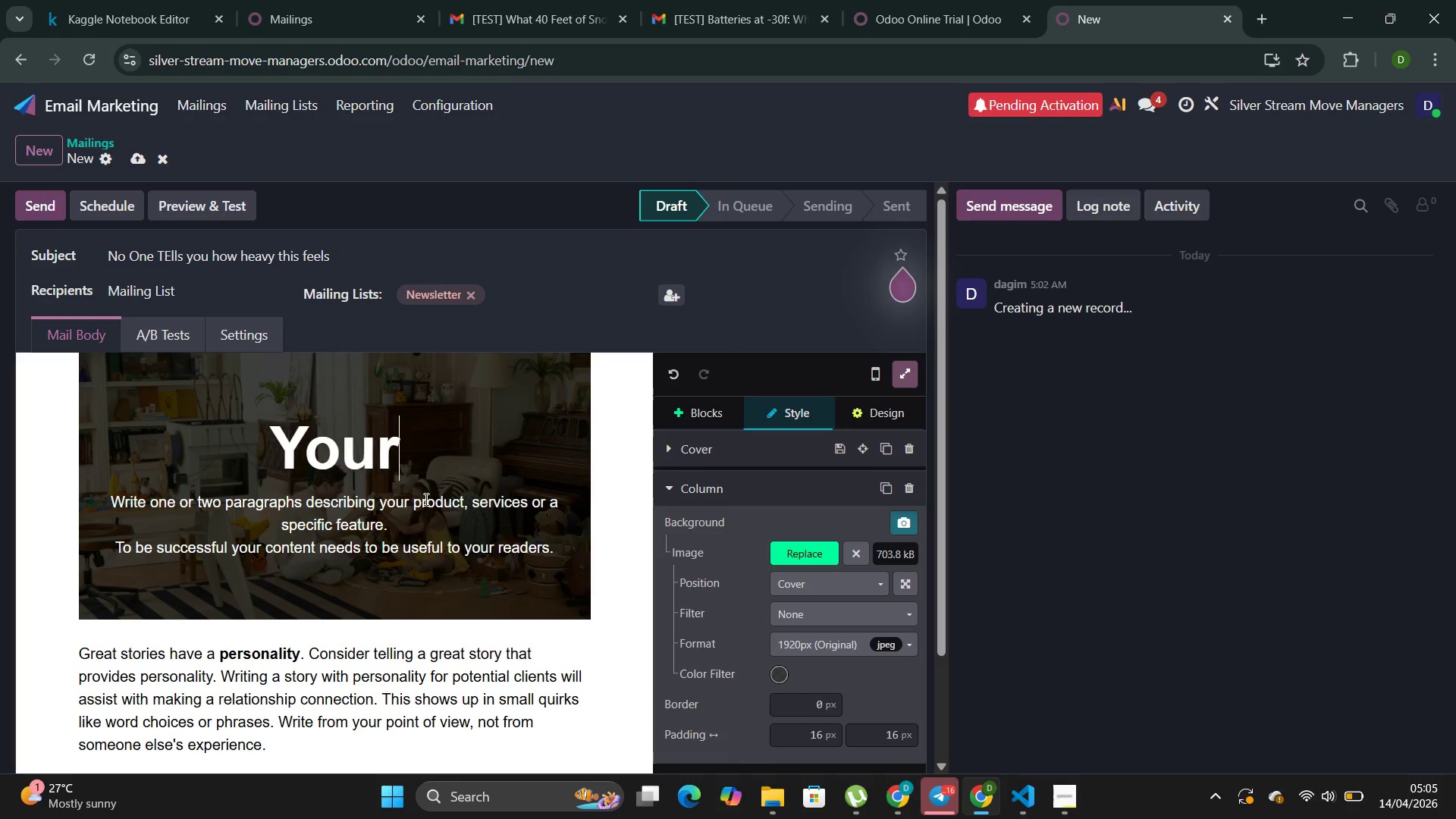 
key(Backspace)
 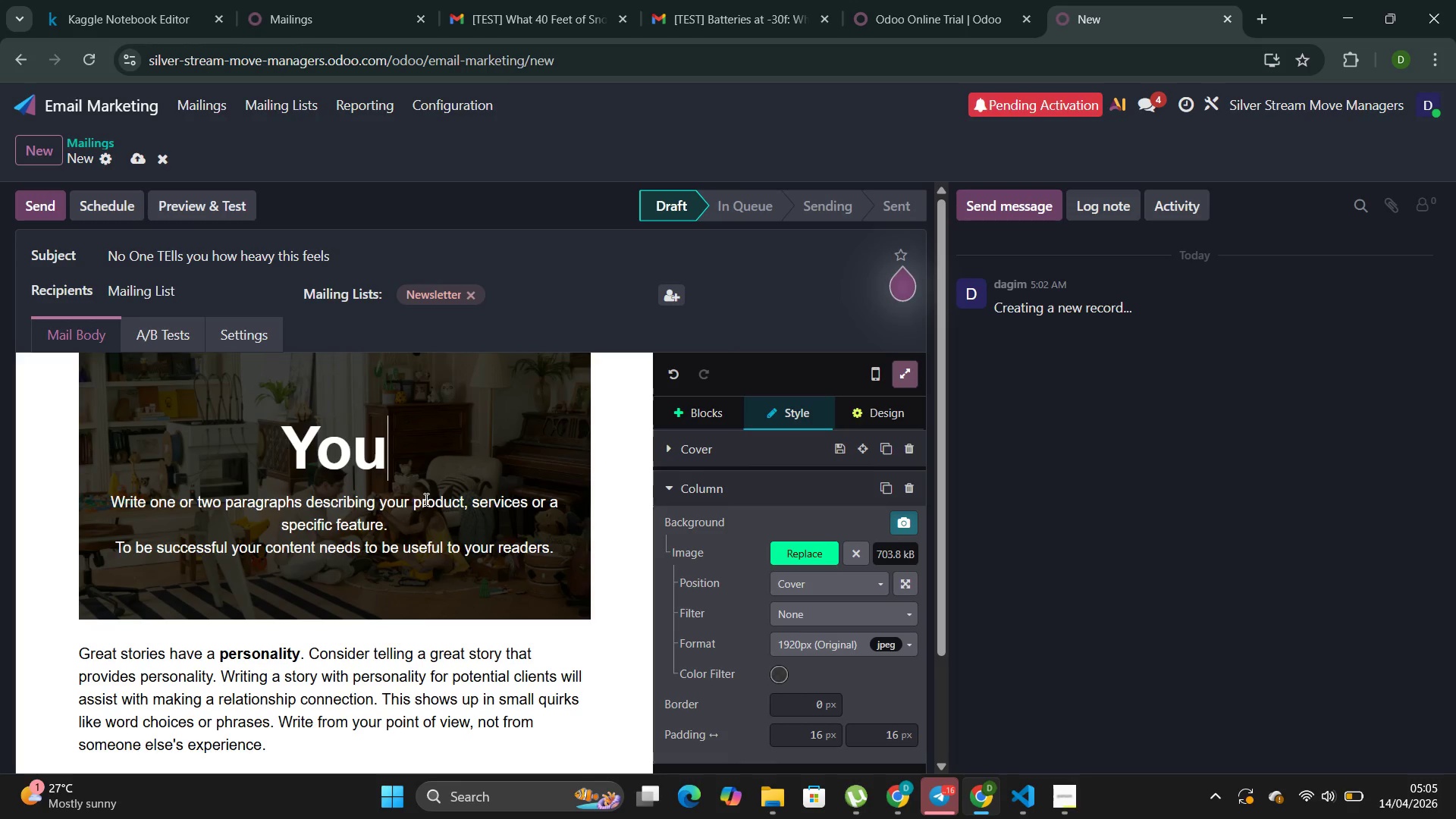 
key(Backspace)
 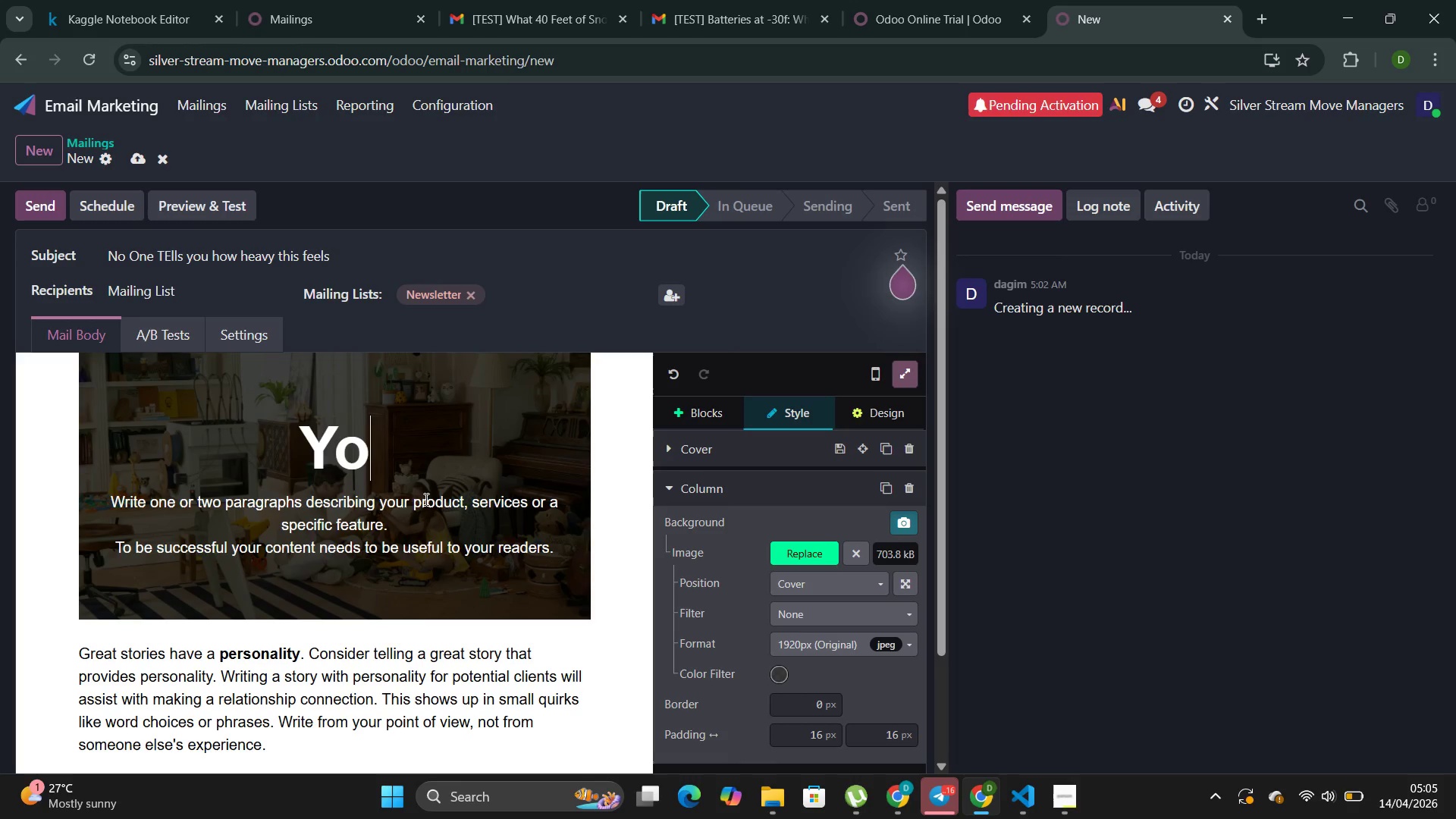 
key(Backspace)
 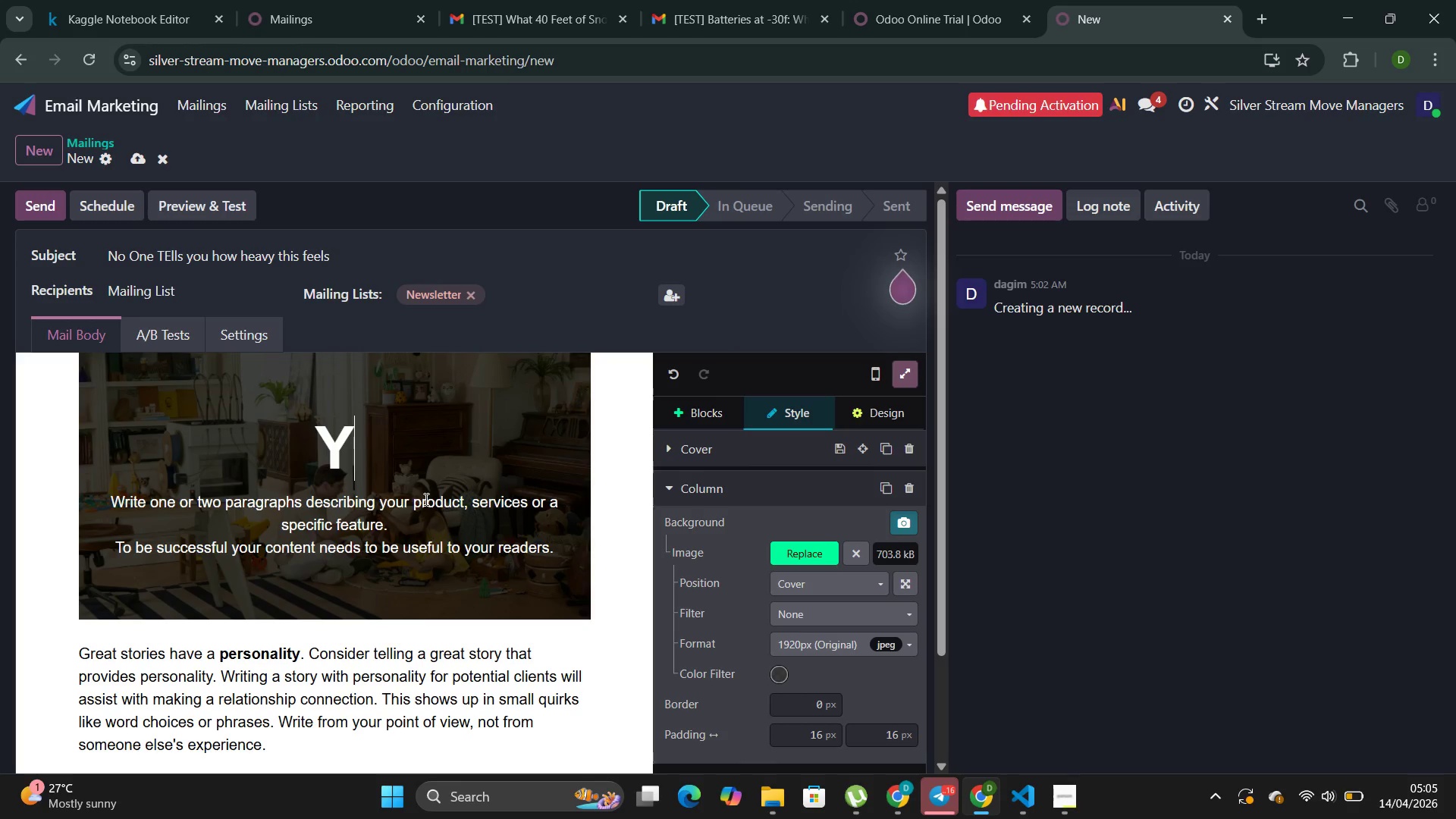 
key(Backspace)
 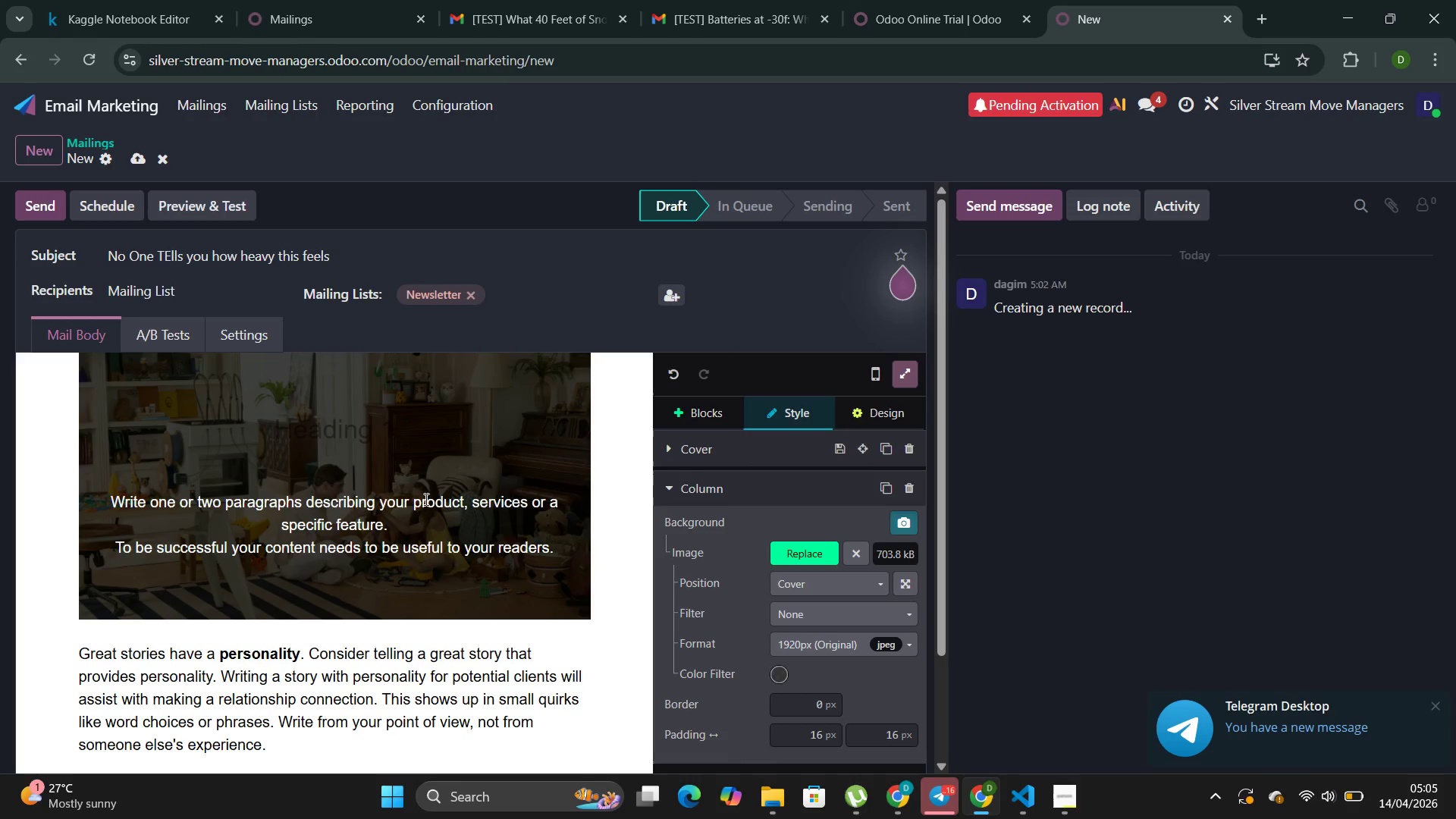 
type(You're Not Failing )
key(Backspace)
type(.this is JUst Hard)
 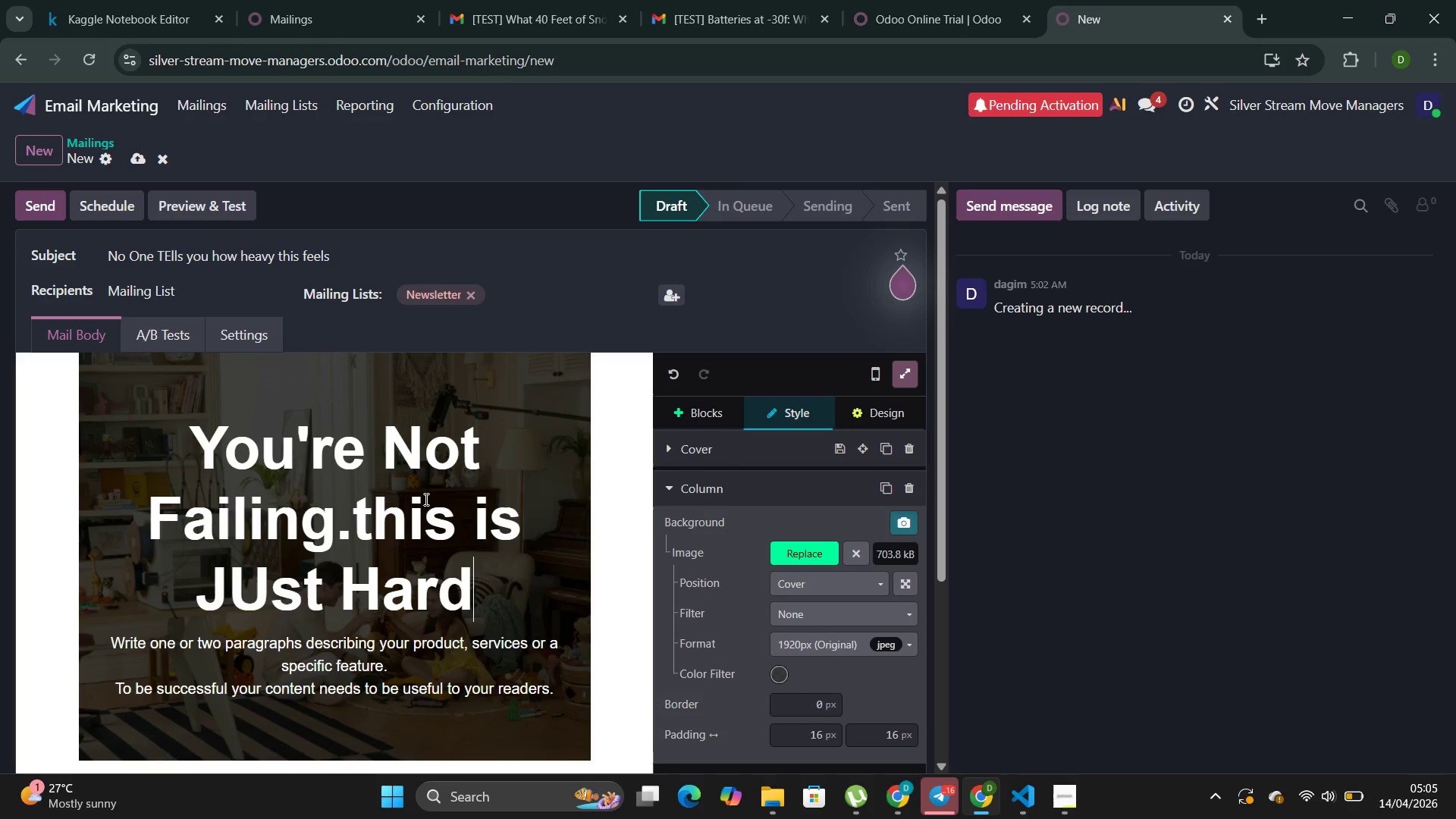 
key(ArrowLeft)
 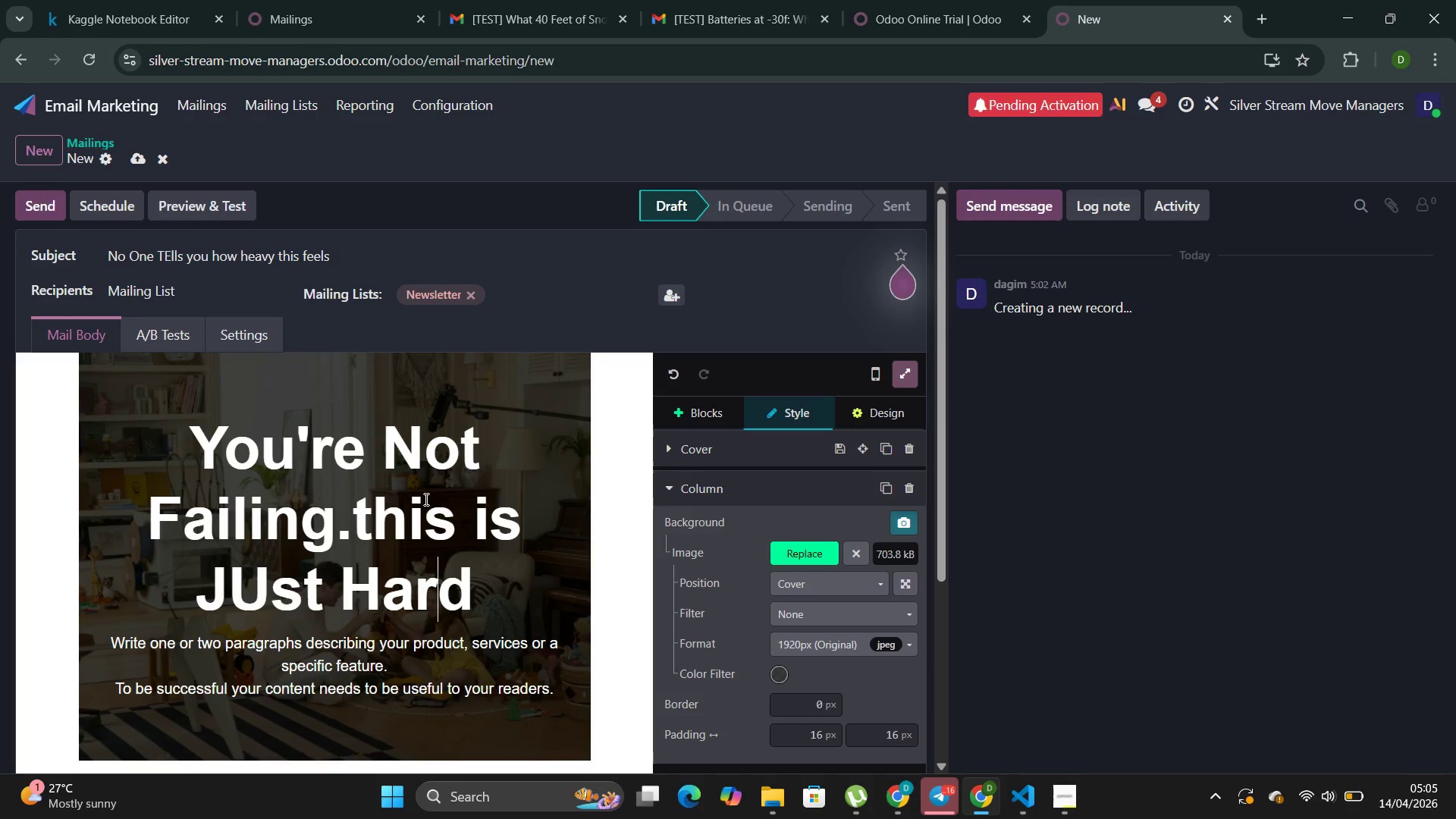 
key(ArrowLeft)
 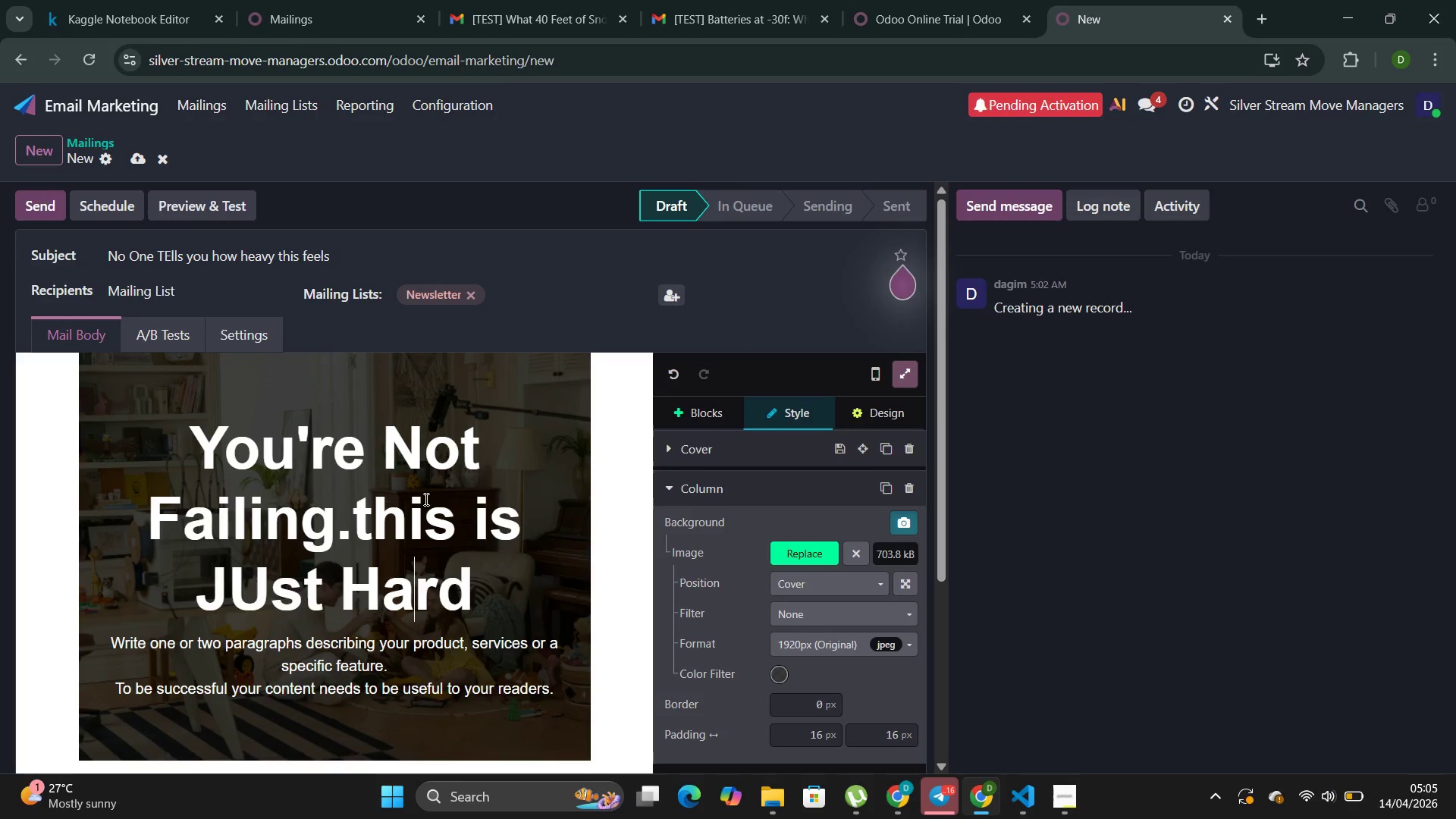 
key(ArrowLeft)
 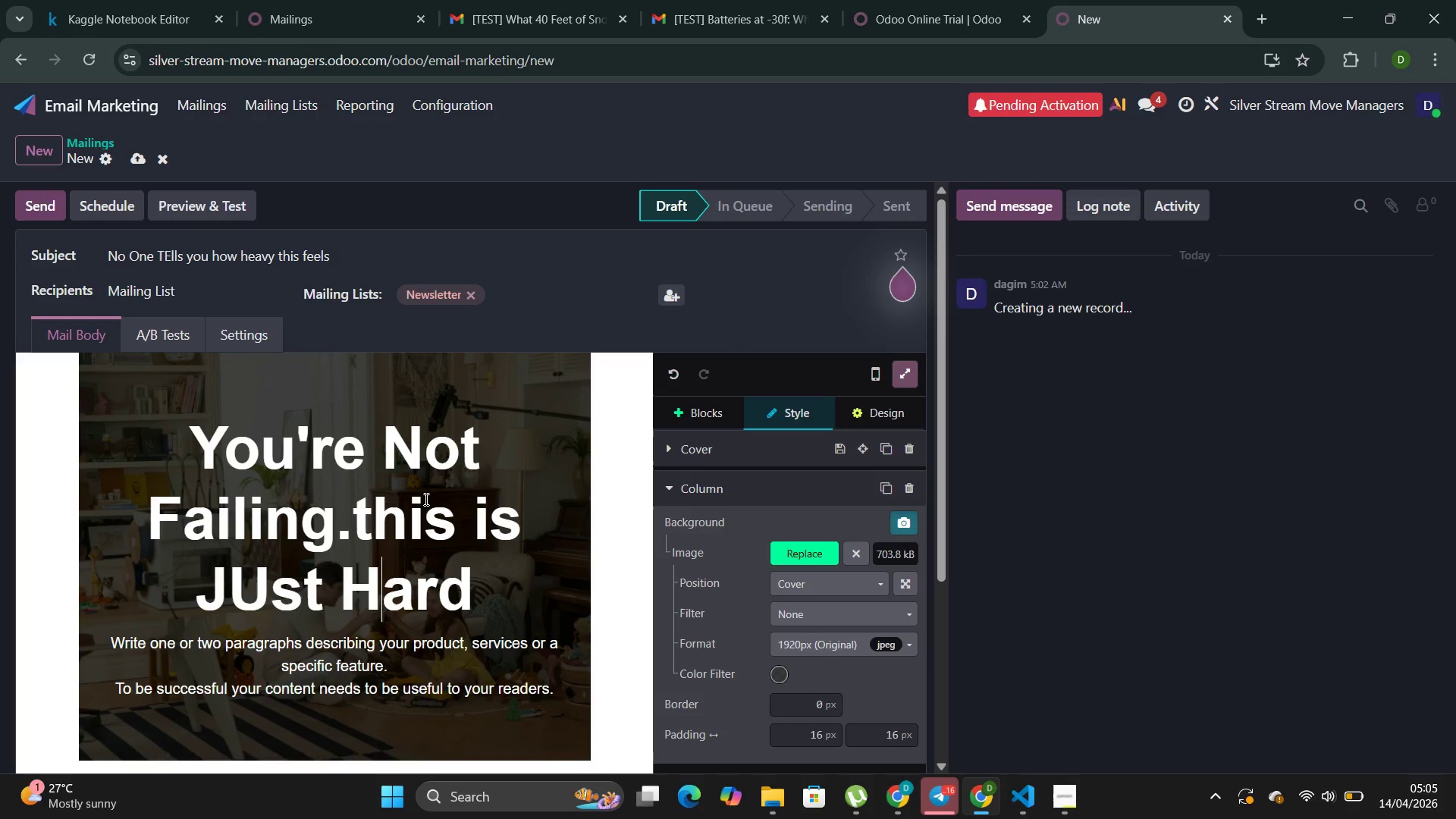 
key(ArrowLeft)
 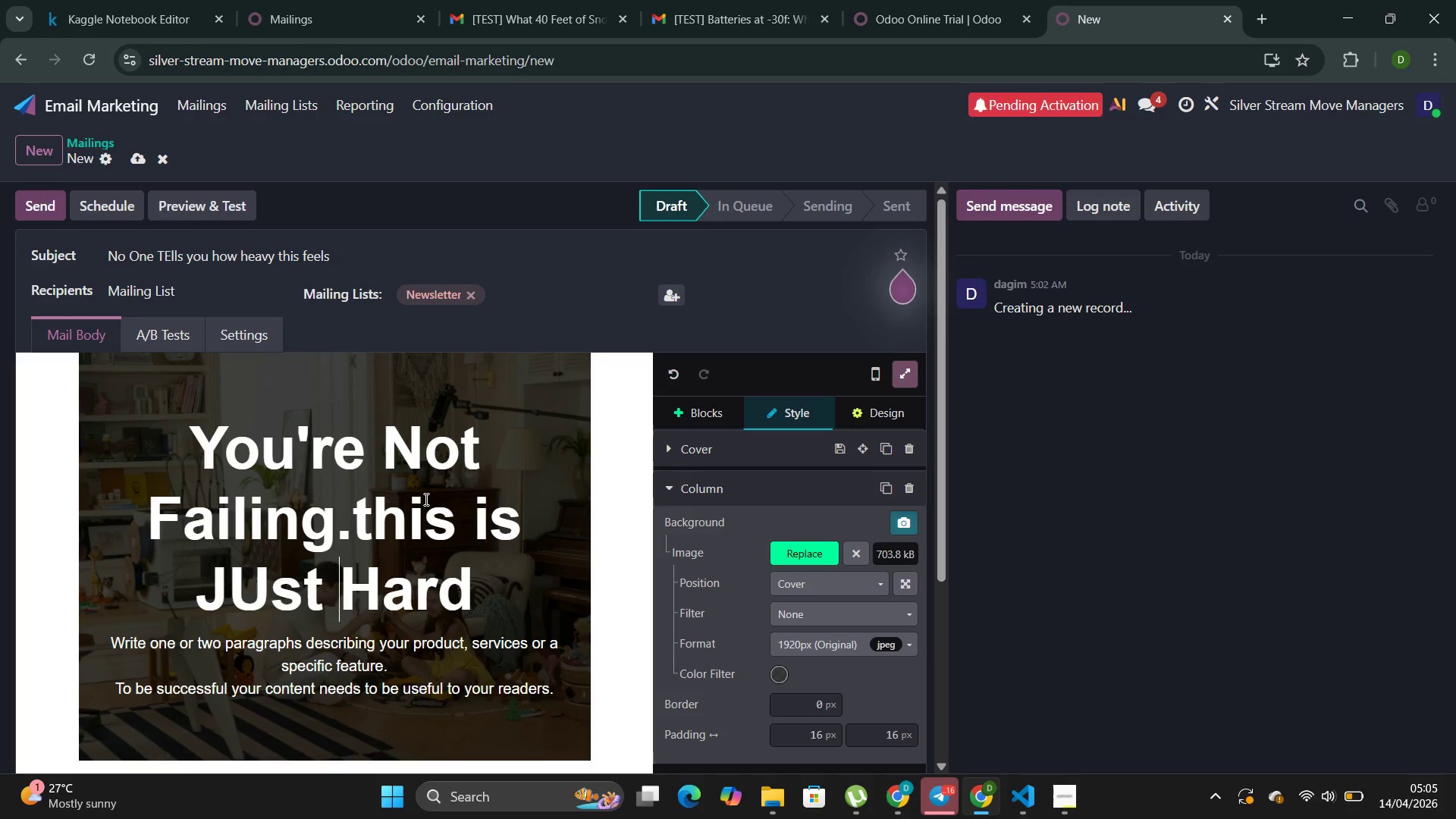 
key(ArrowLeft)
 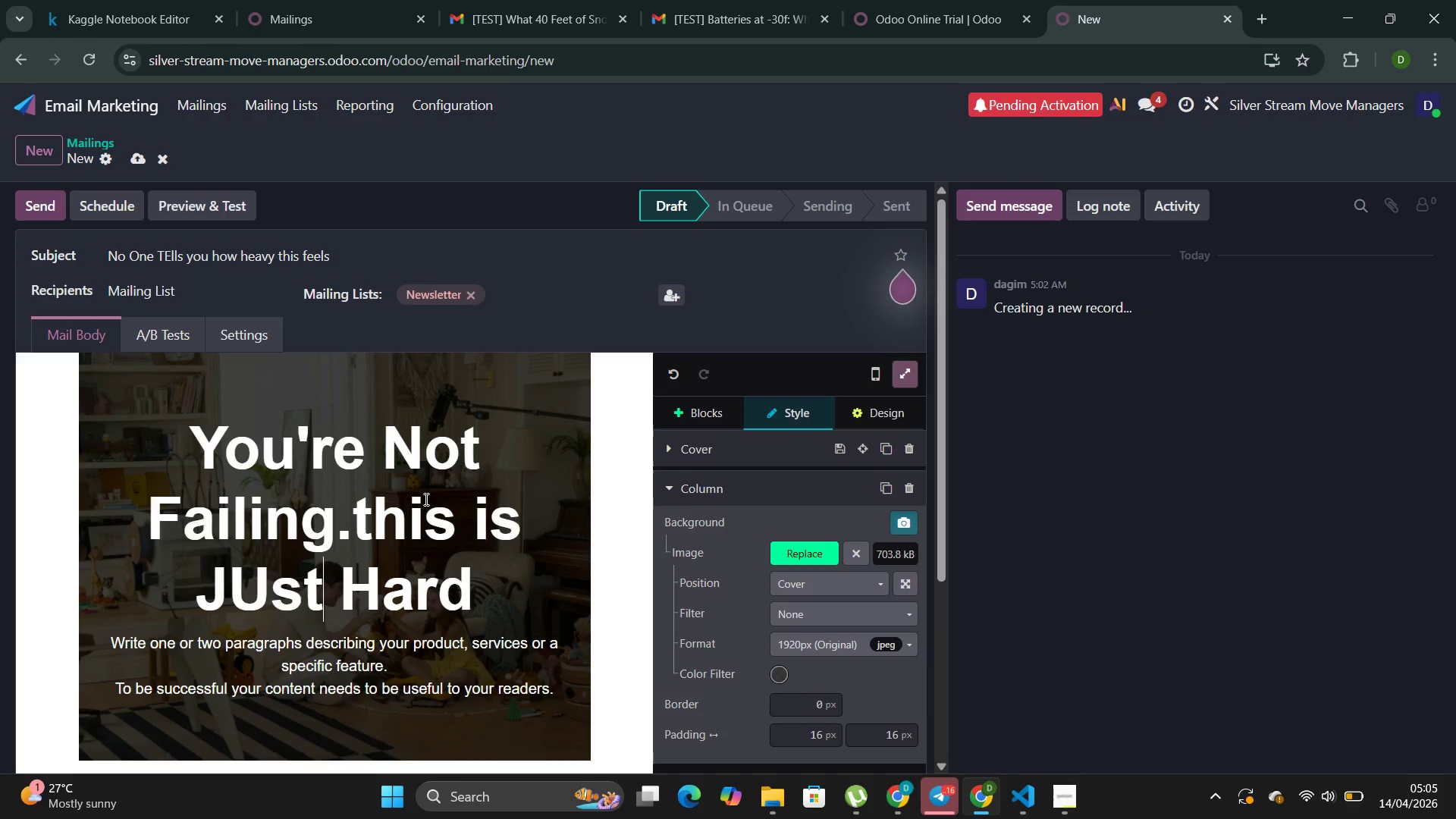 
key(ArrowLeft)
 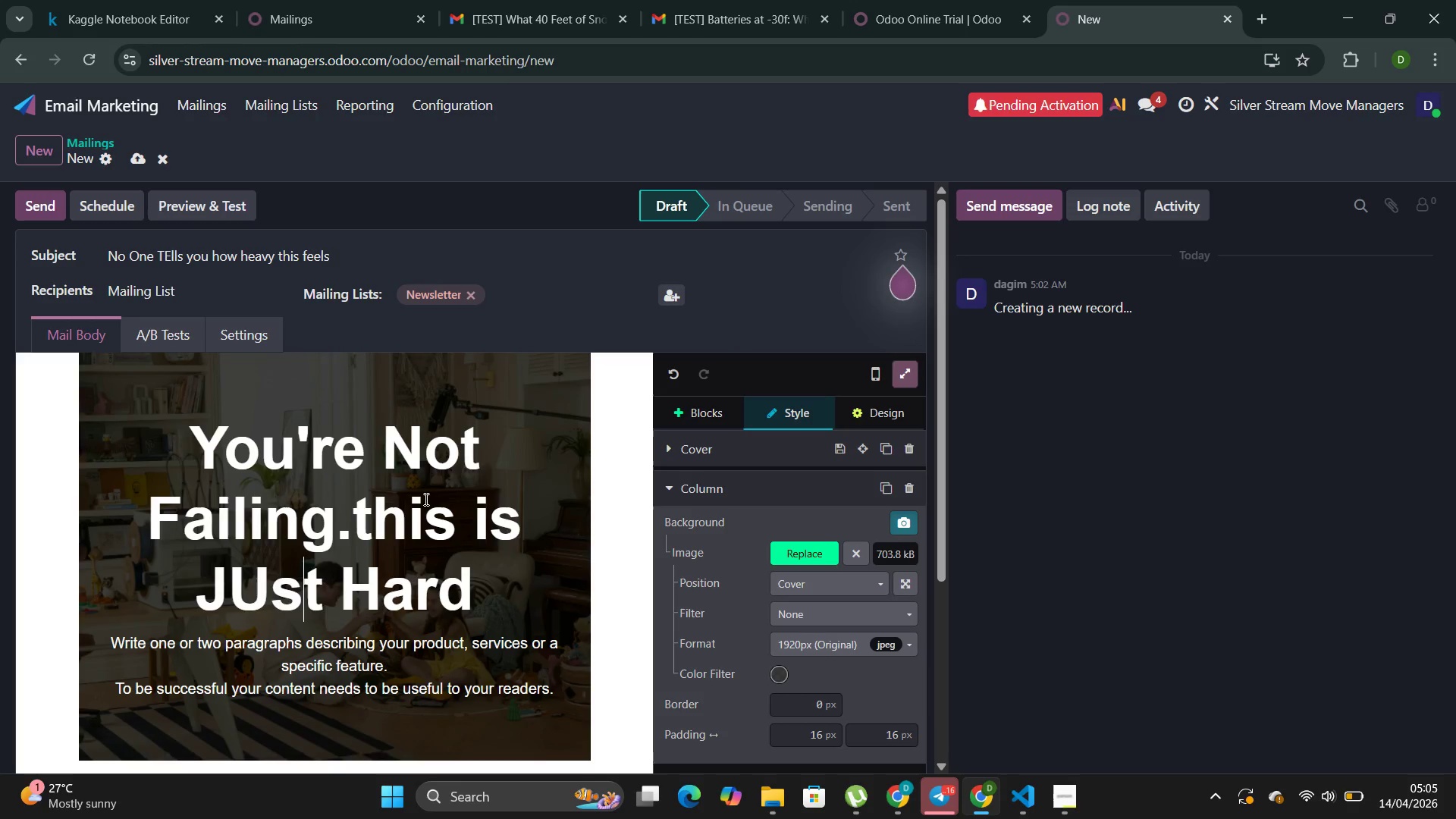 
key(ArrowLeft)
 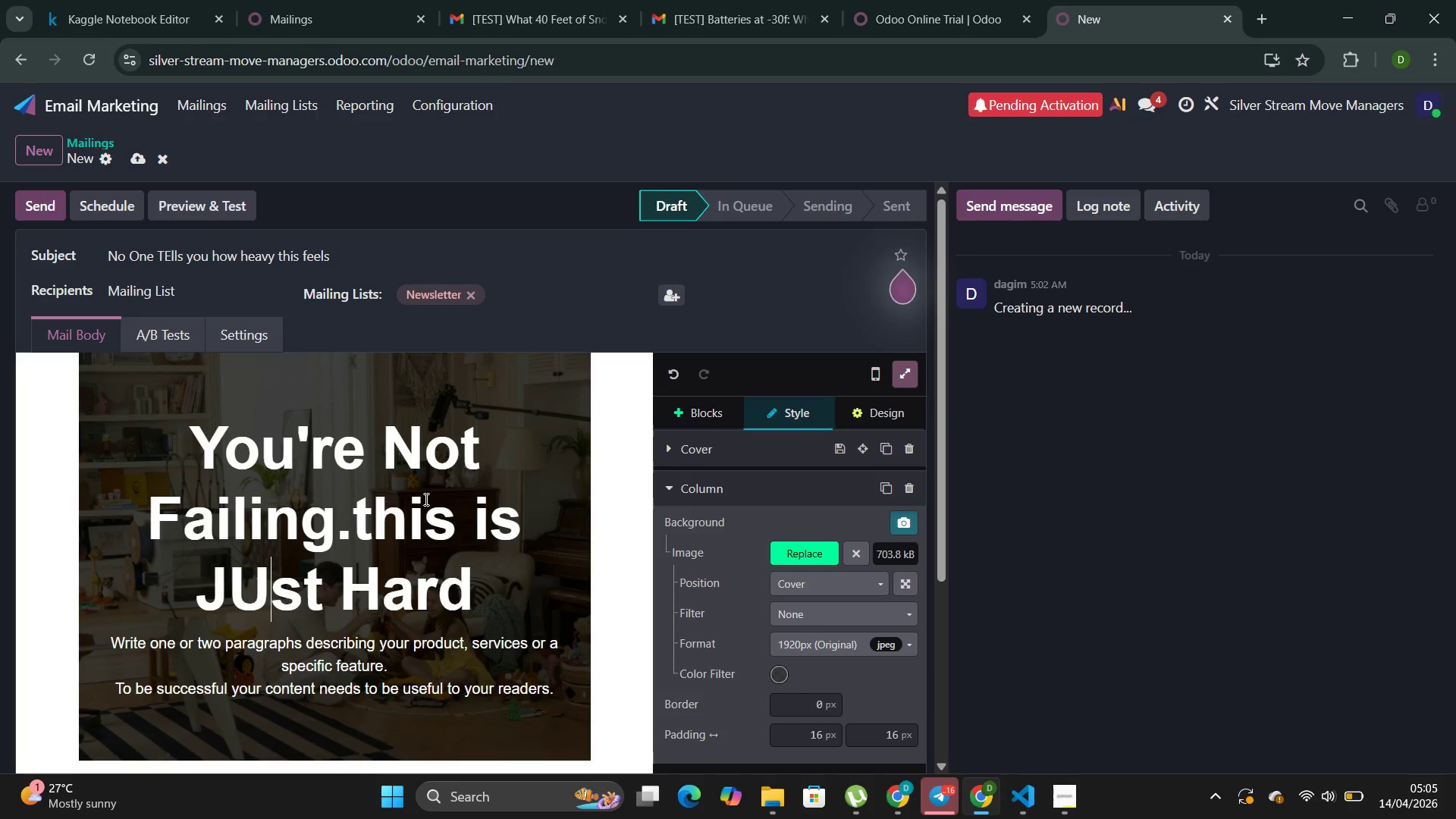 
key(Backspace)
 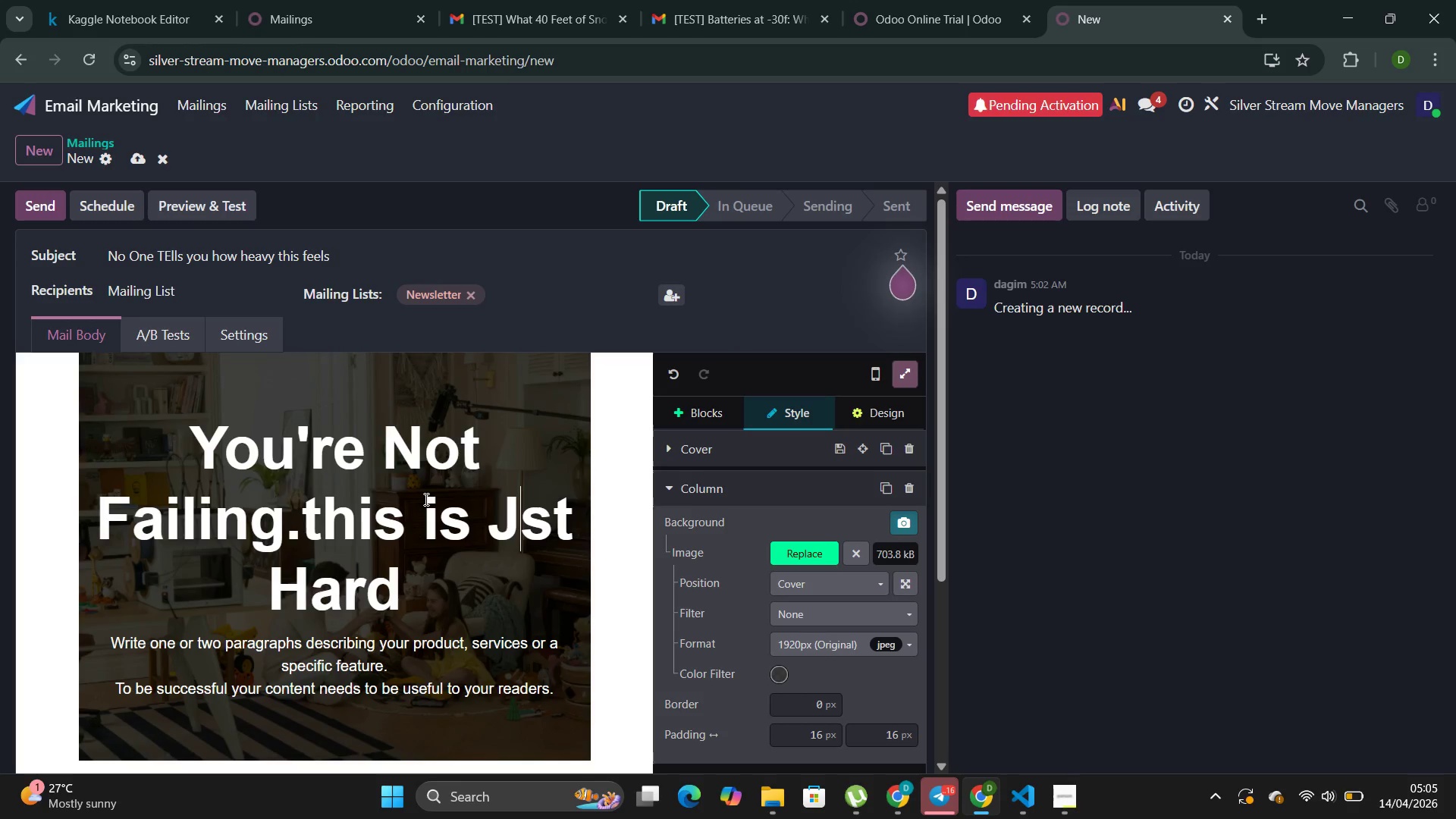 
key(U)
 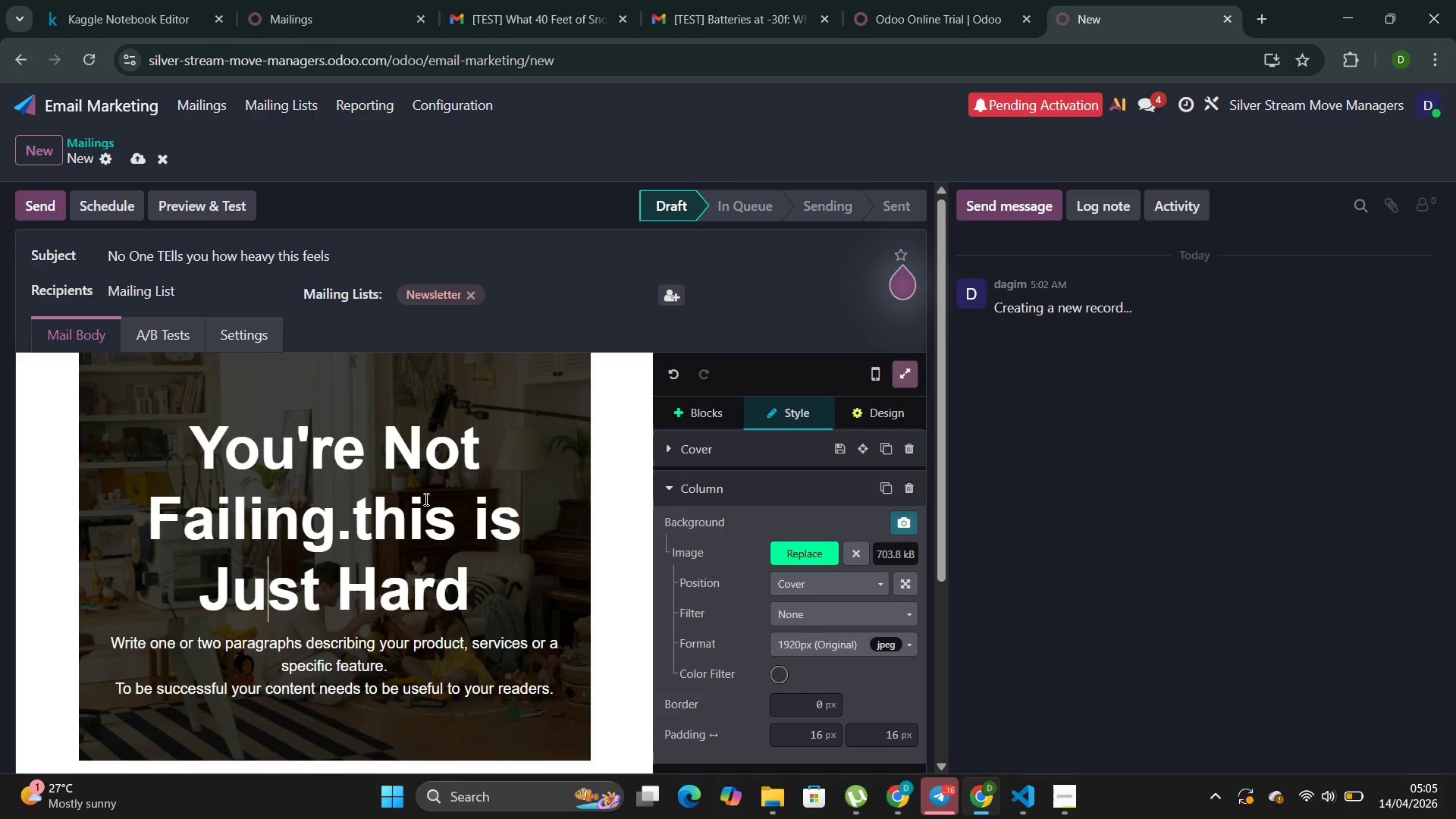 
key(ArrowRight)
 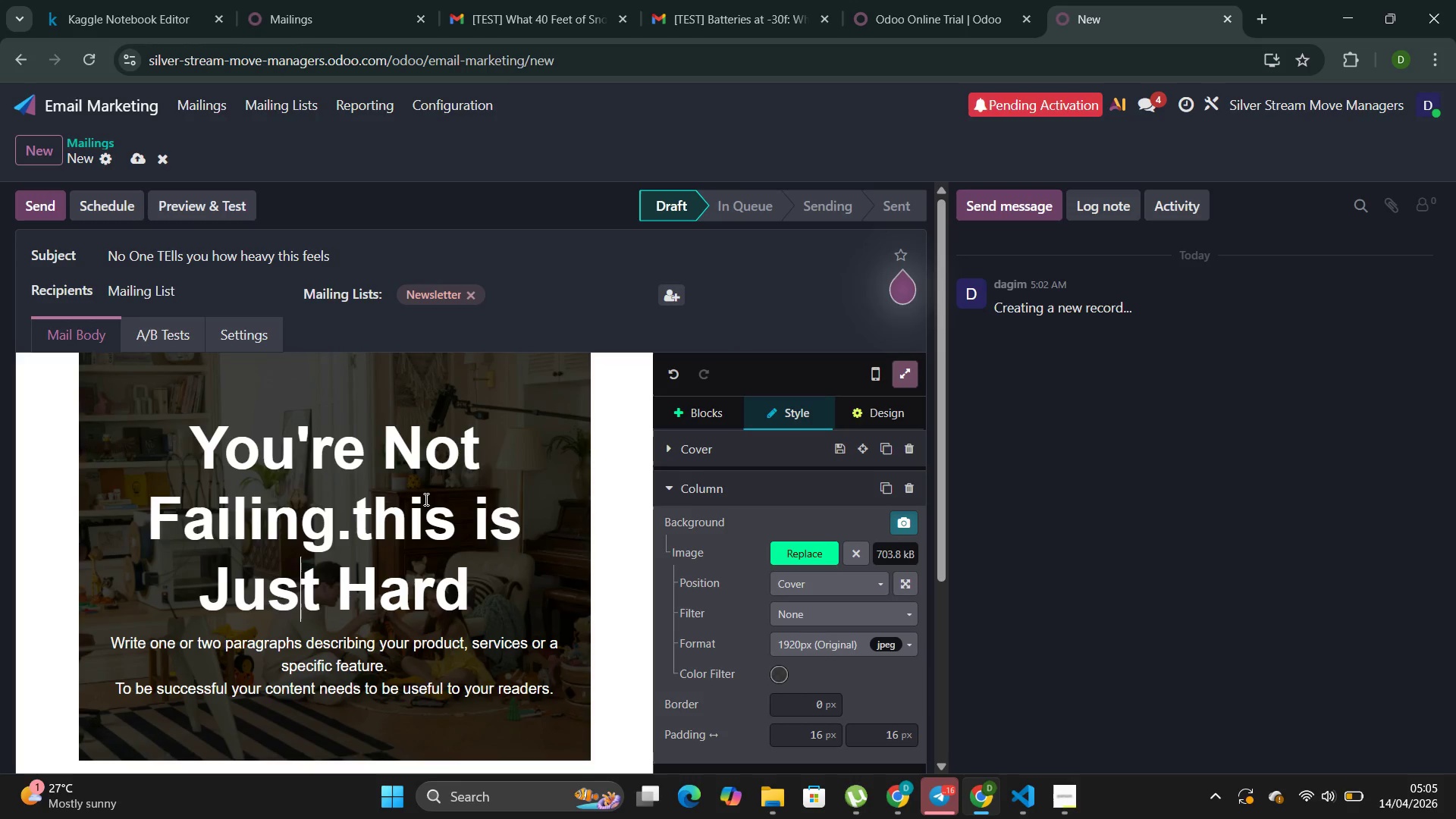 
key(ArrowRight)
 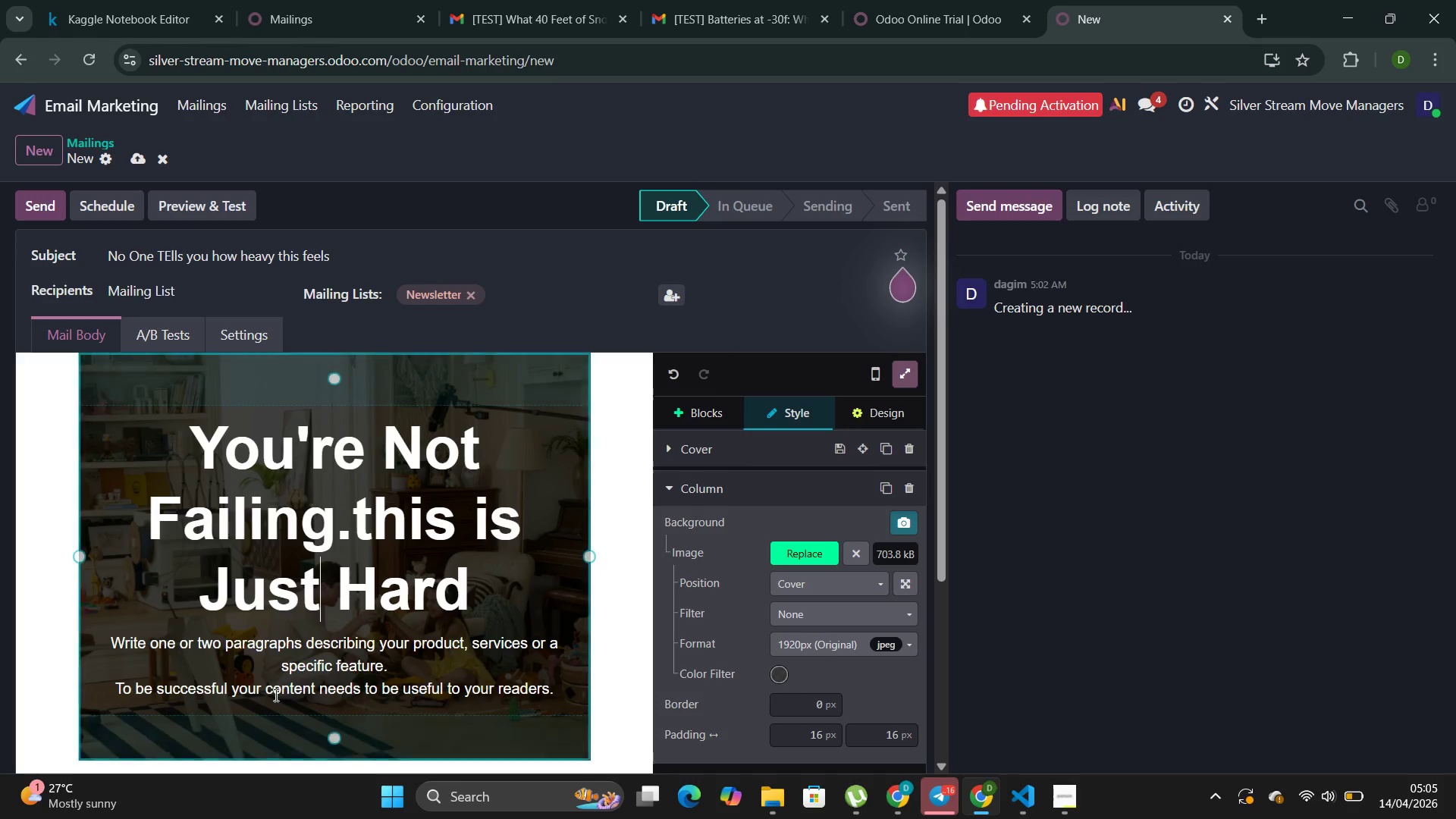 
left_click_drag(start_coordinate=[562, 698], to_coordinate=[107, 634])
 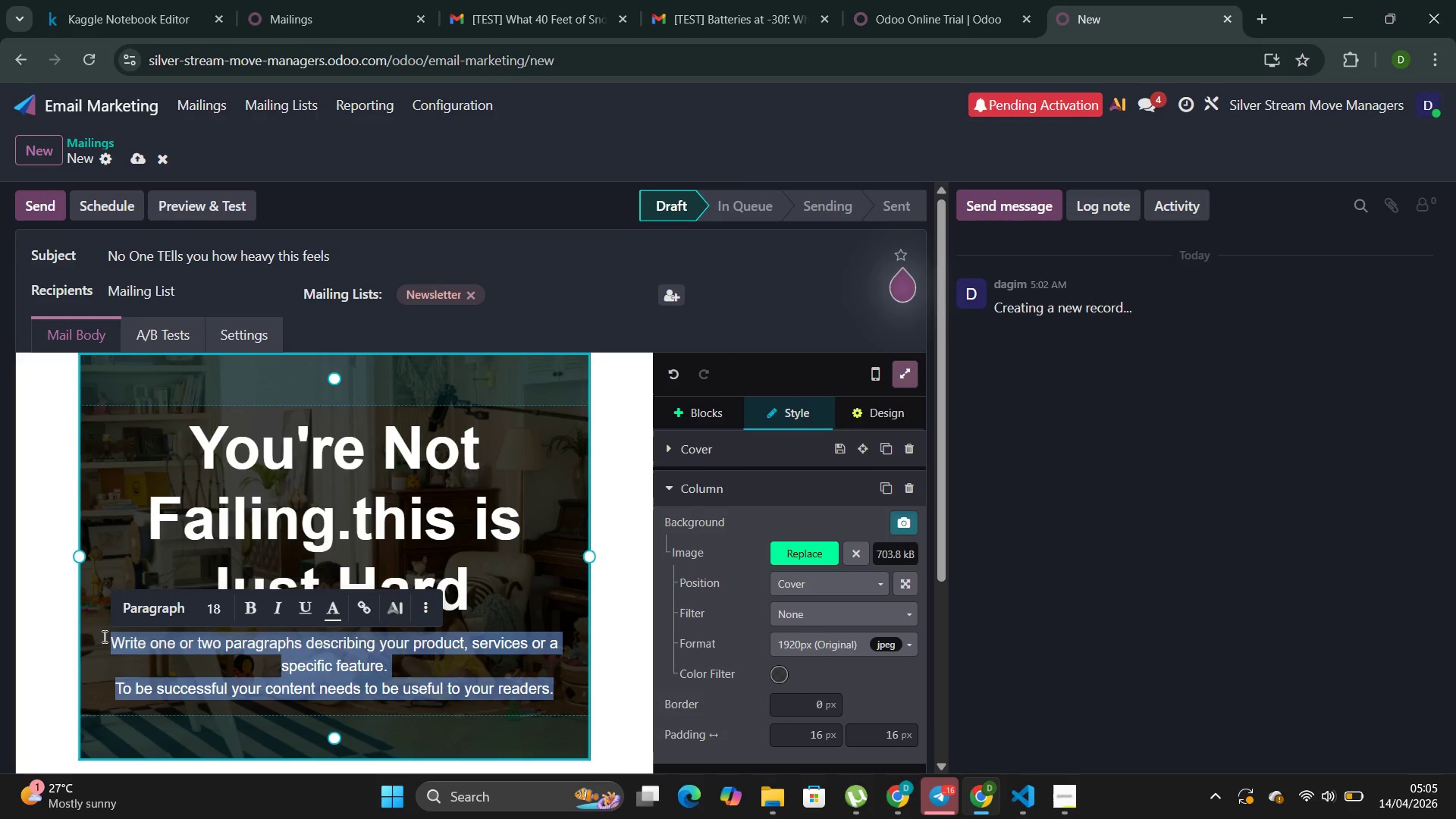 
key(Backspace)
 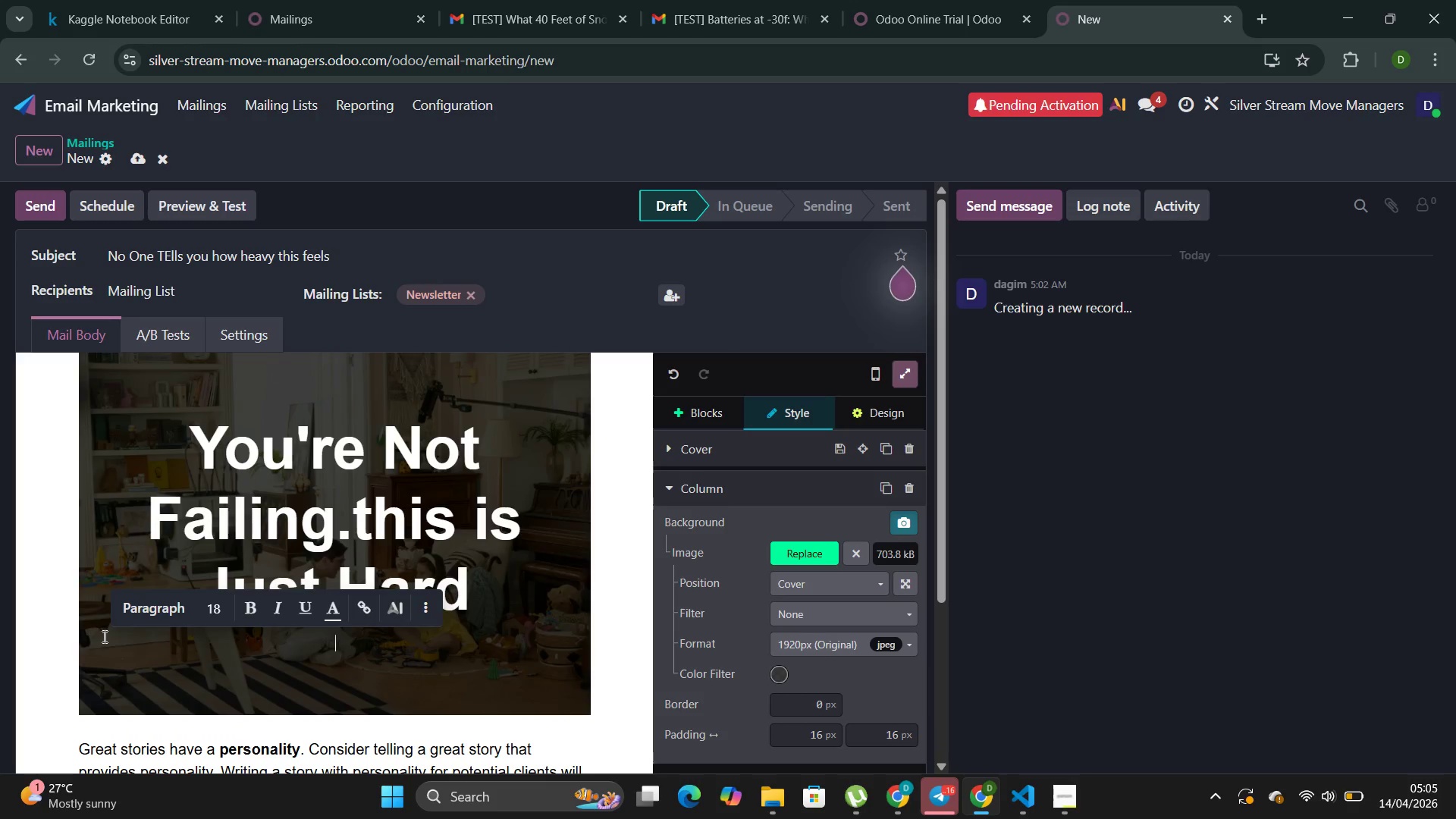 
key(Backspace)
 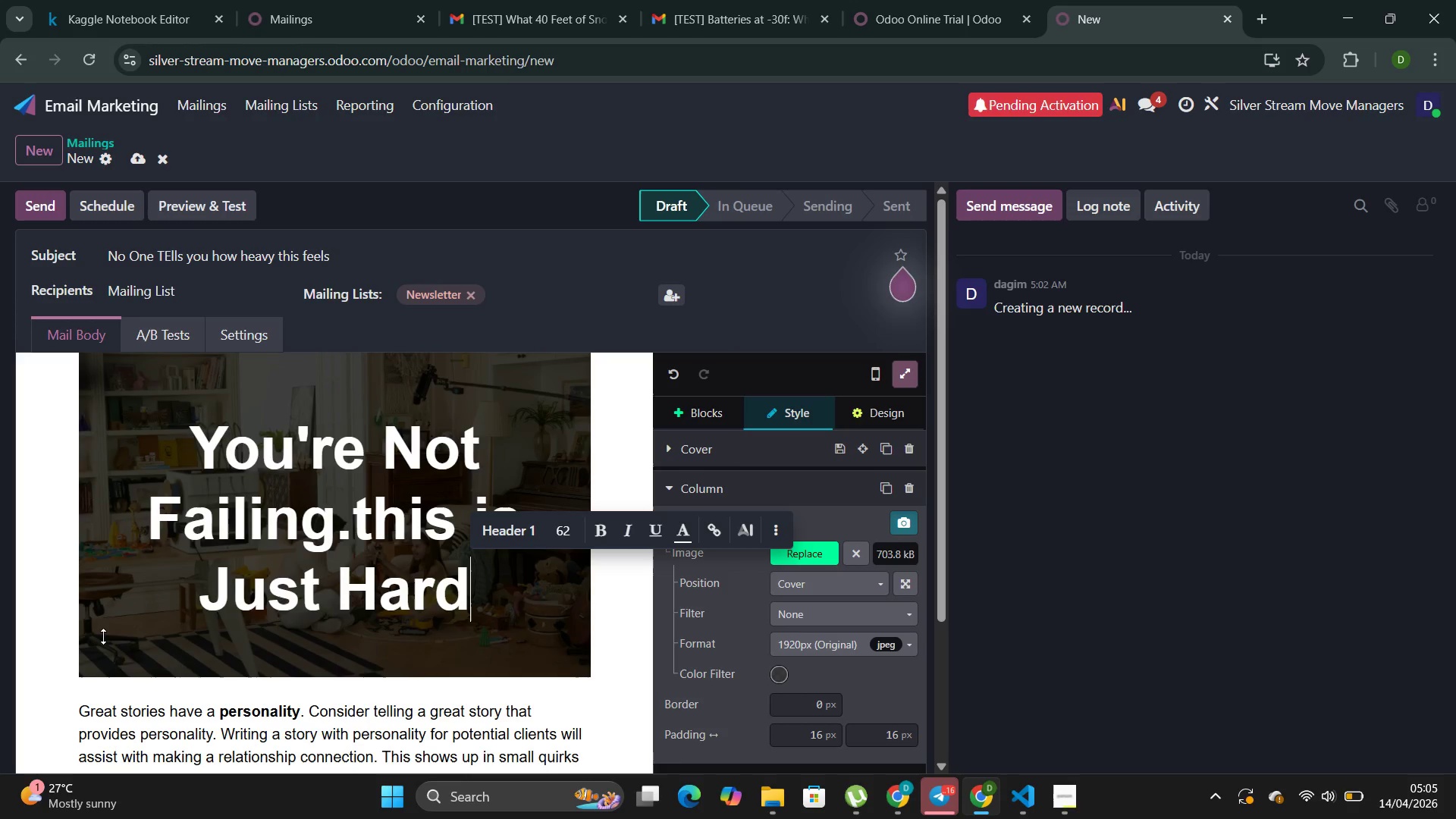 
key(ArrowDown)
 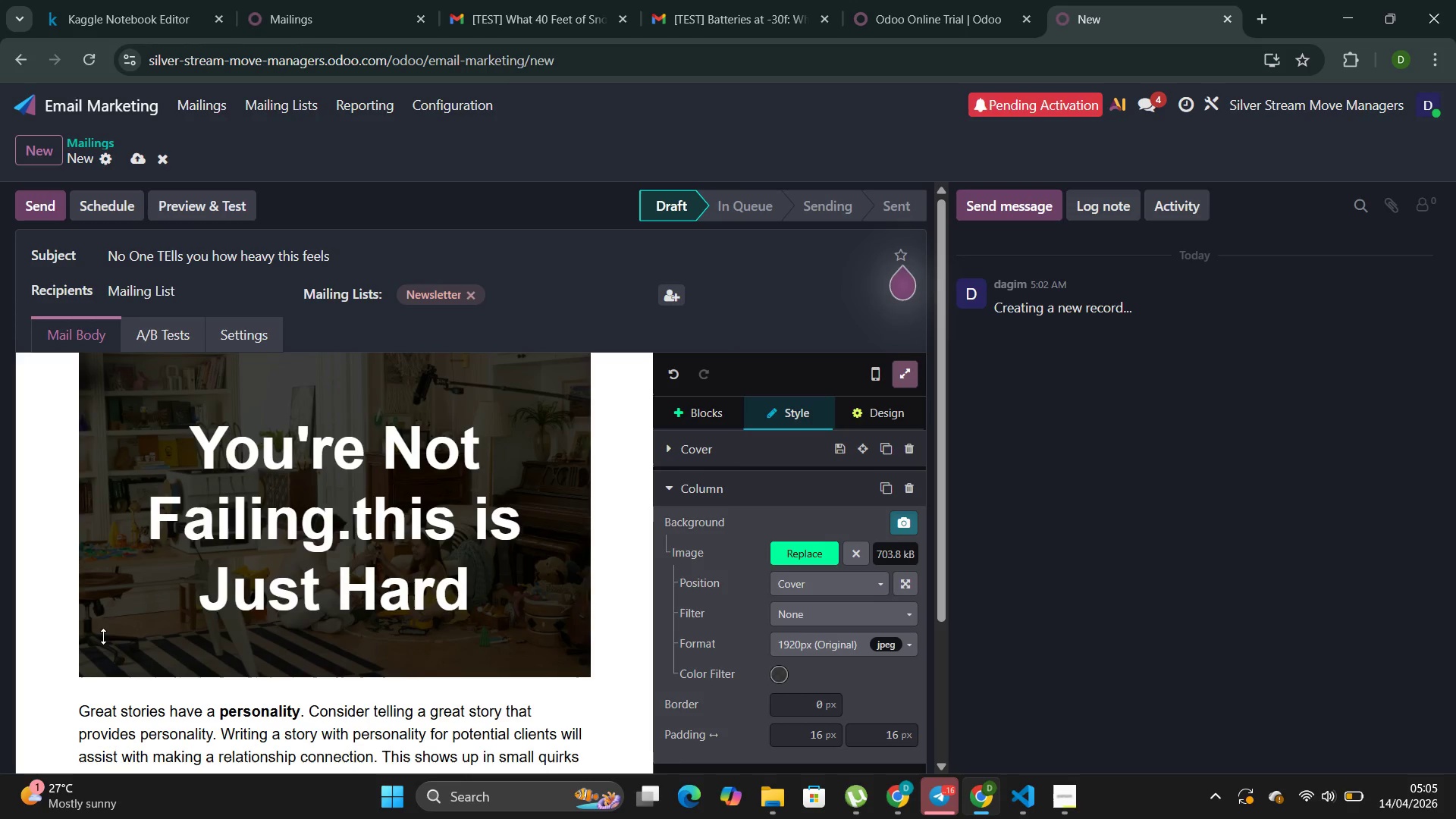 
scroll: coordinate [220, 654], scroll_direction: down, amount: 7.0
 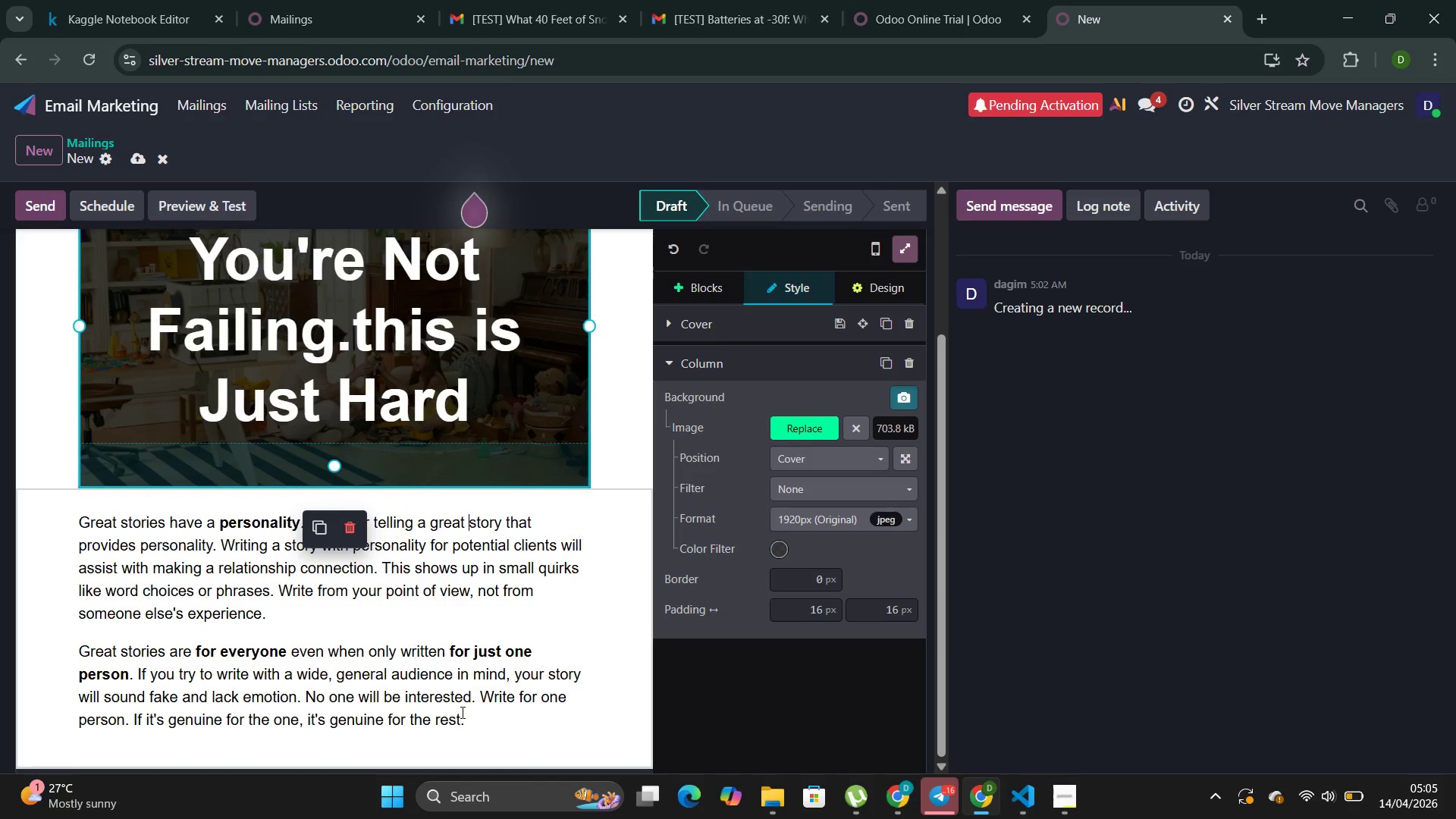 
left_click([464, 719])
 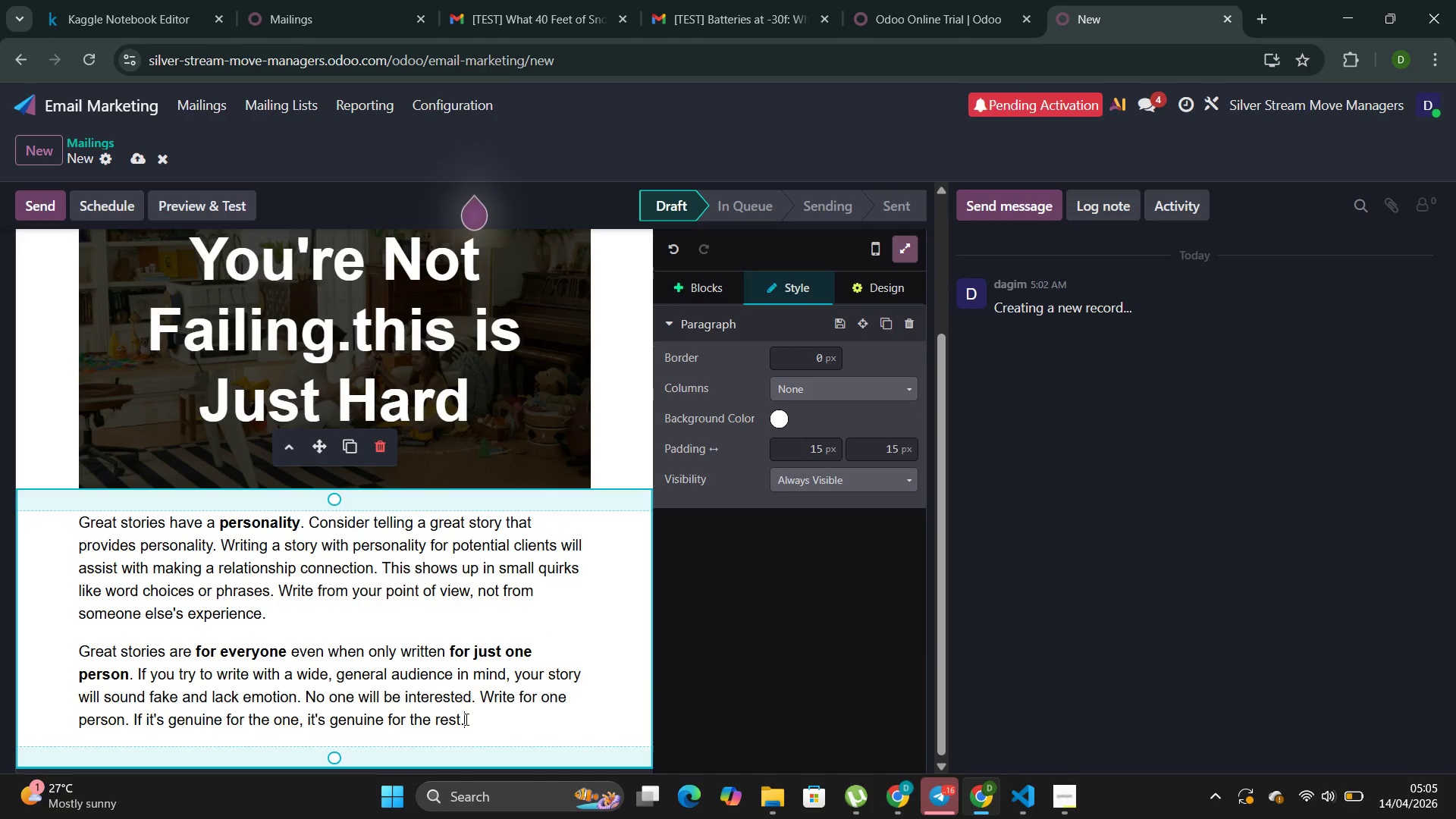 
left_click_drag(start_coordinate=[465, 719], to_coordinate=[55, 529])
 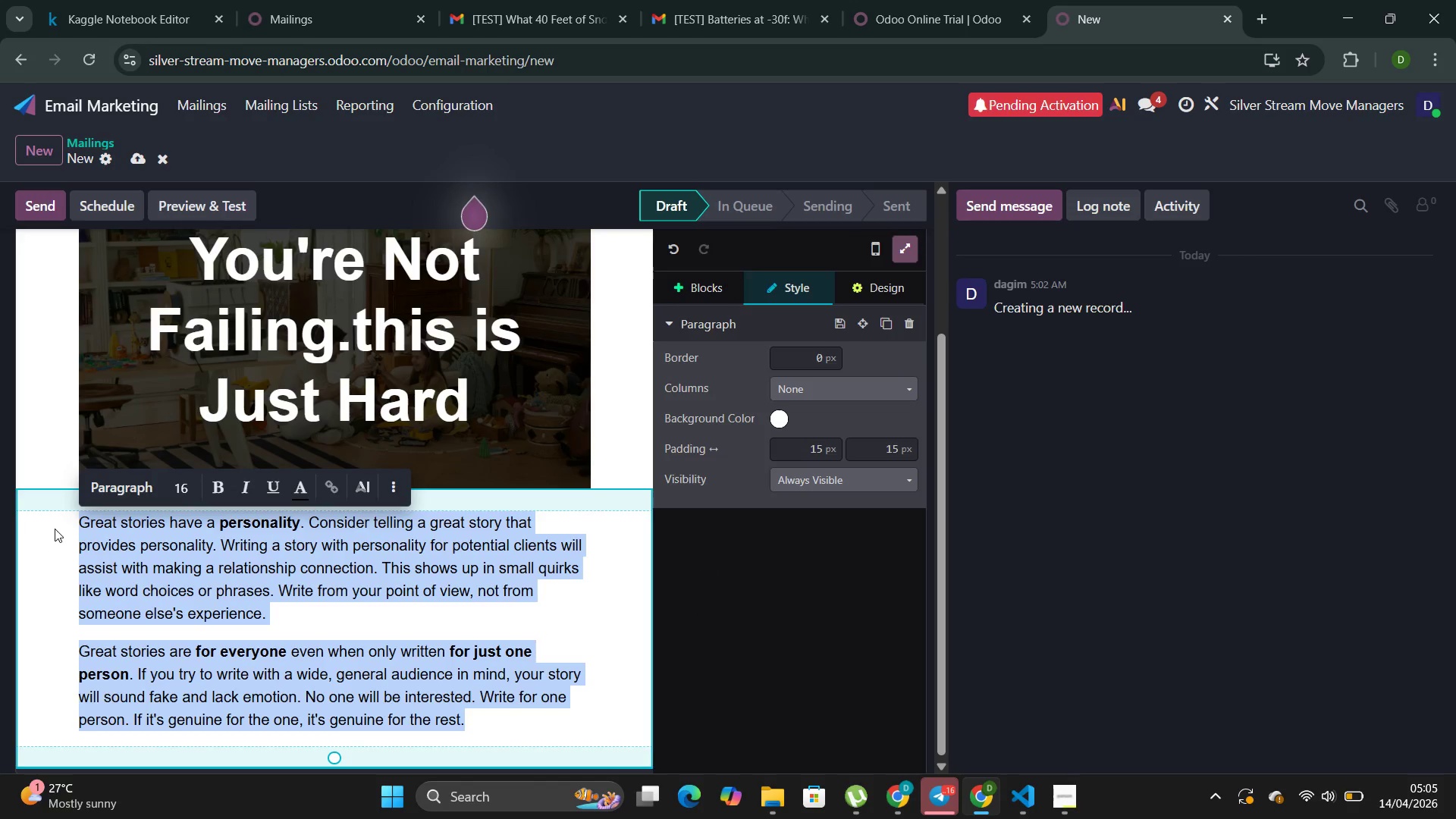 
key(Backspace)
type(Dear )
 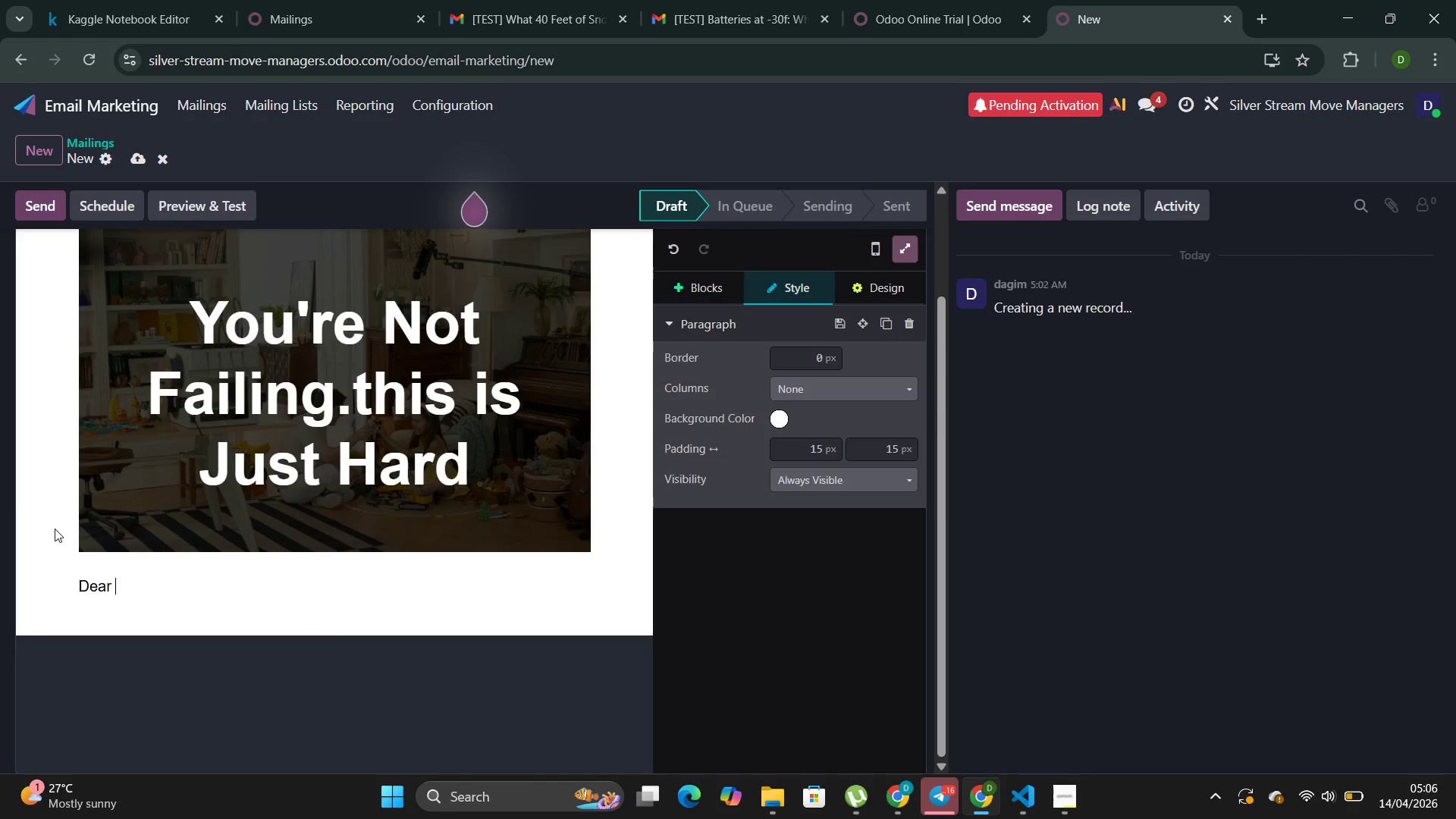 
key(Enter)
 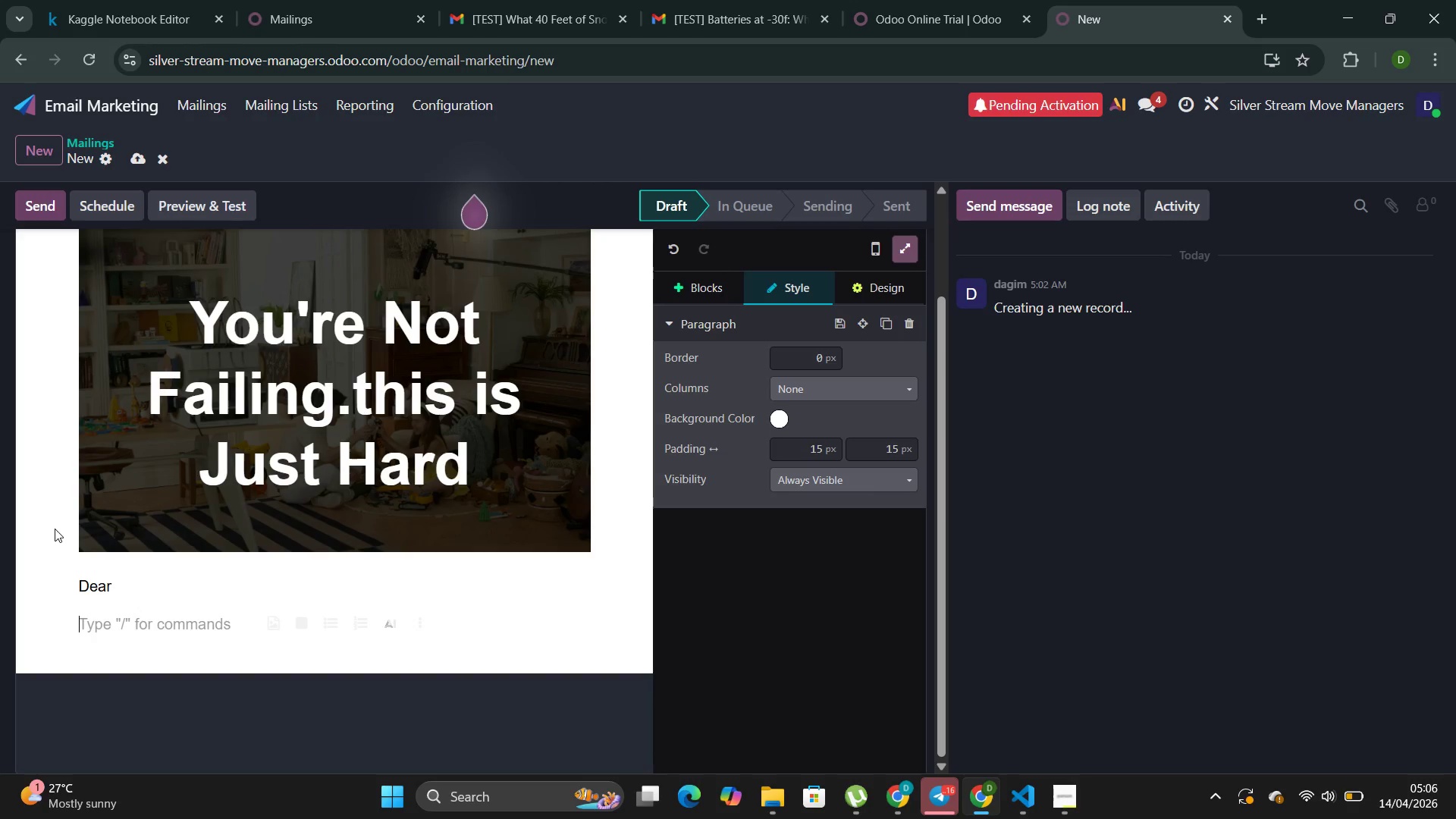 
type(you wak)
key(Backspace)
type(lked into your parents' home last weeked )
 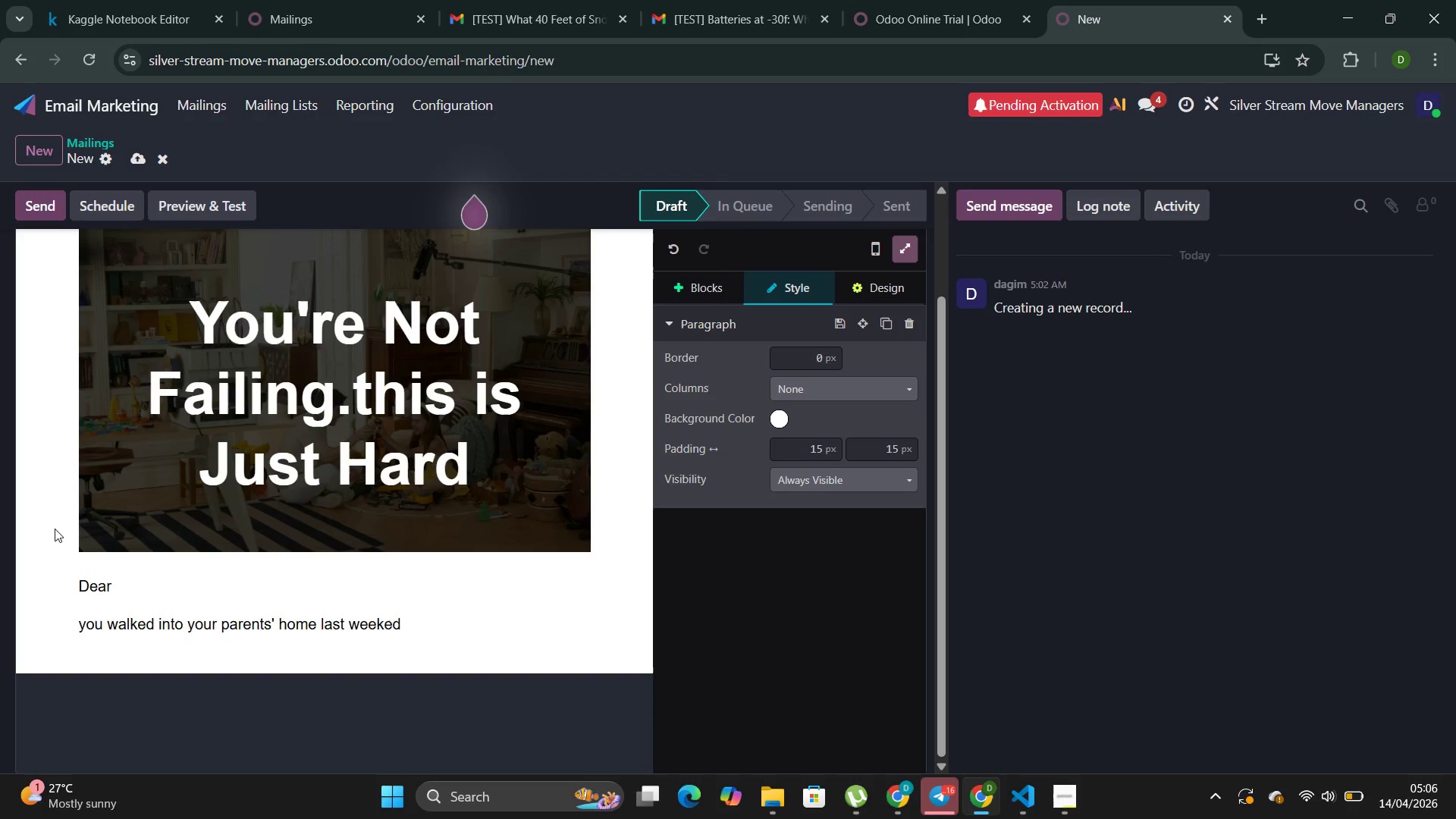 
key(ArrowLeft)
 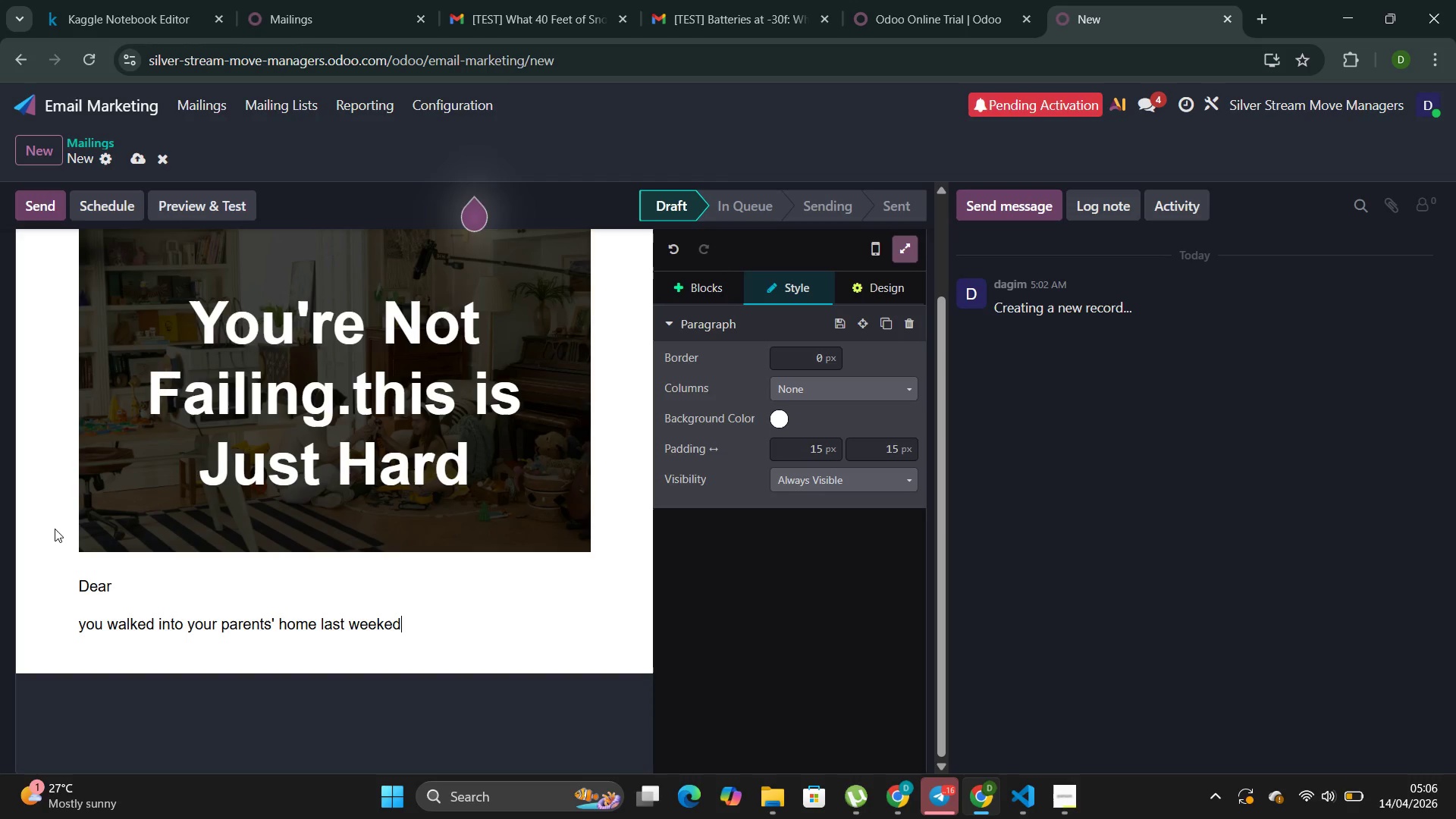 
key(ArrowLeft)
 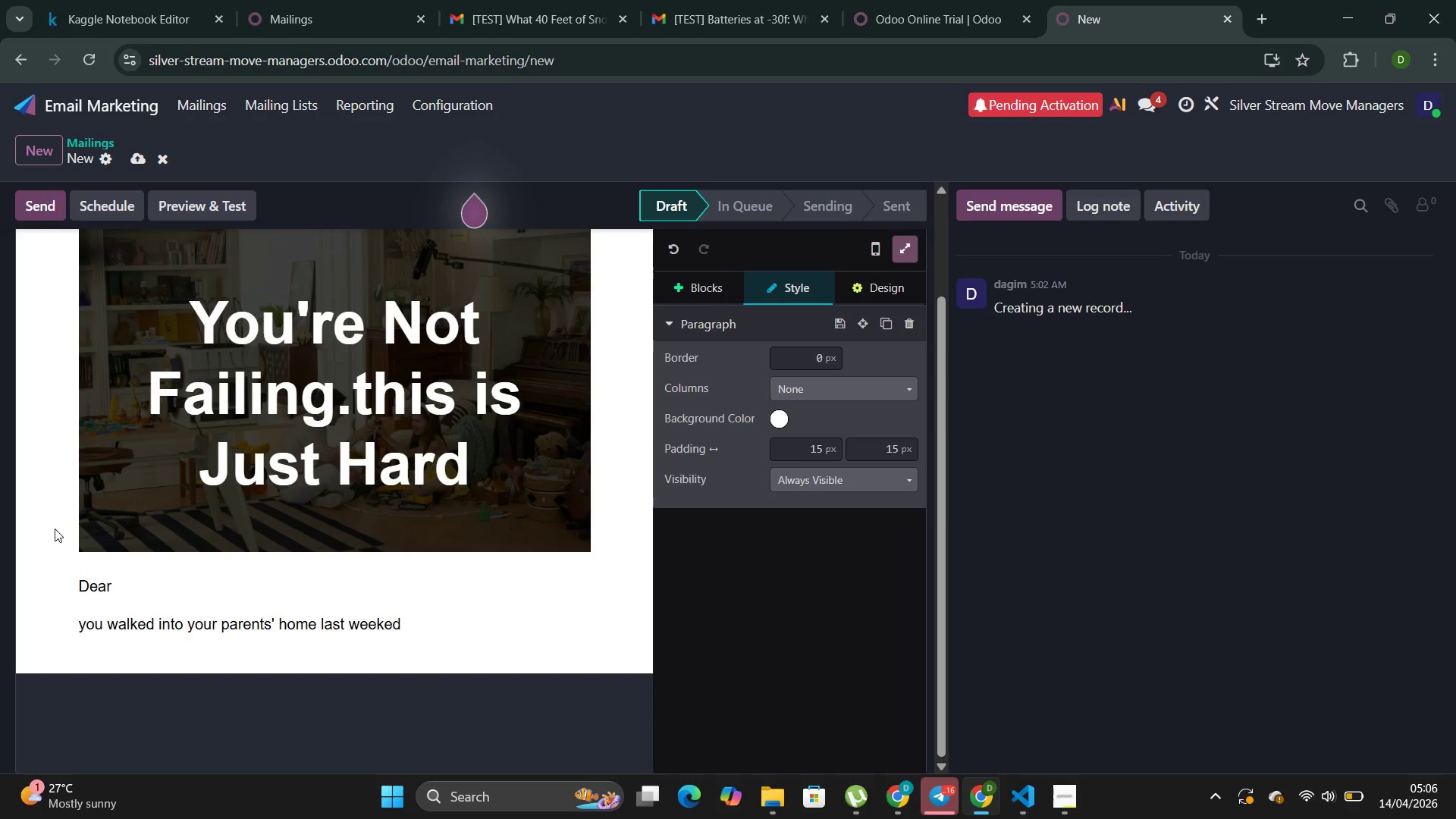 
key(N)
 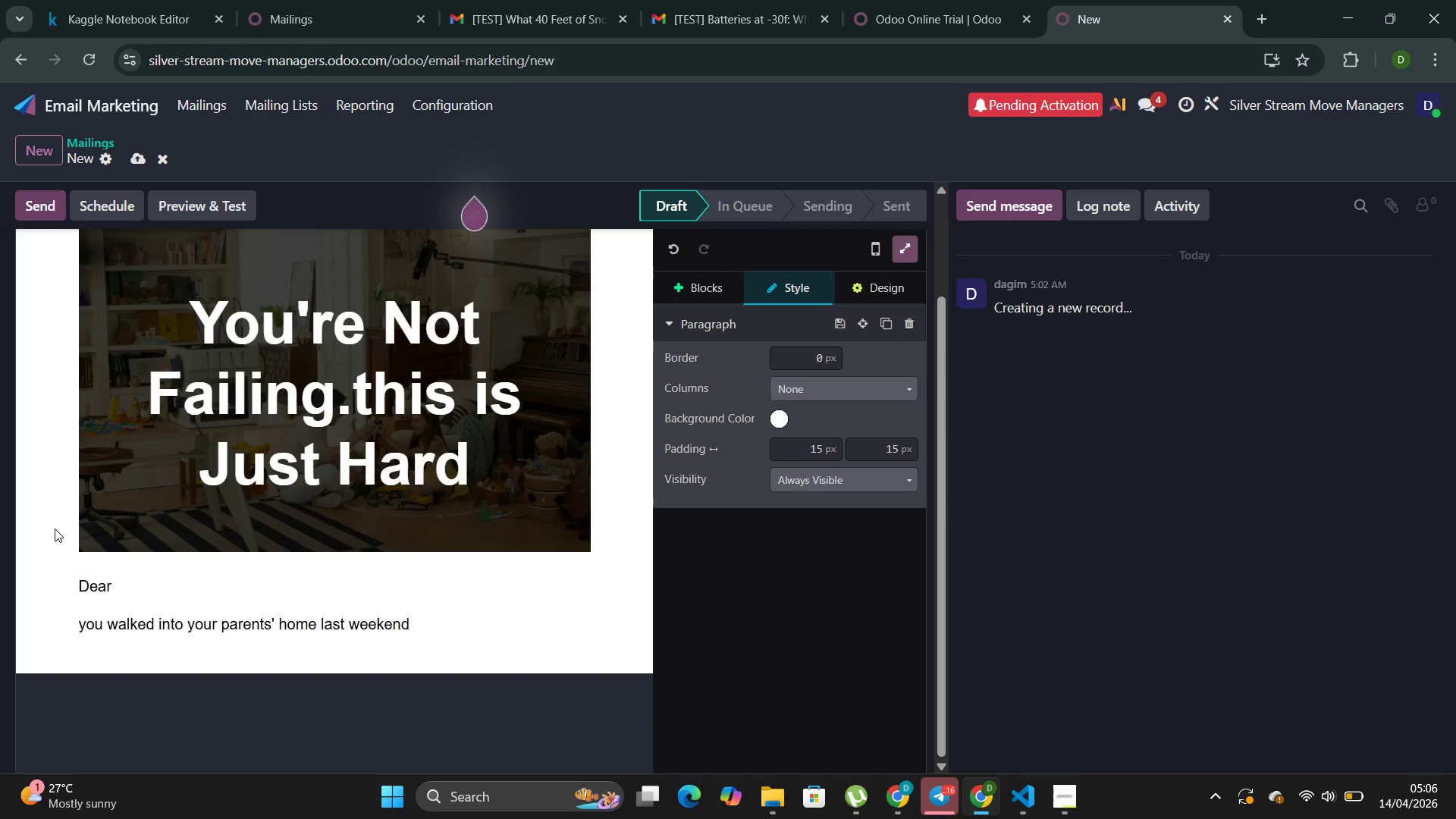 
key(ArrowRight)
 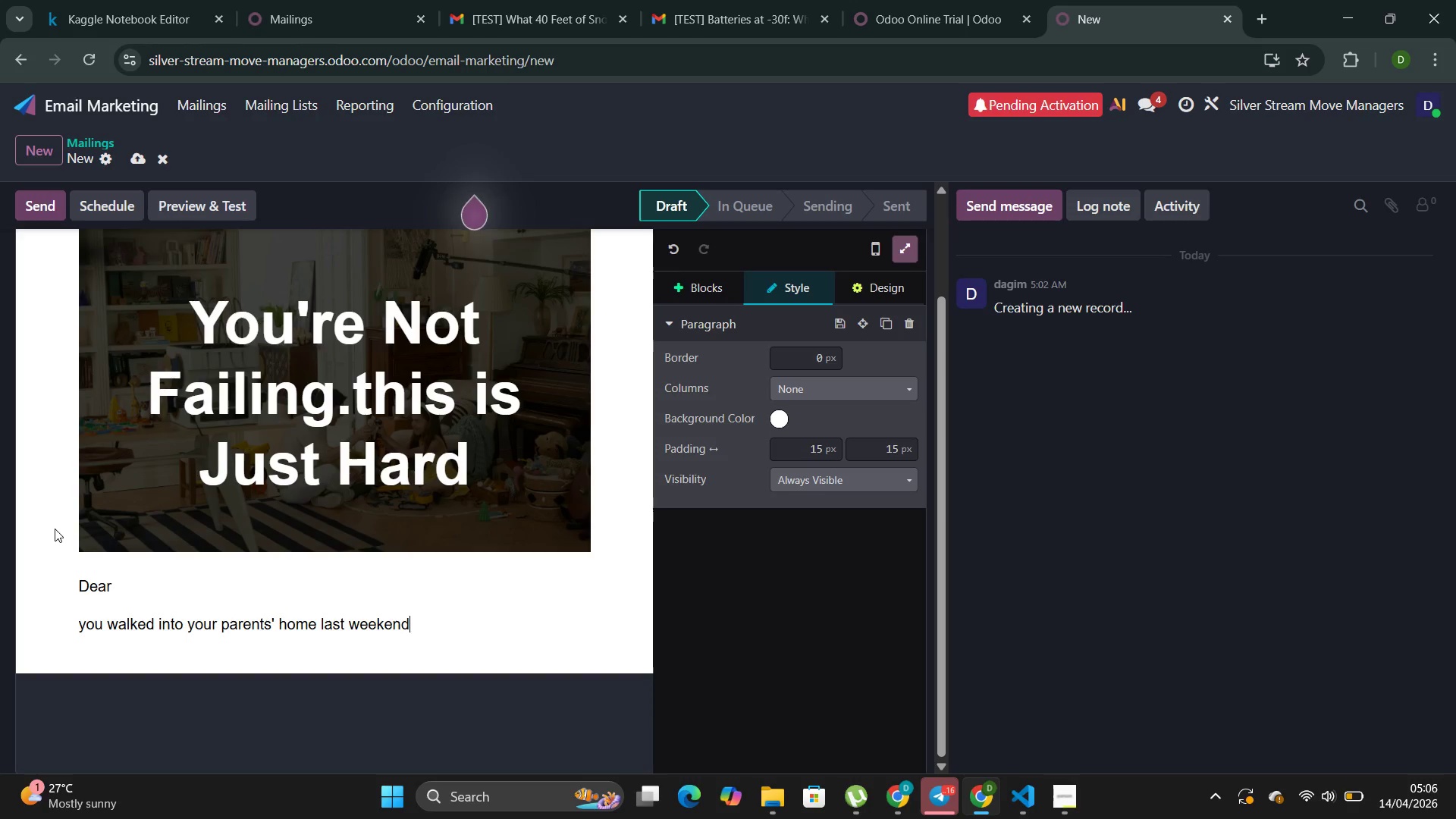 
type( and stood in the hallwaym)
key(Backspace)
type(,looking at forty years of accumular)
key(Backspace)
type(ted life )
key(Backspace)
type(.)
 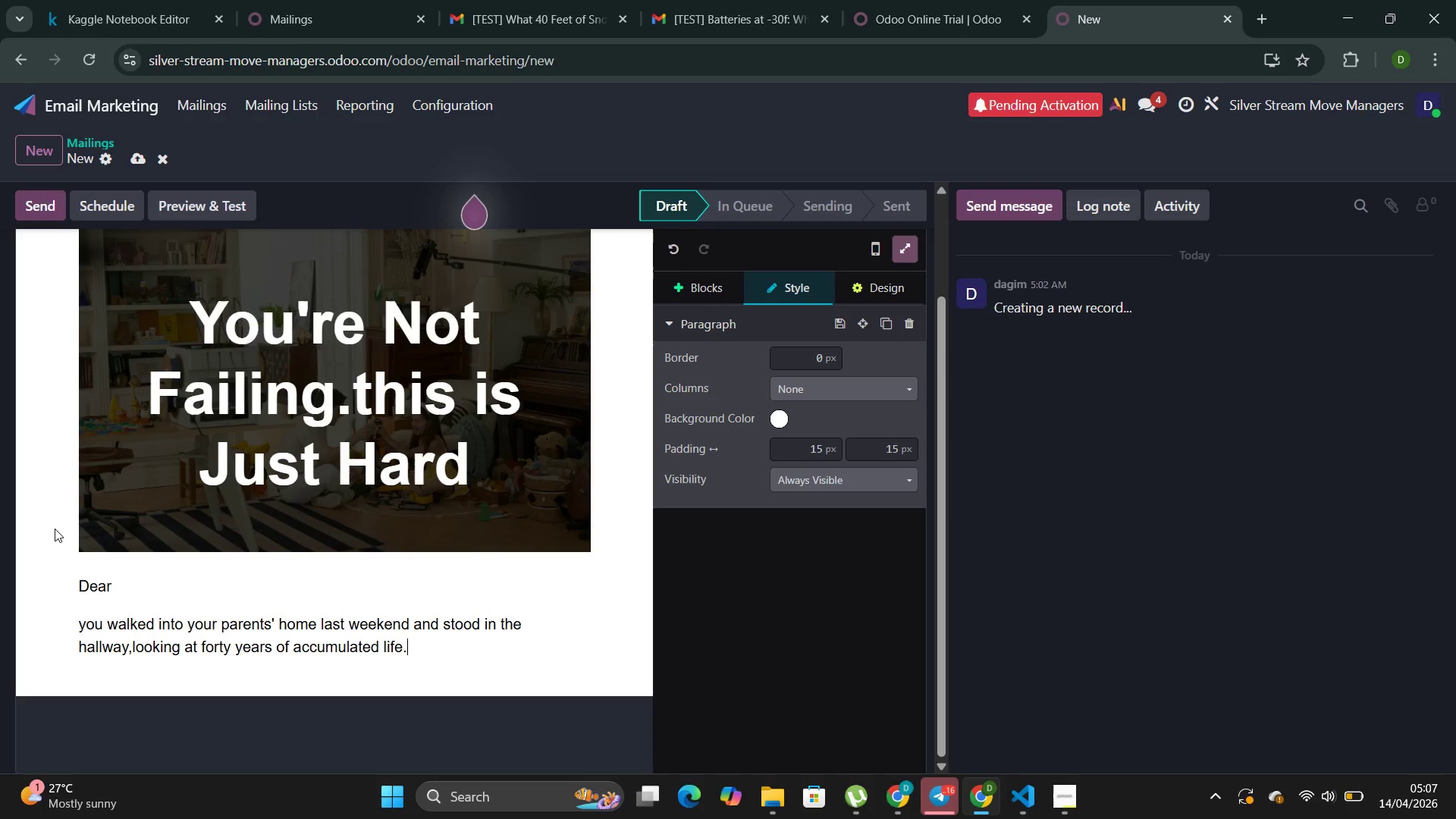 
key(Enter)
 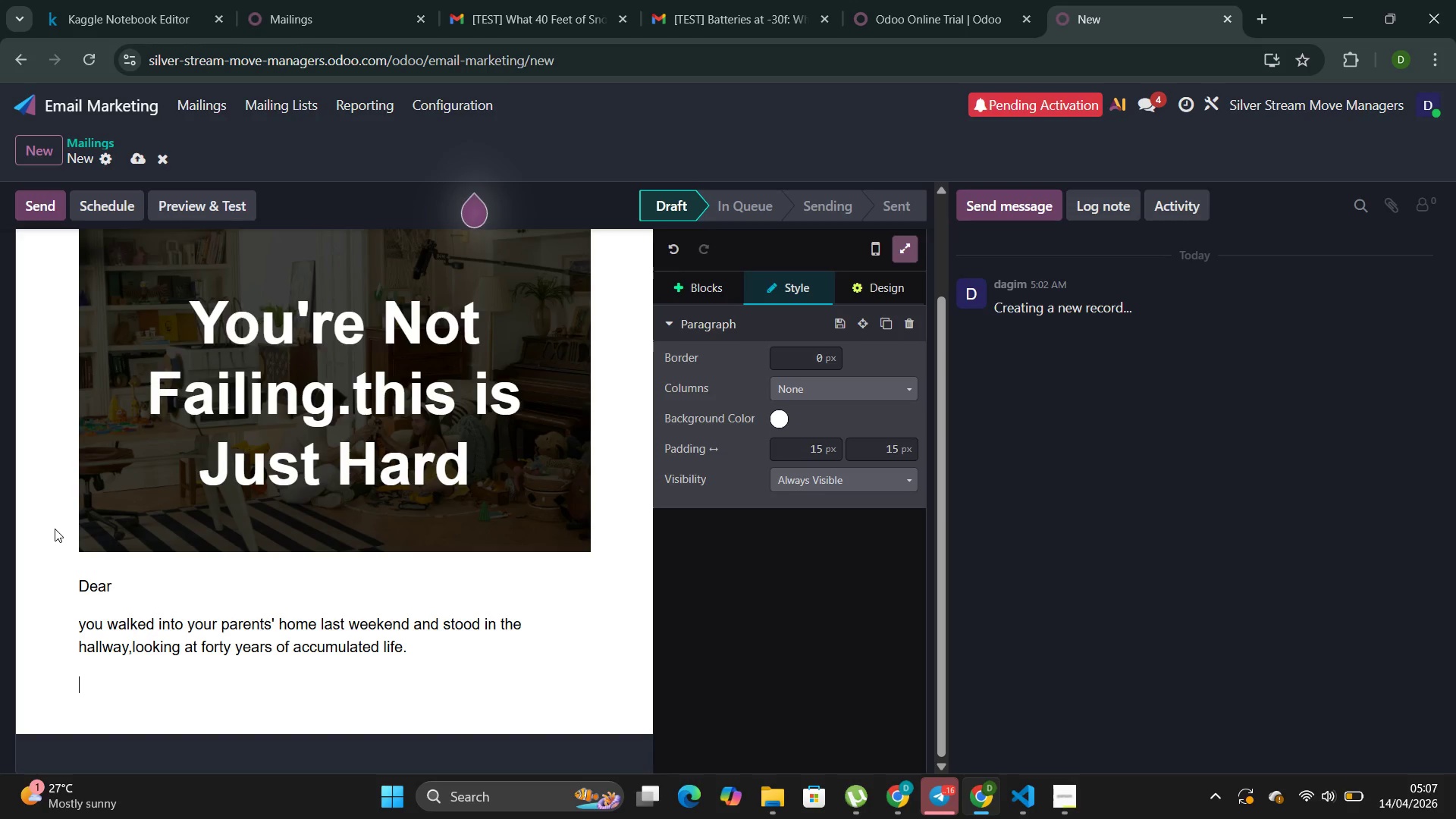 
type(the china cabin )
 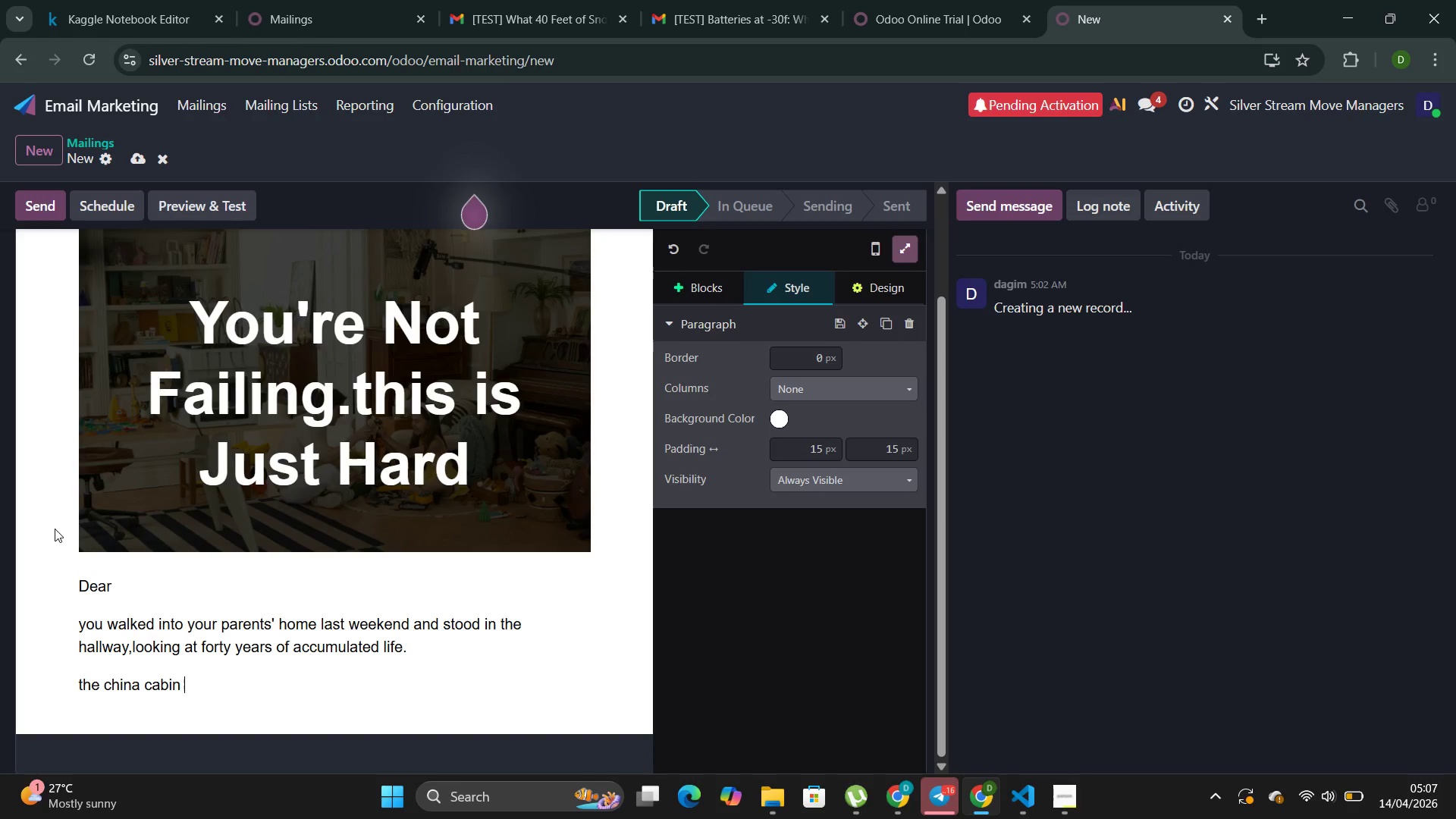 
key(Backspace)
type(et your mother loved )
key(Backspace)
type(.Your father's worki)
key(Backspace)
type(bench in the garage )
key(Backspace)
type(.Boxed )
key(Backspace)
key(Backspace)
type(s of Photos.Furno)
key(Backspace)
type(iture thats's too larh)
key(Backspace)
type(ge for any apartment they'll move to next )
 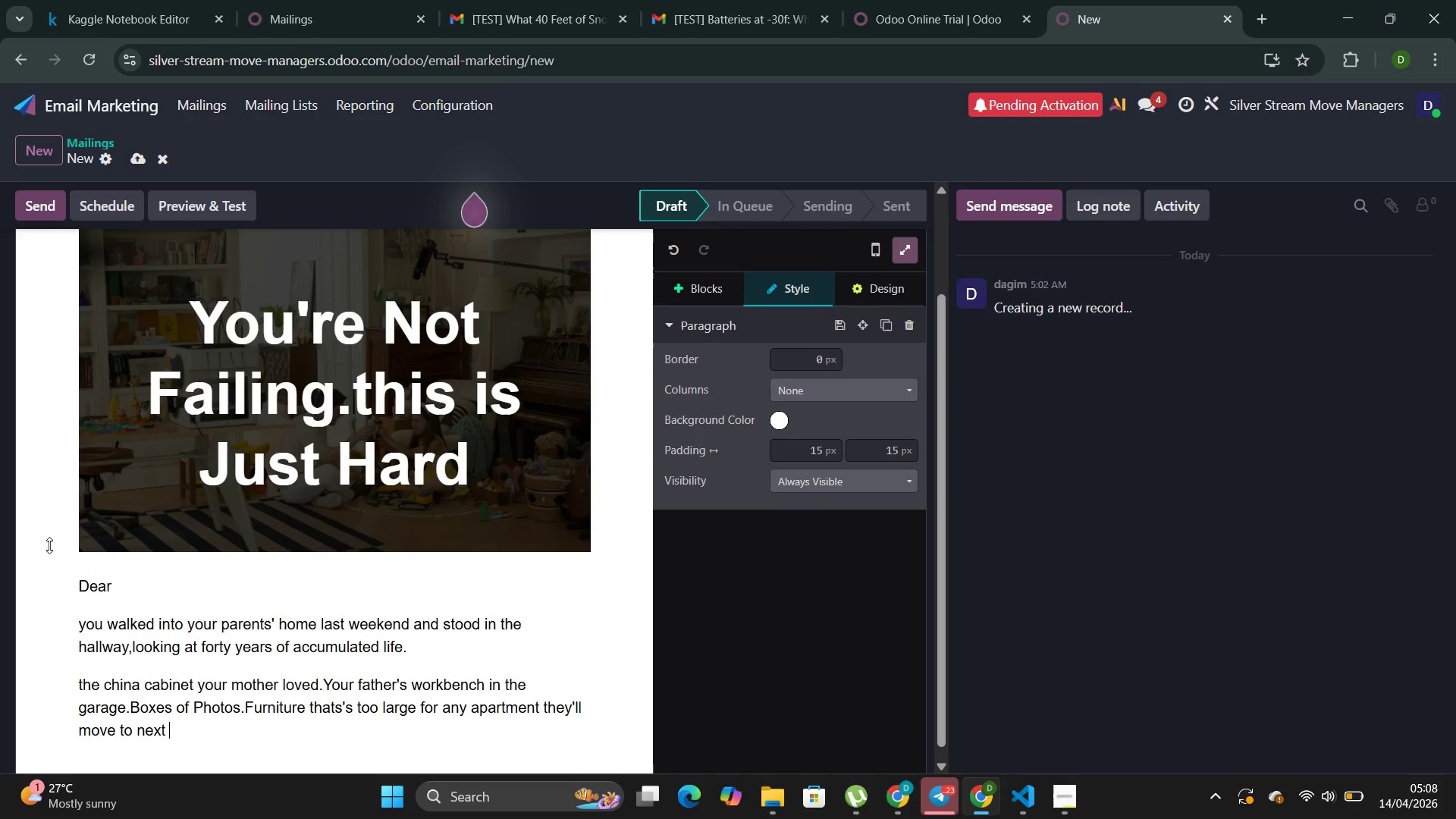 
key(Backspace)
type(.a)
key(Backspace)
type(And somewhere in the back of your mind,a quite)
key(Backspace)
key(Backspace)
type(et voice as)
key(Backspace)
type(sking )
 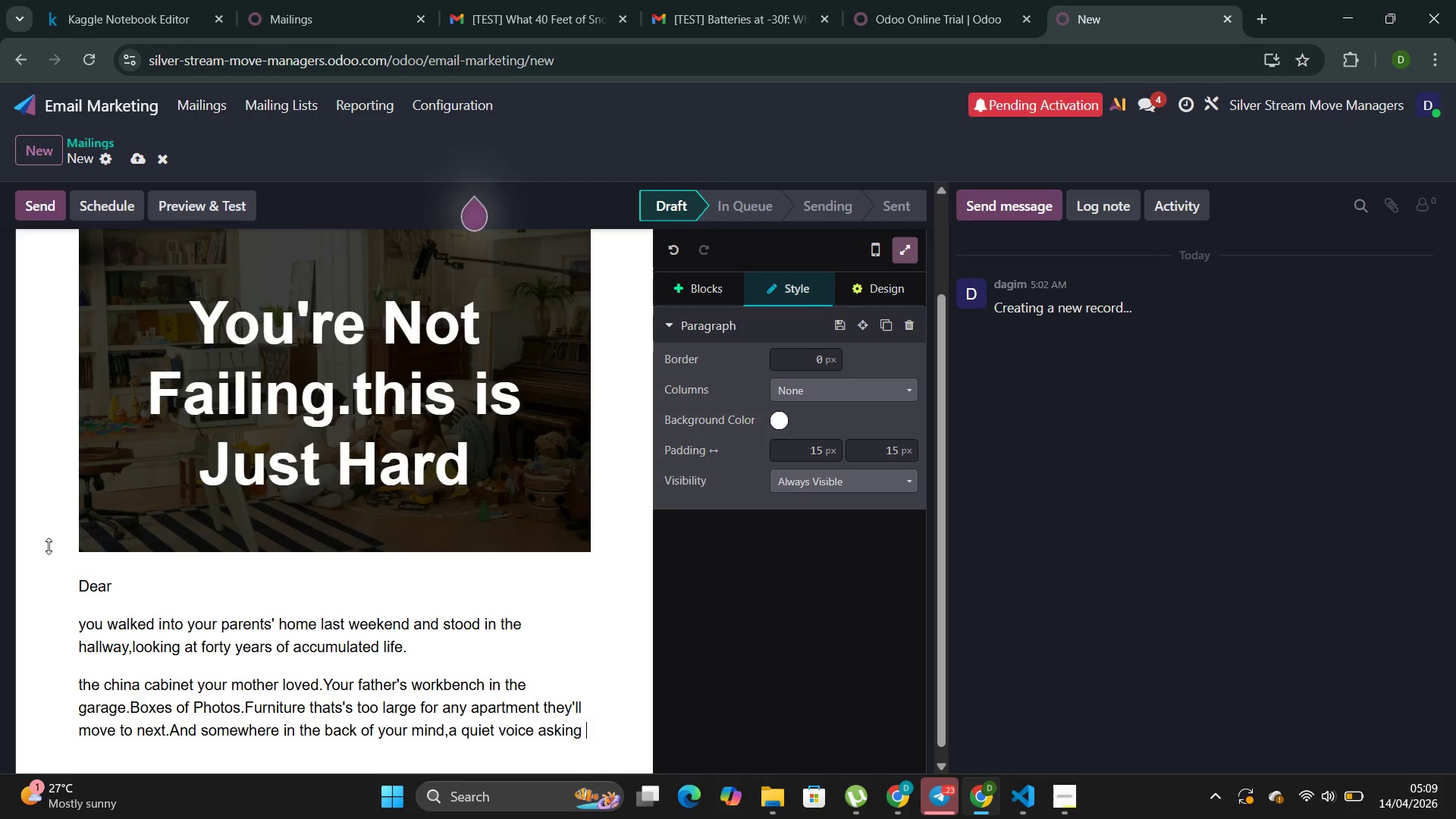 
key(Backspace)
 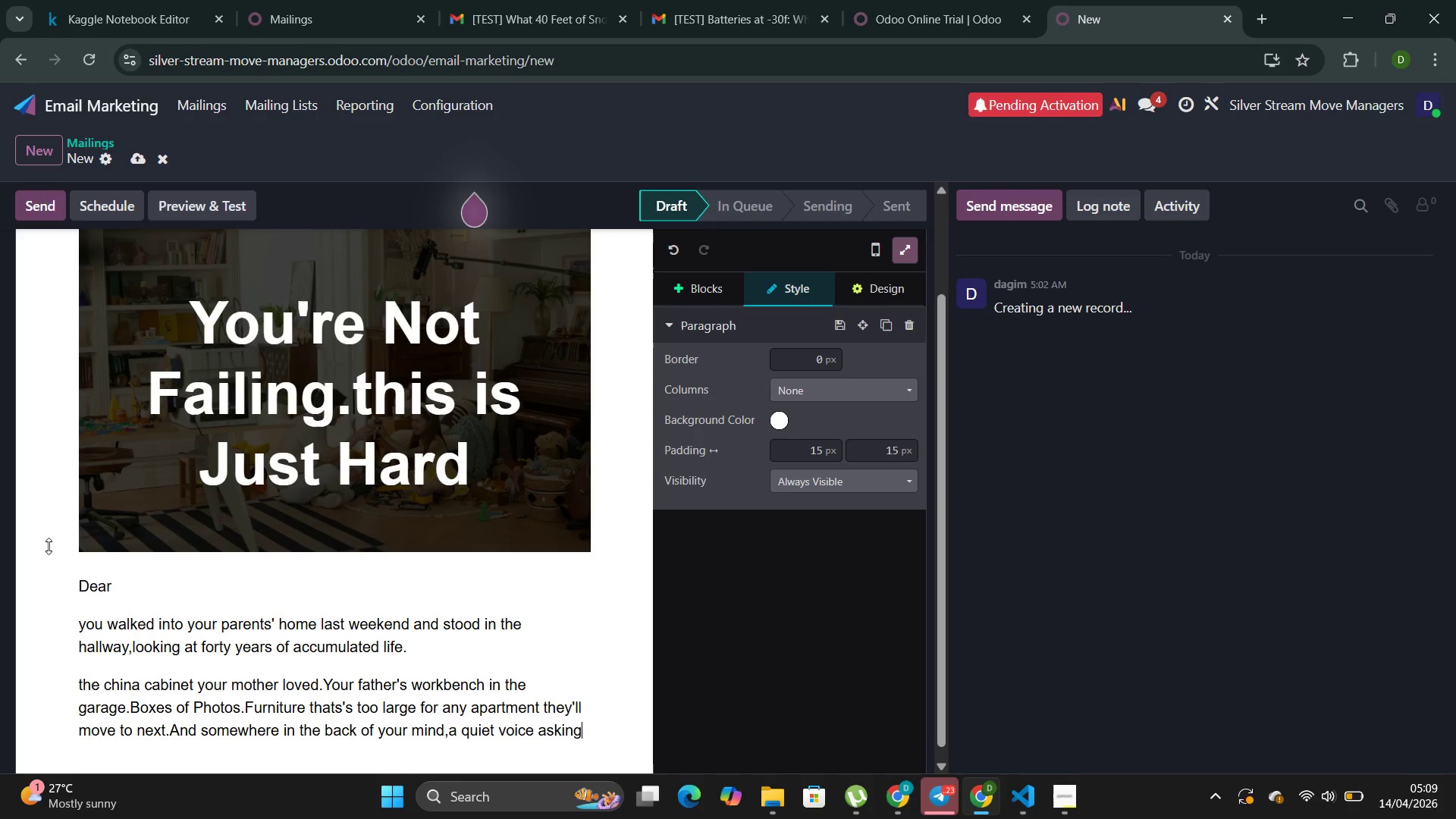 
key(Shift+Semicolon)
 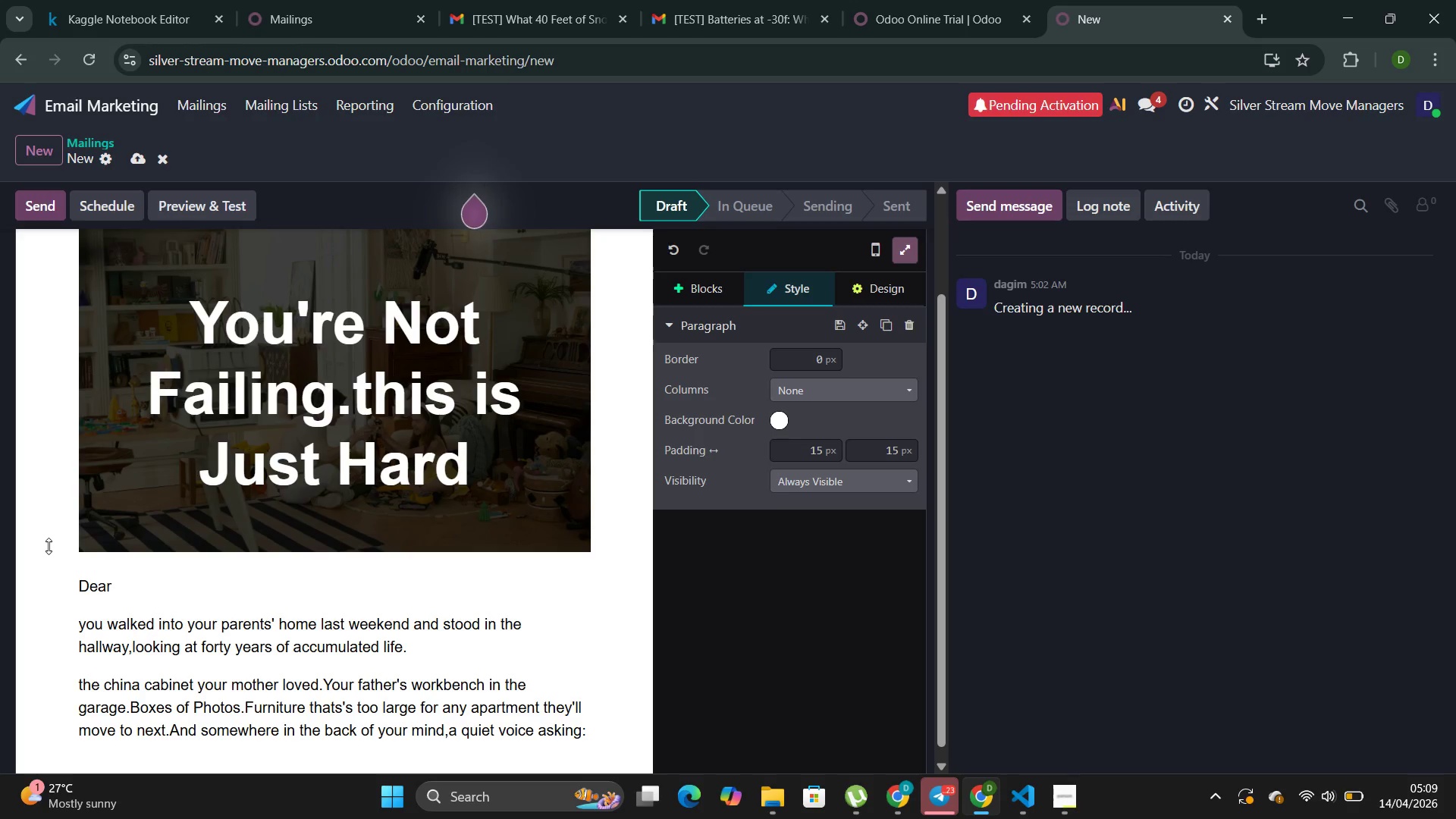 
wait(11.91)
 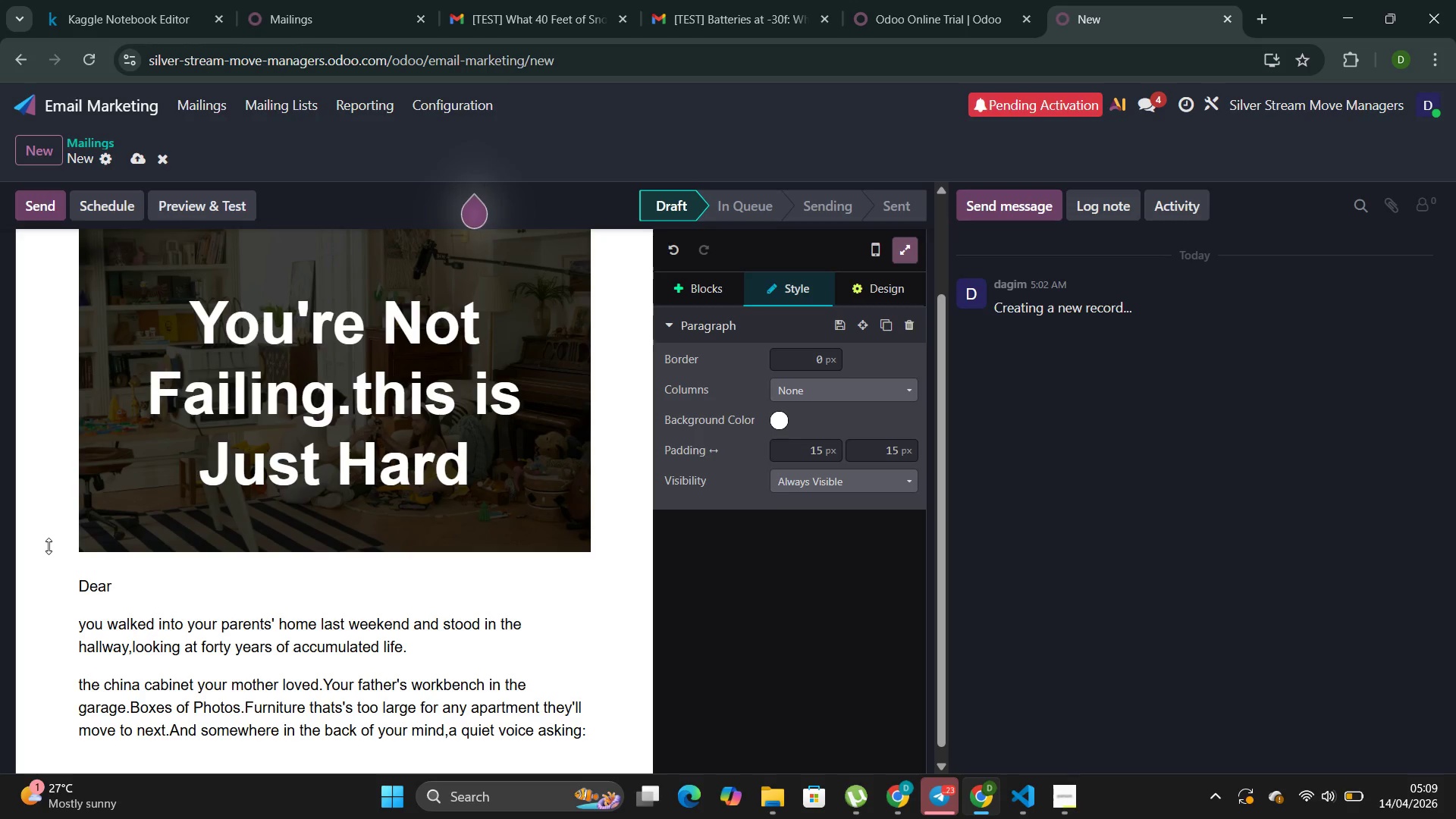 
type(wh)
key(Backspace)
key(Backspace)
 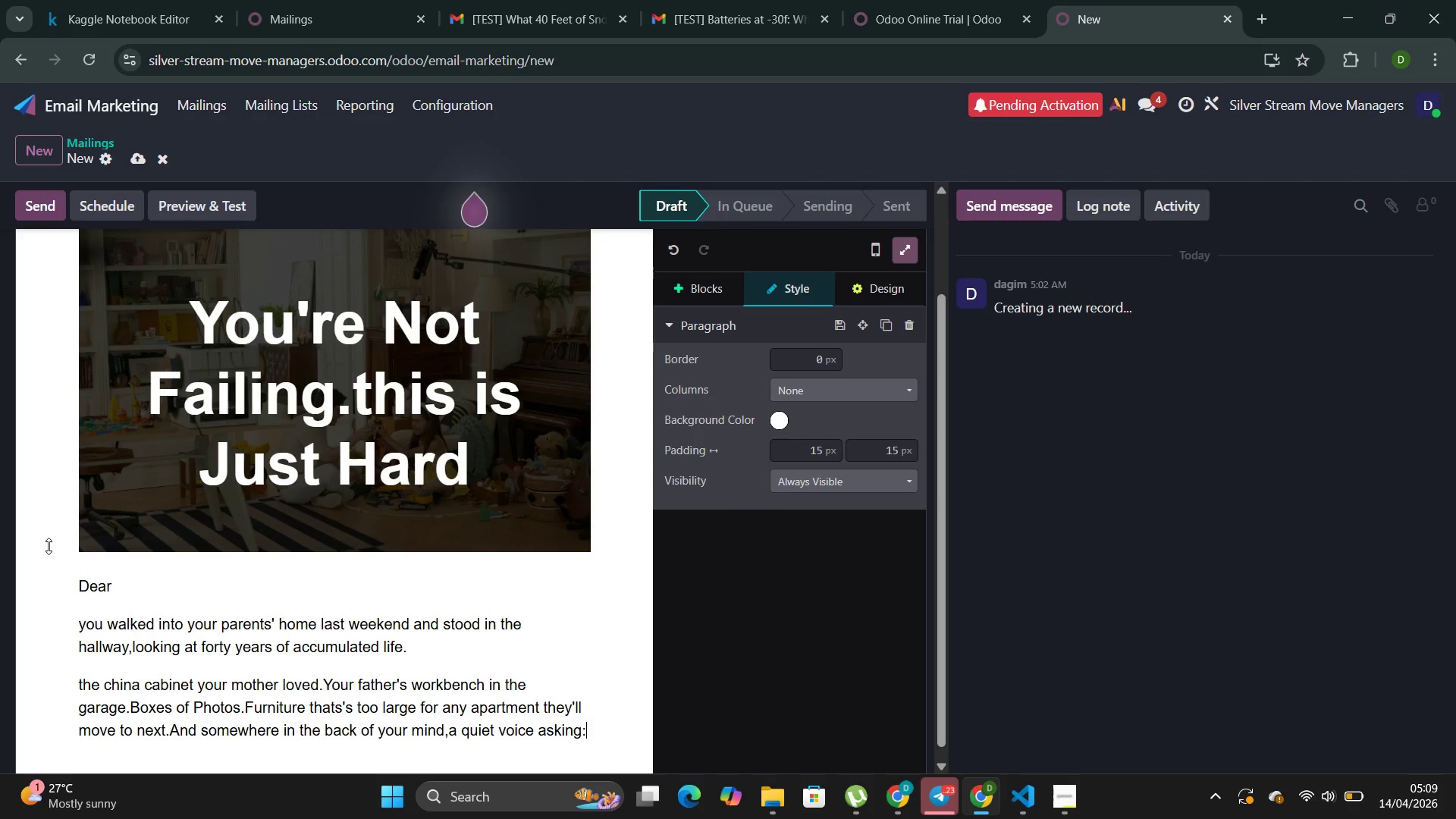 
type(Whare do i even start?)
 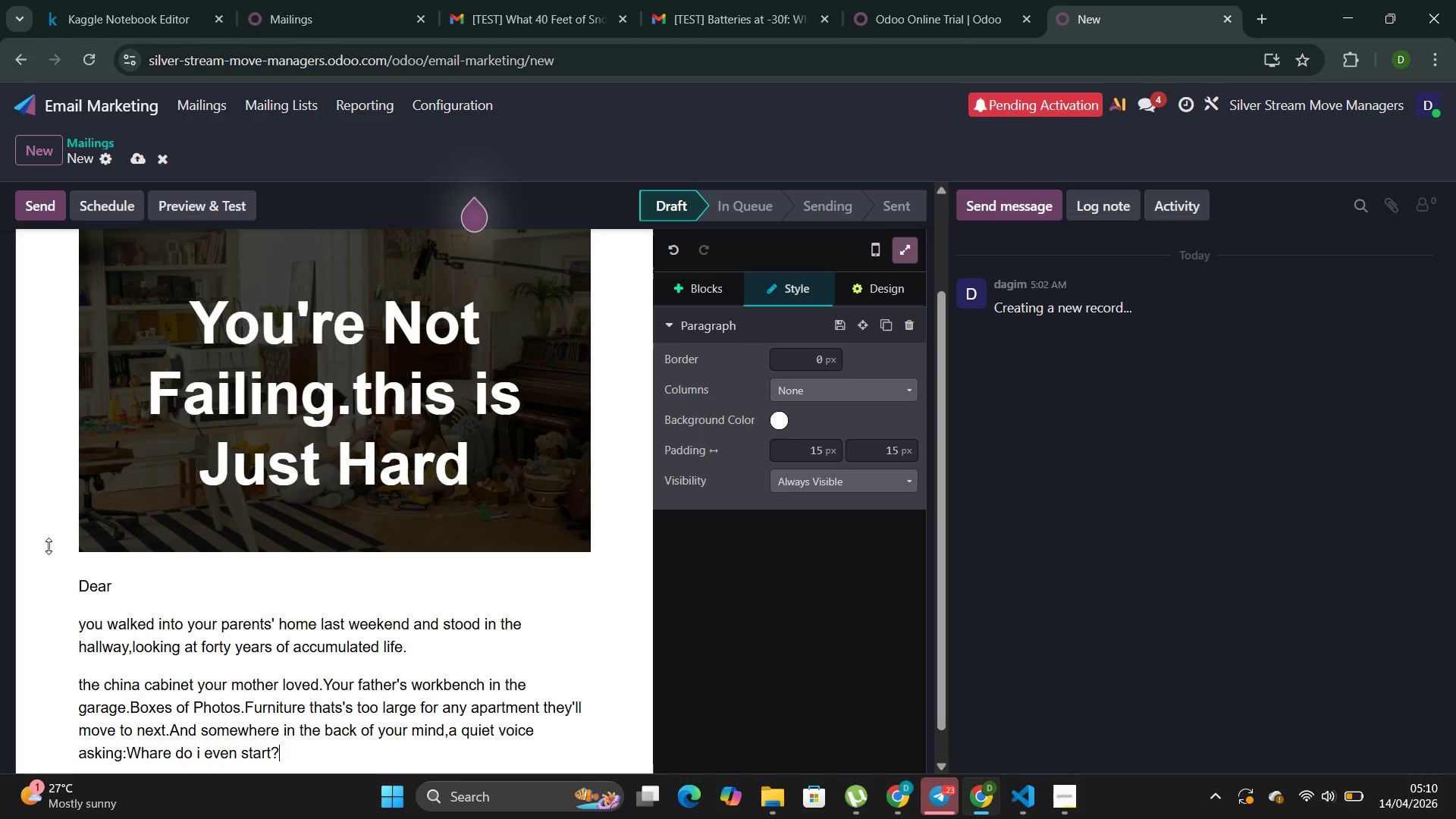 
key(Enter)
 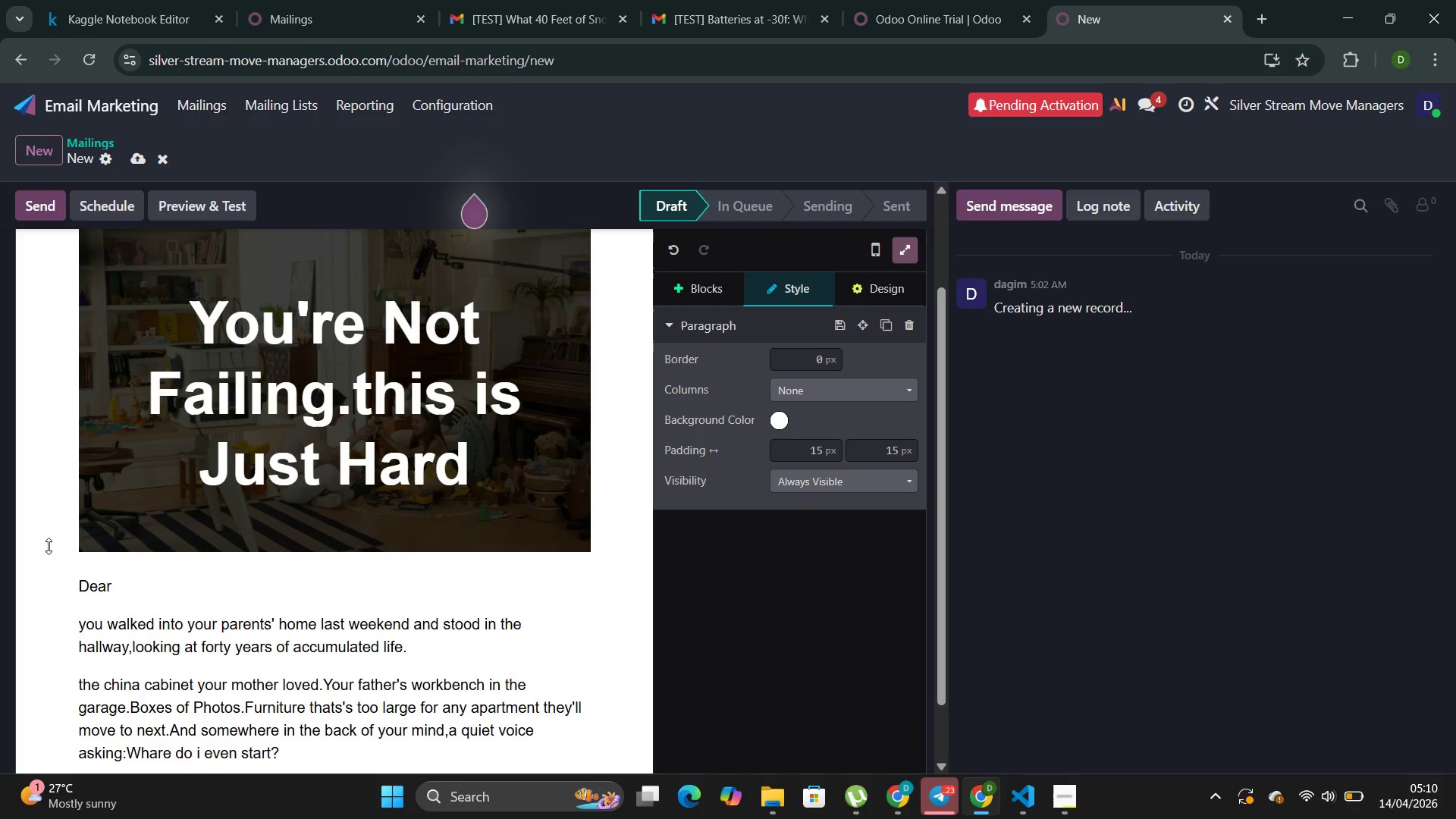 
wait(5.98)
 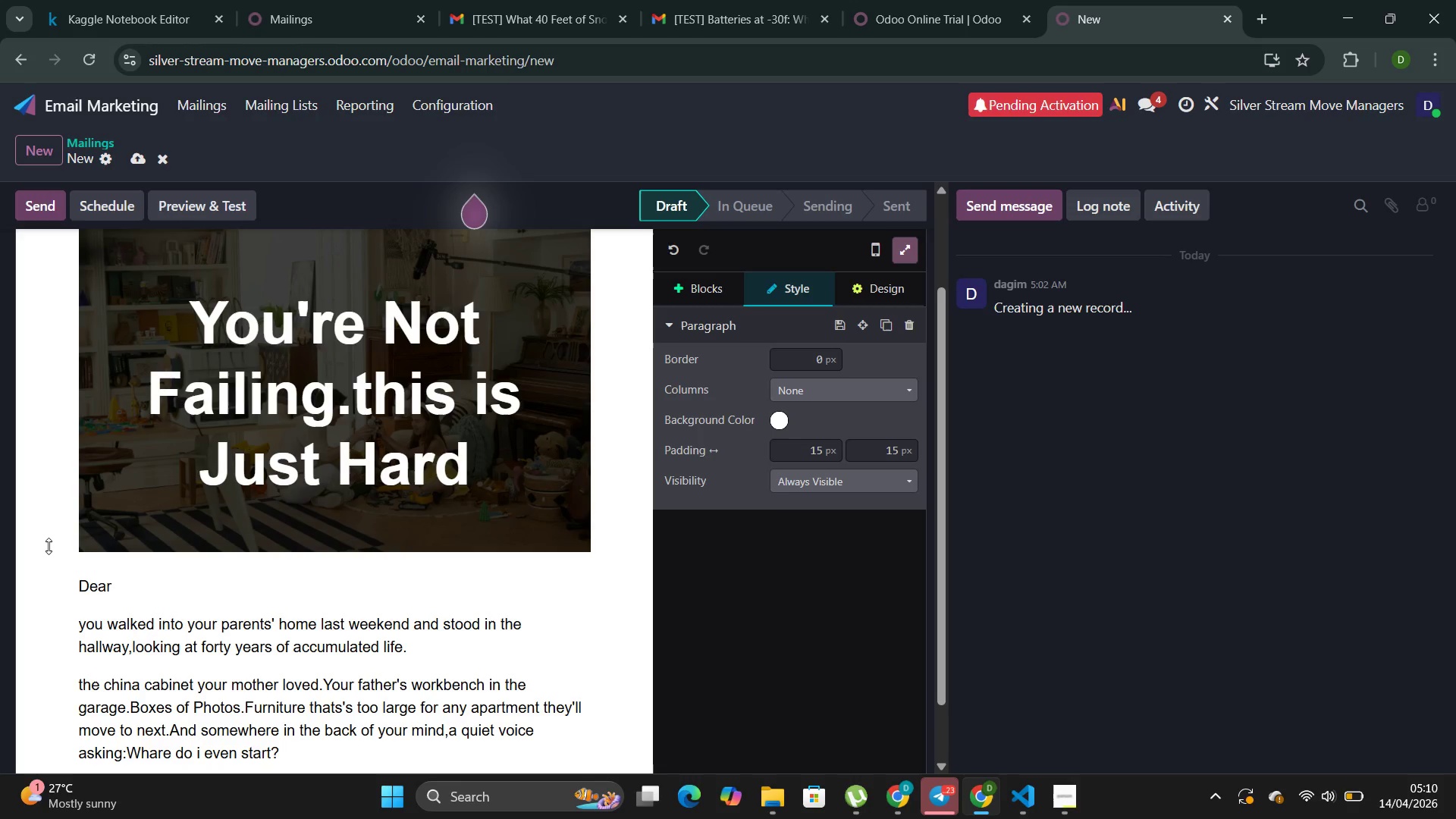 
scroll: coordinate [507, 481], scroll_direction: down, amount: 6.0
 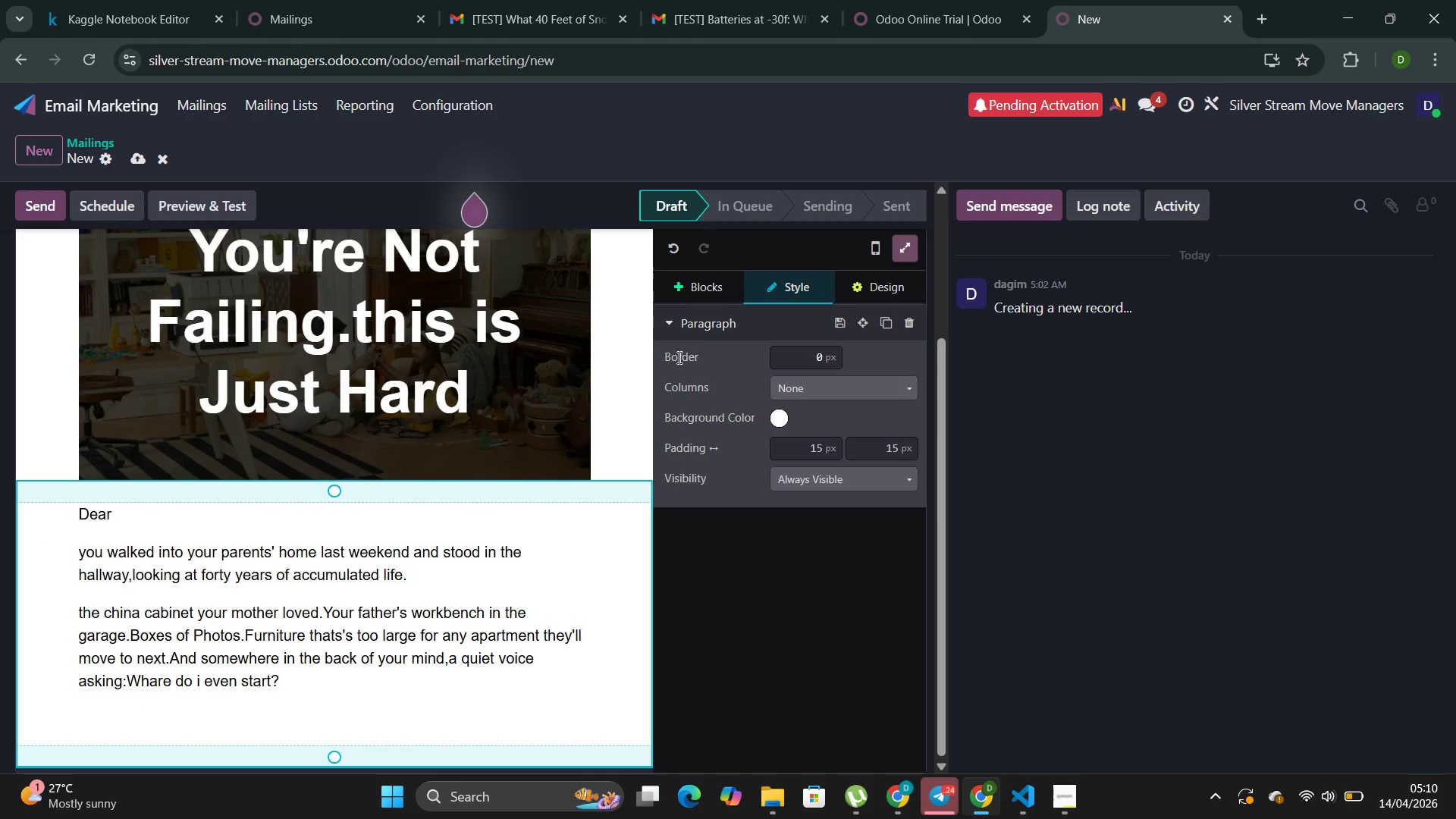 
left_click([706, 284])
 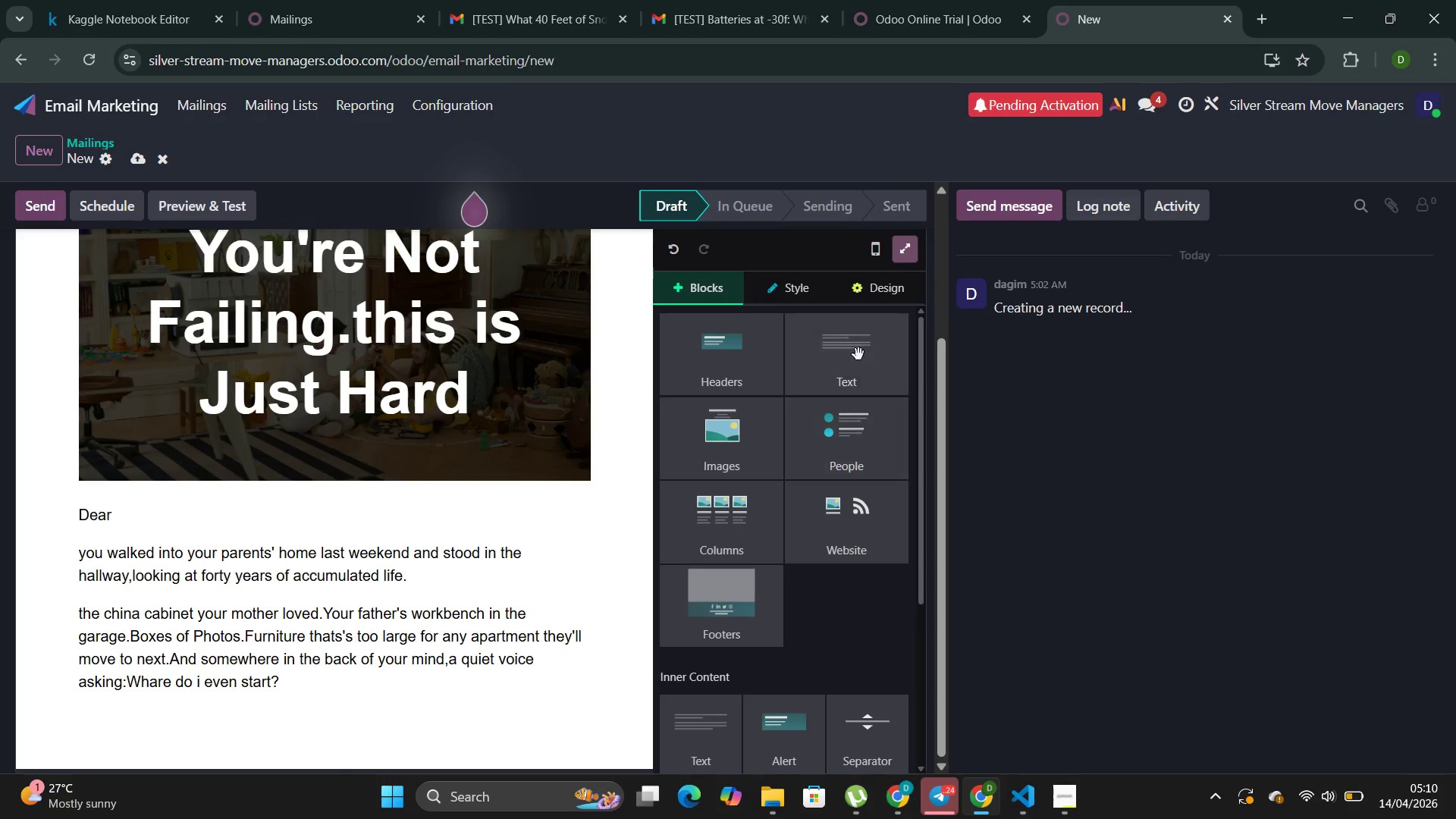 
left_click([858, 354])
 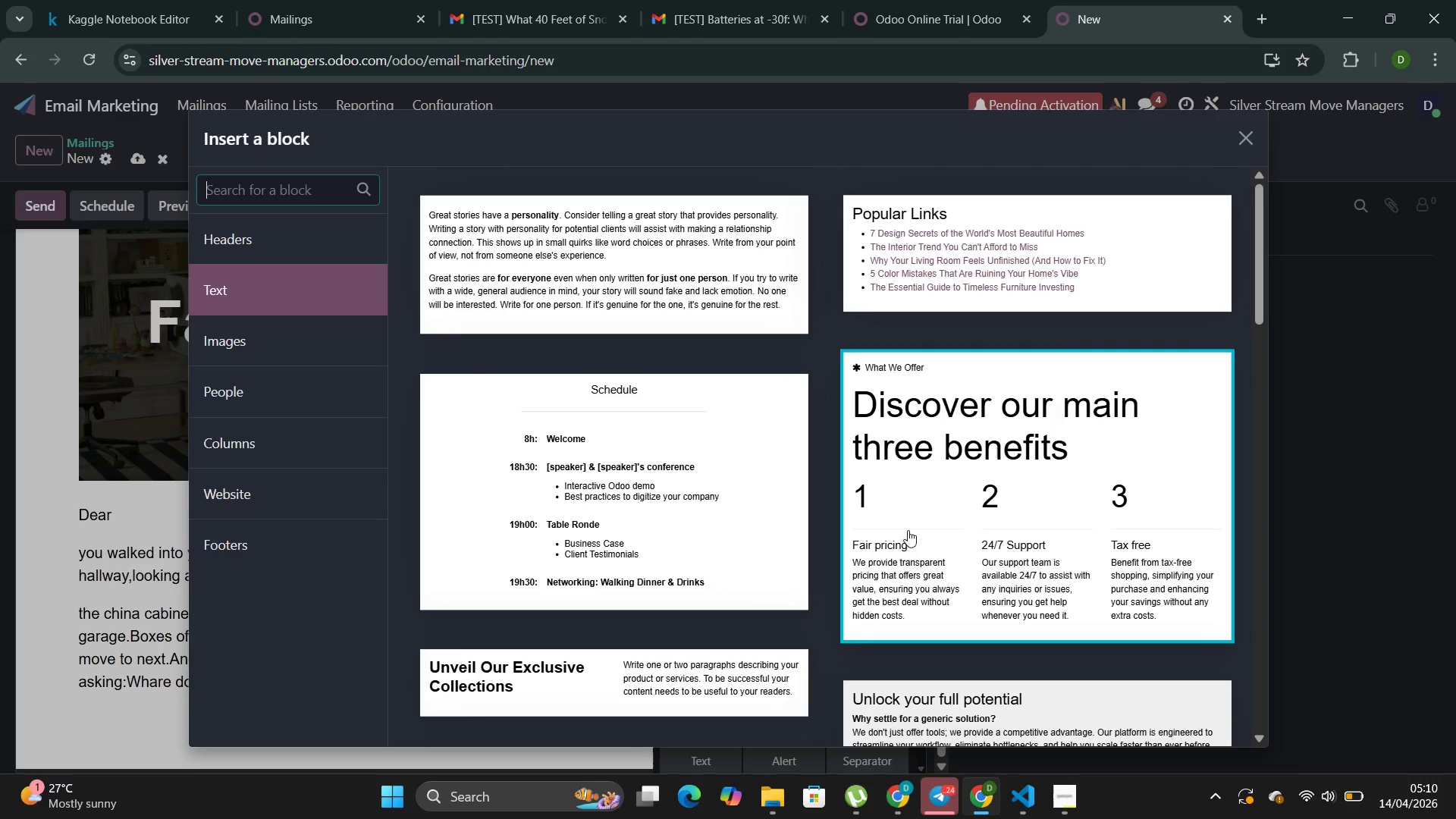 
scroll: coordinate [853, 604], scroll_direction: down, amount: 12.0
 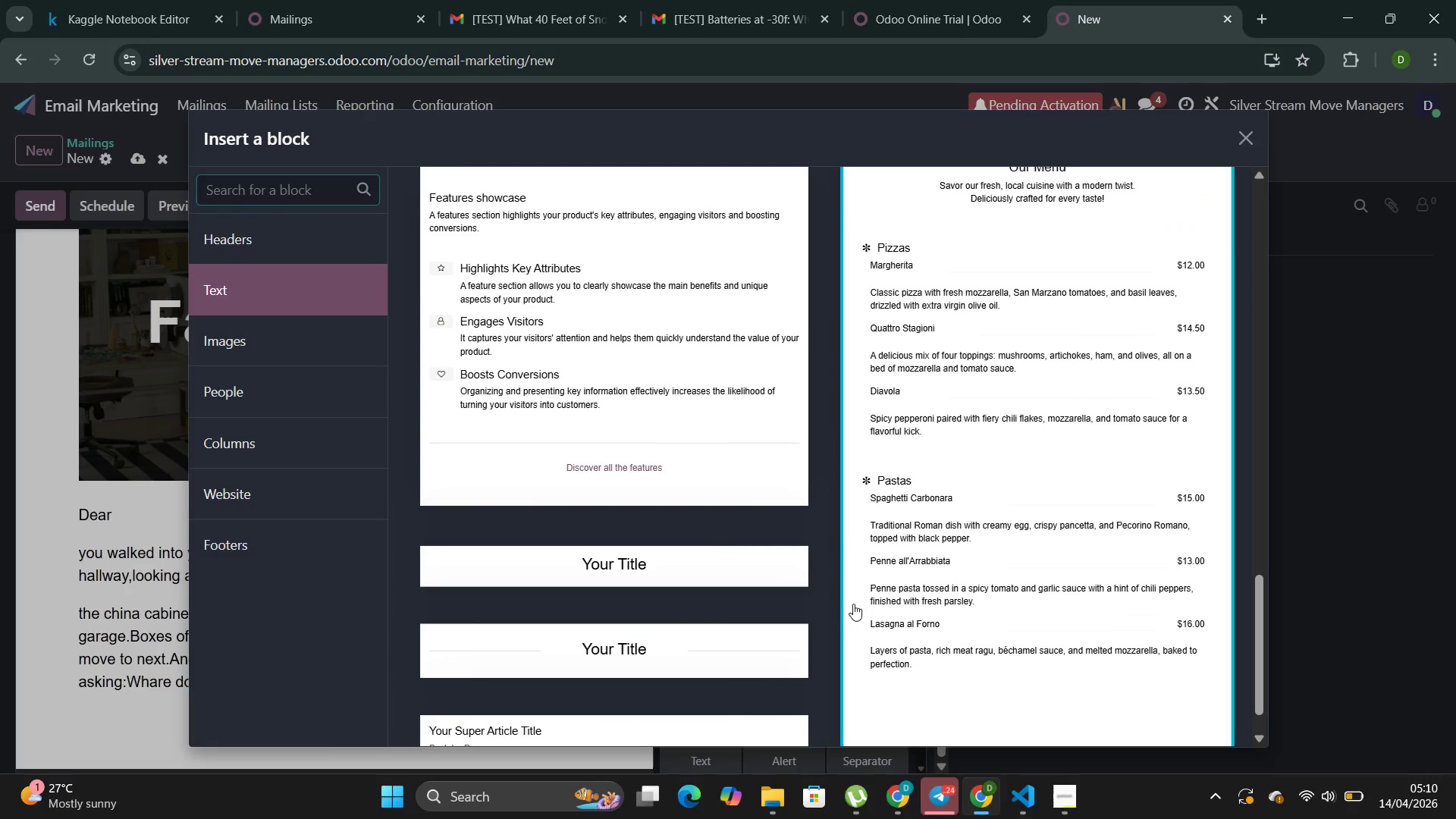 
scroll: coordinate [971, 375], scroll_direction: up, amount: 5.0
 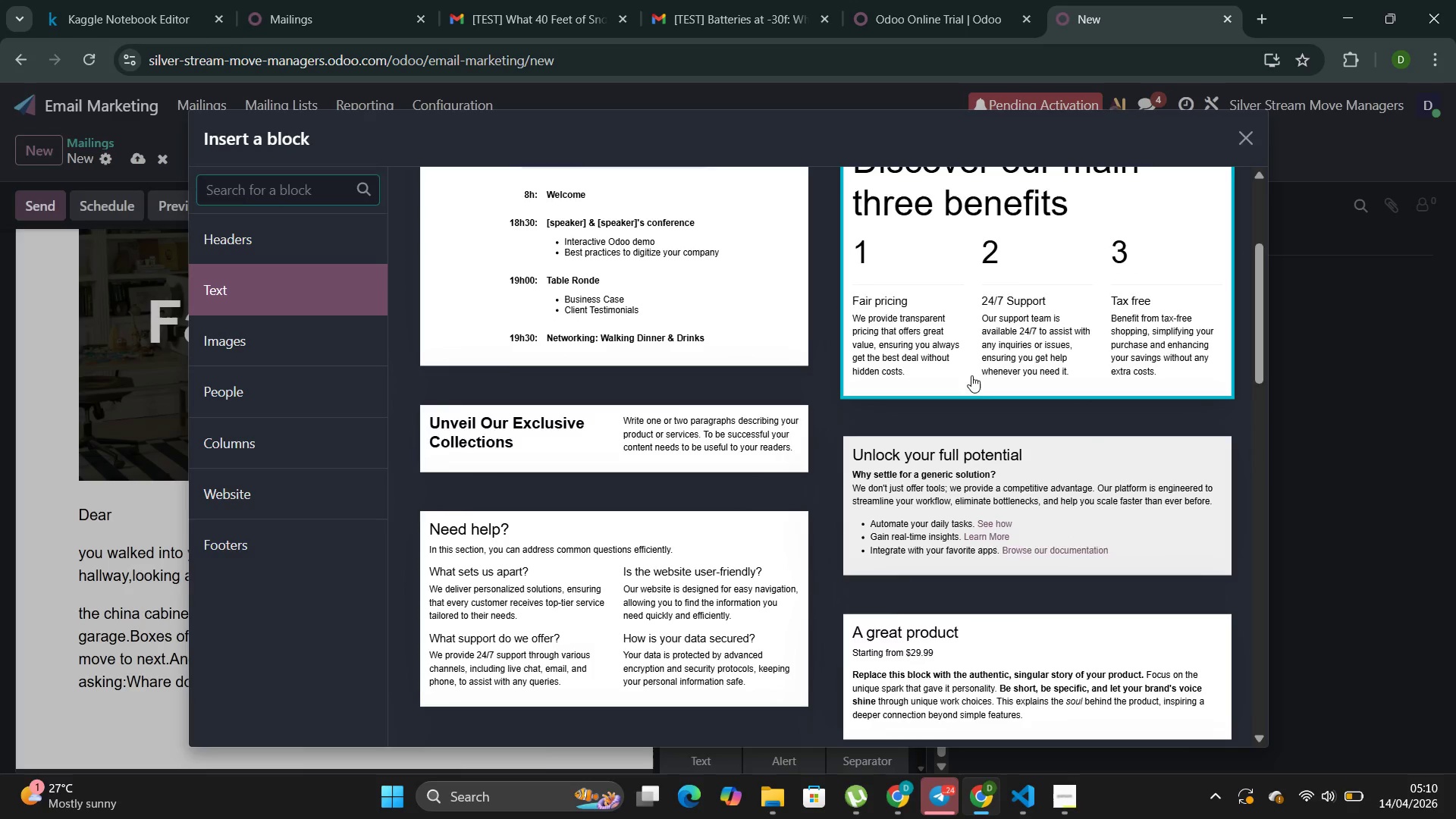 
scroll: coordinate [971, 375], scroll_direction: down, amount: 1.0
 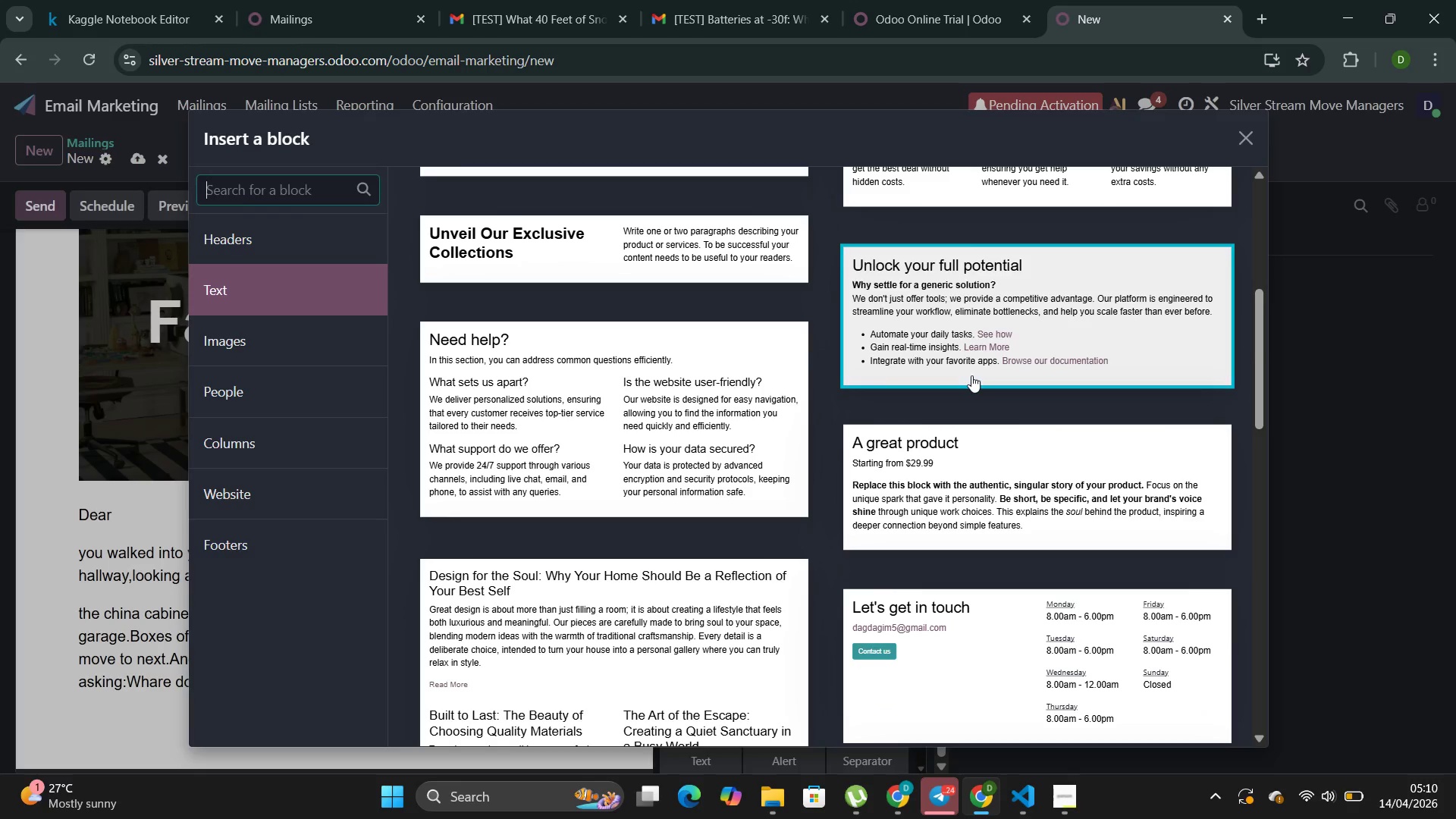 
left_click([242, 442])
 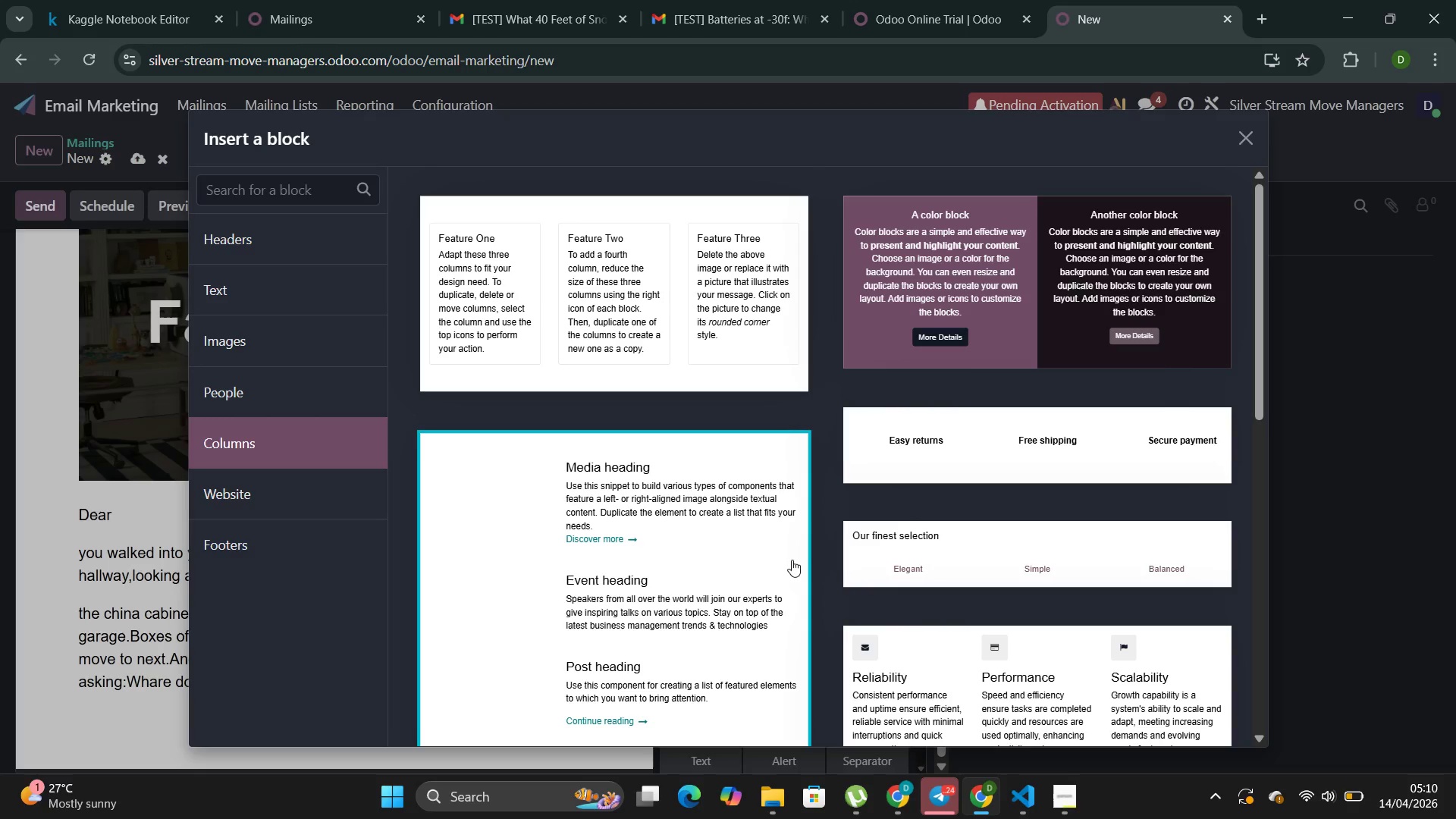 
scroll: coordinate [785, 554], scroll_direction: down, amount: 8.0
 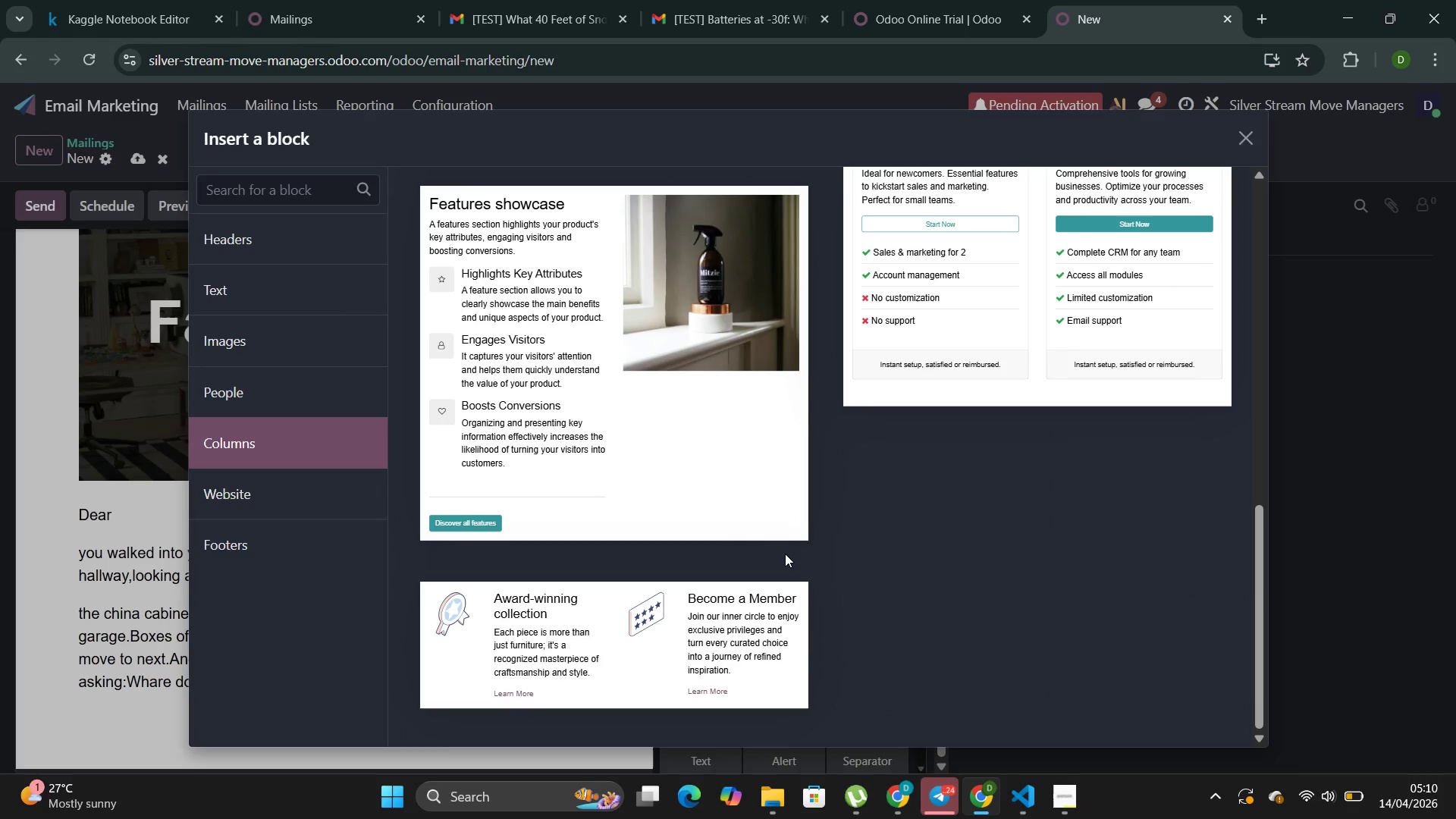 
scroll: coordinate [785, 554], scroll_direction: none, amount: 0.0
 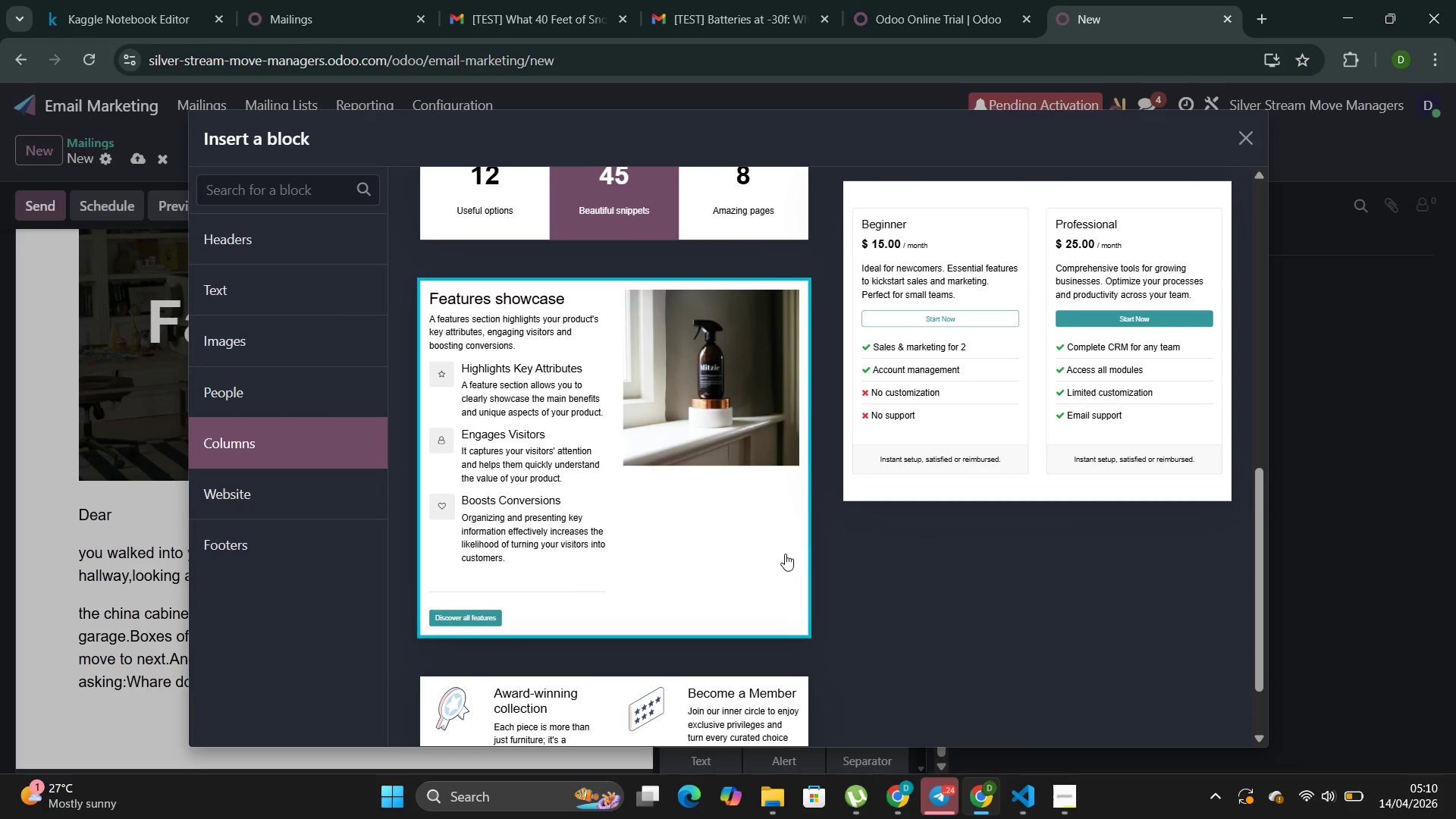 
scroll: coordinate [980, 404], scroll_direction: up, amount: 3.0
 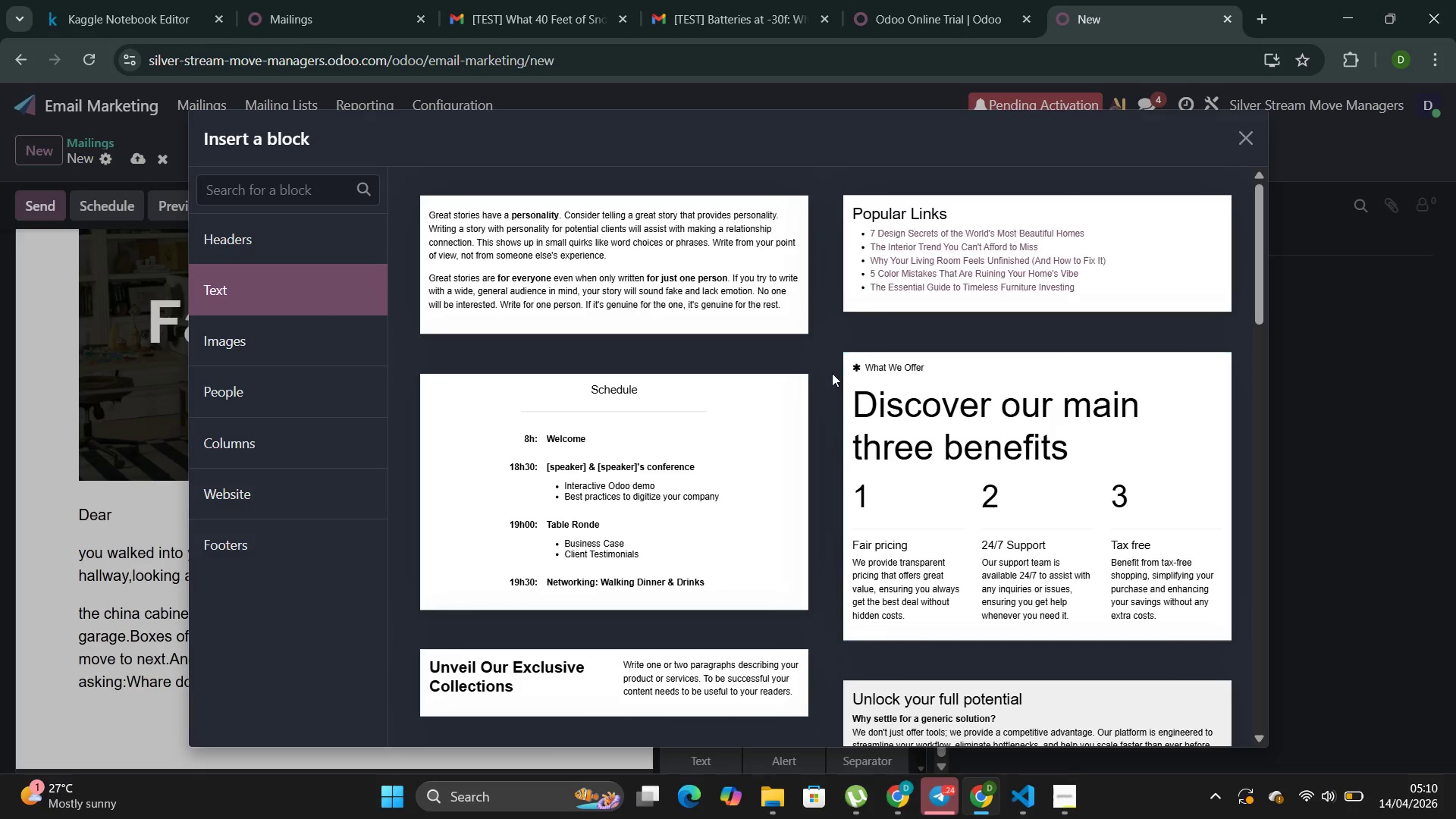 
scroll: coordinate [832, 373], scroll_direction: none, amount: 0.0
 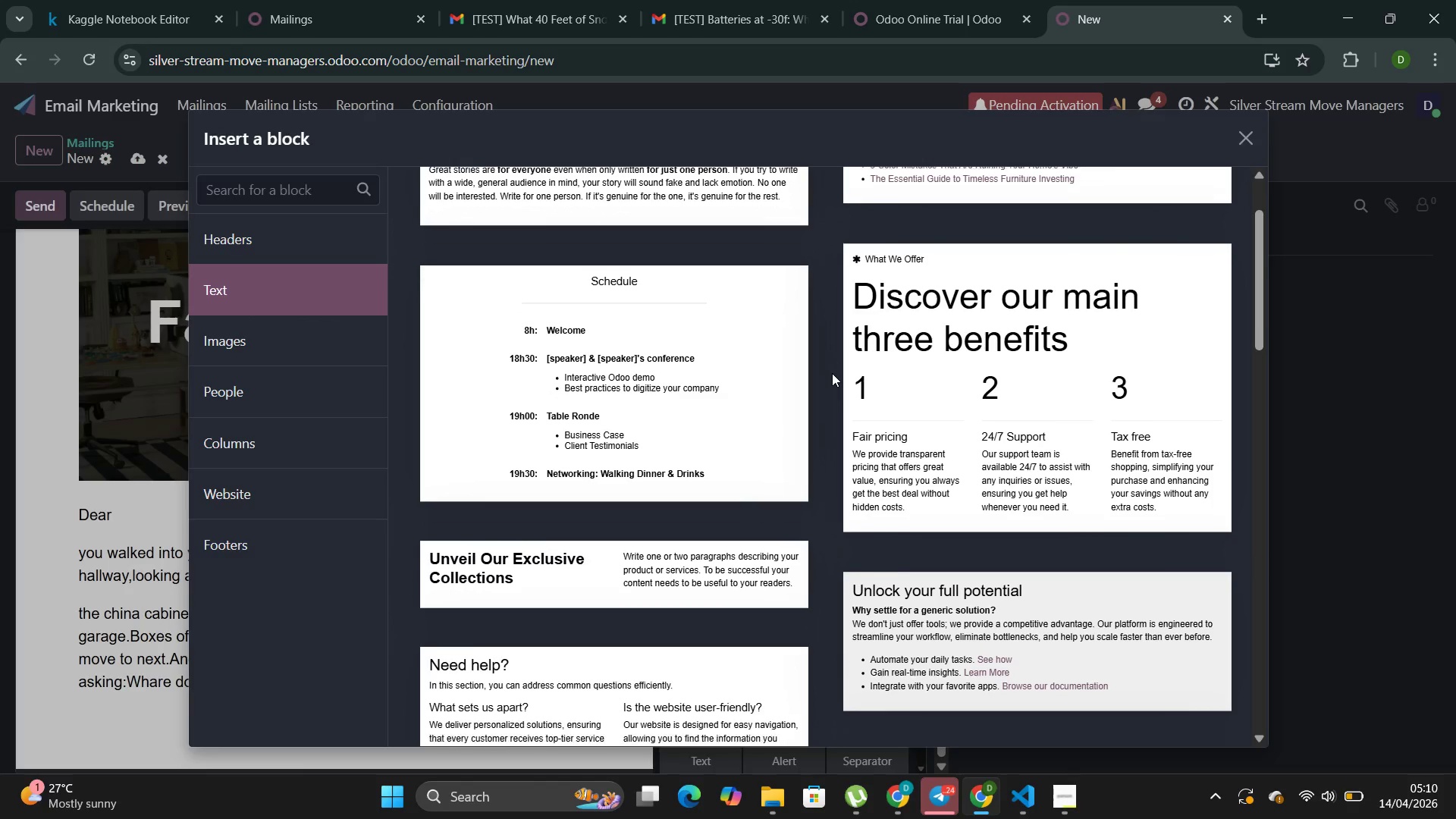 
scroll: coordinate [832, 373], scroll_direction: down, amount: 4.0
 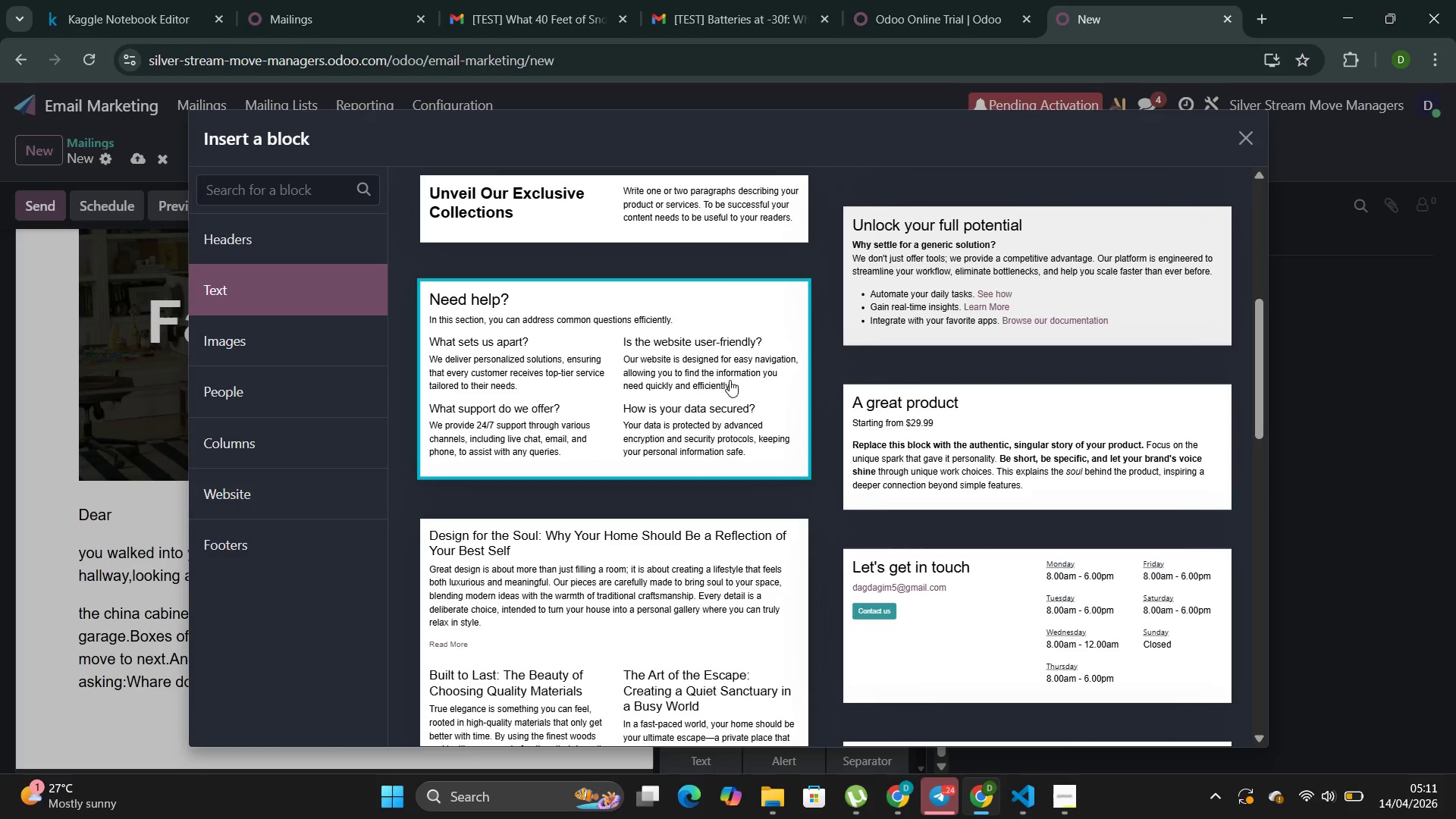 
left_click([648, 383])
 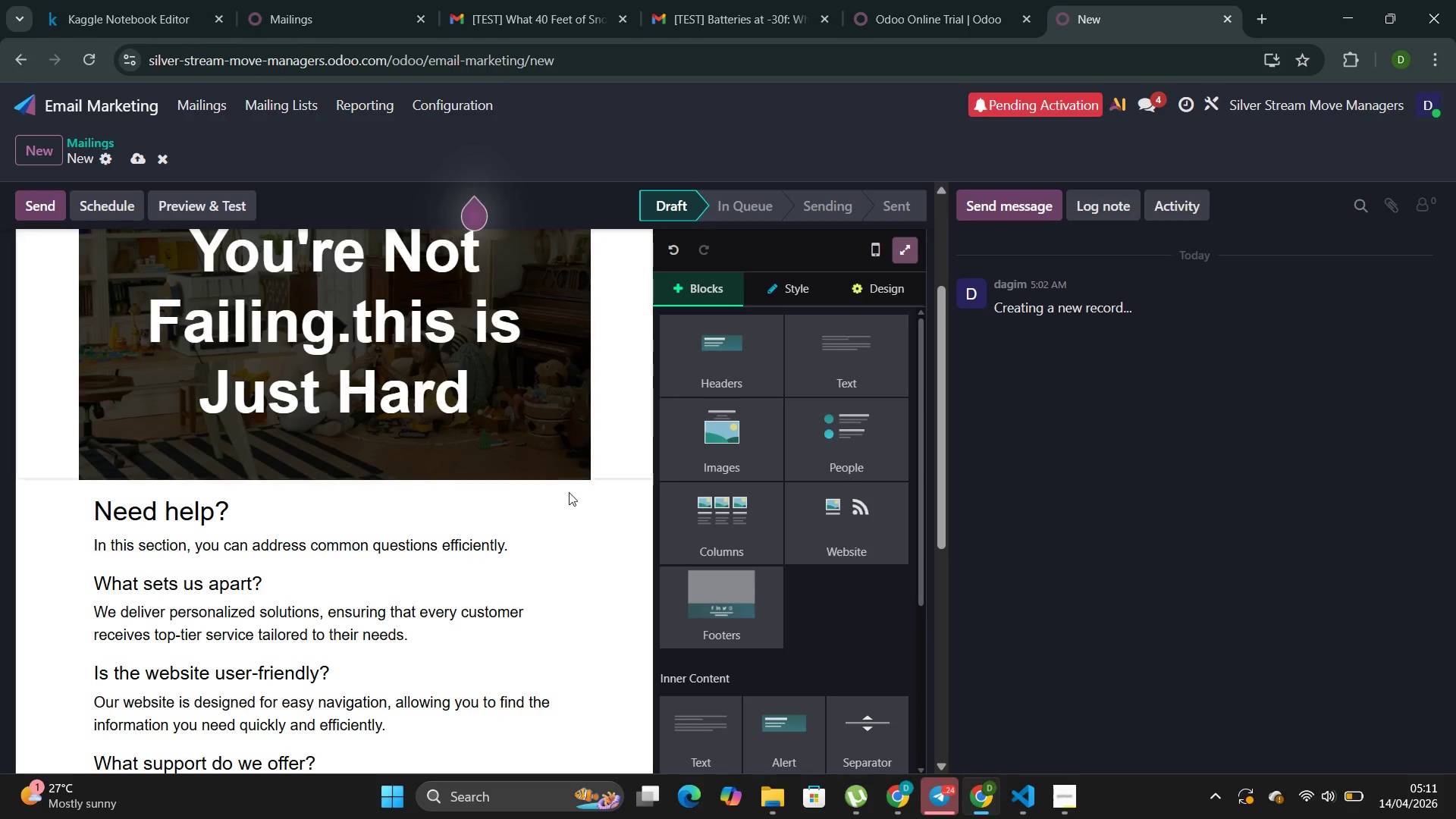 
scroll: coordinate [520, 543], scroll_direction: down, amount: 8.0
 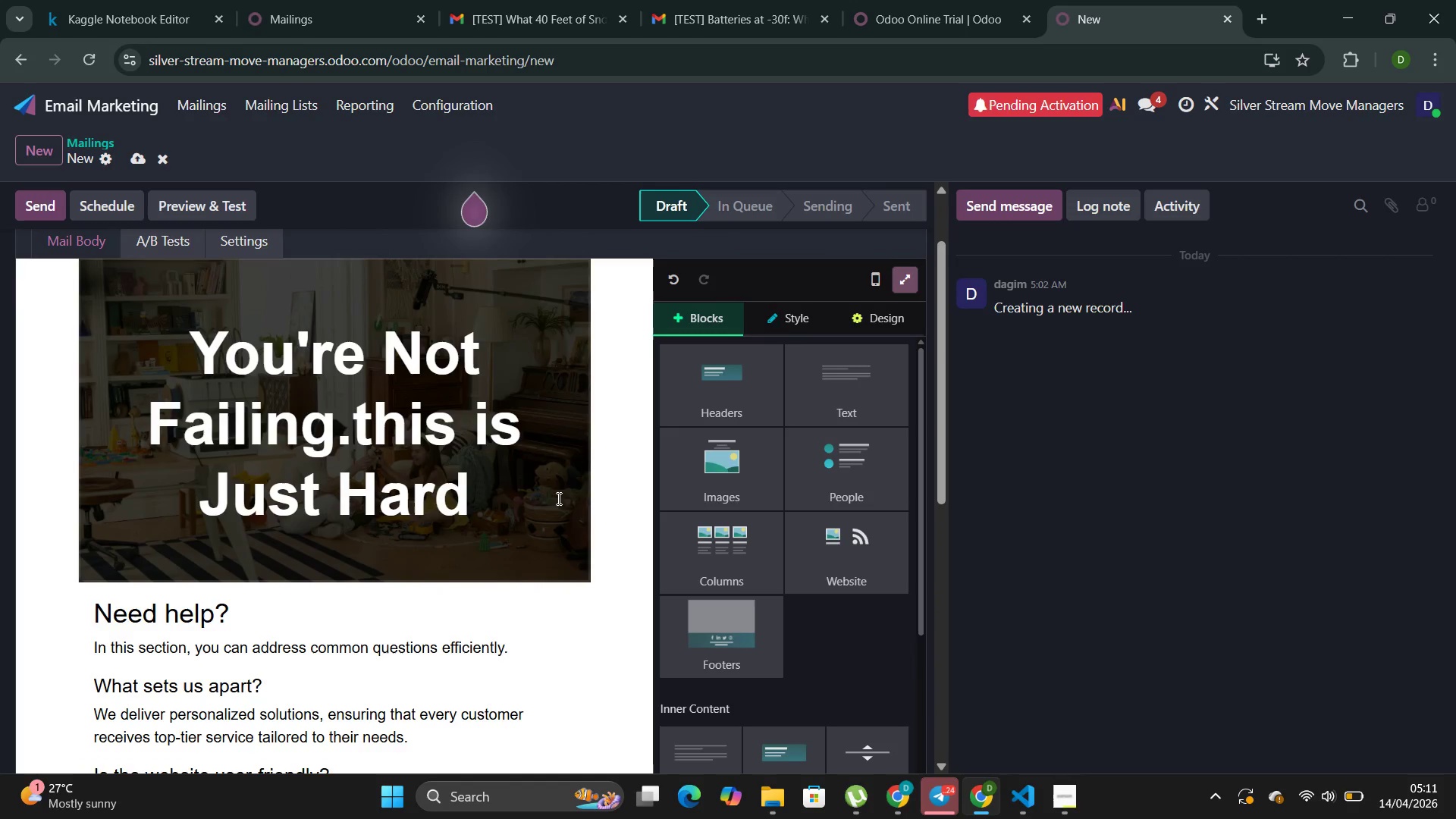 
left_click([557, 498])
 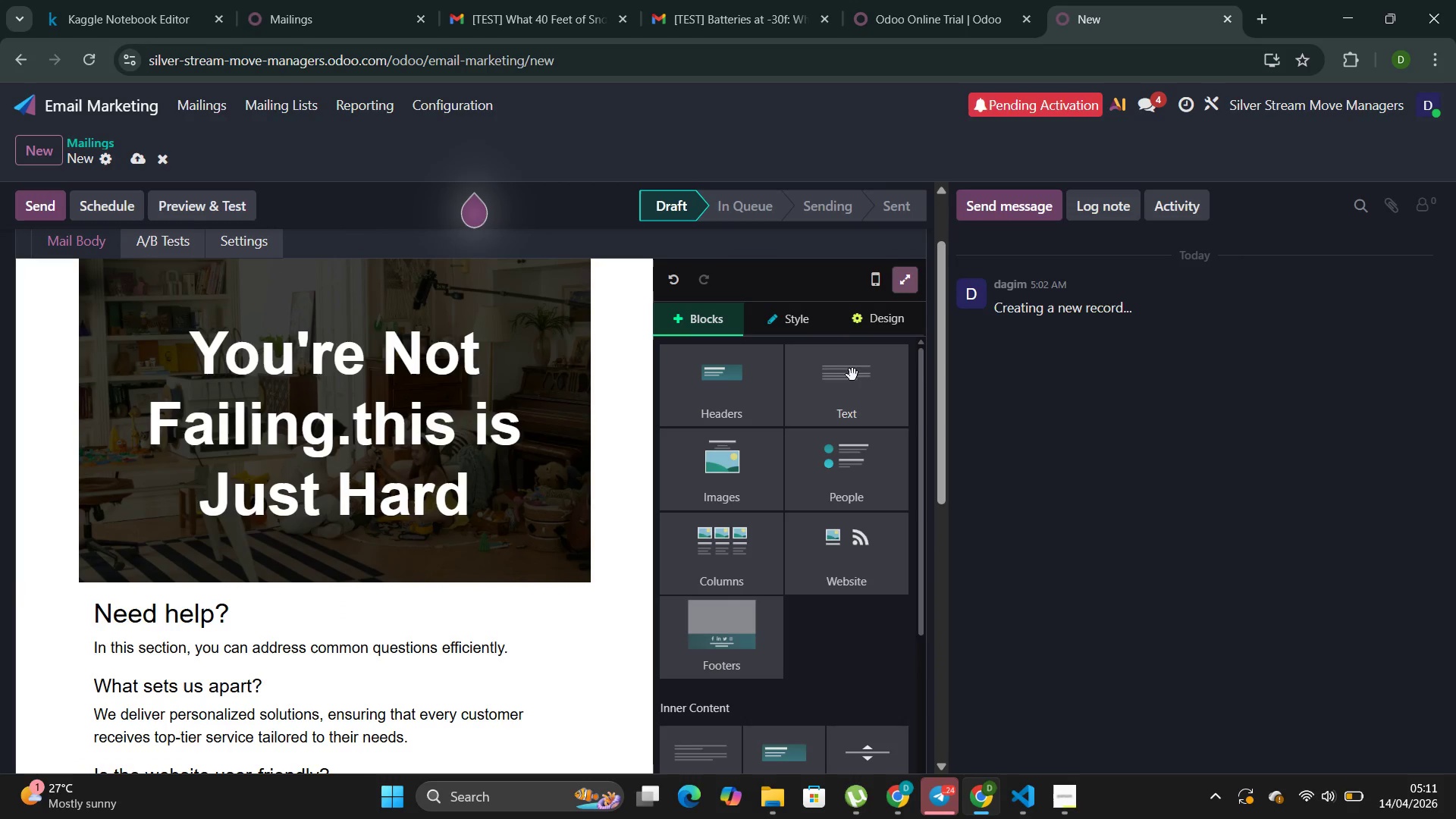 
left_click([658, 290])
 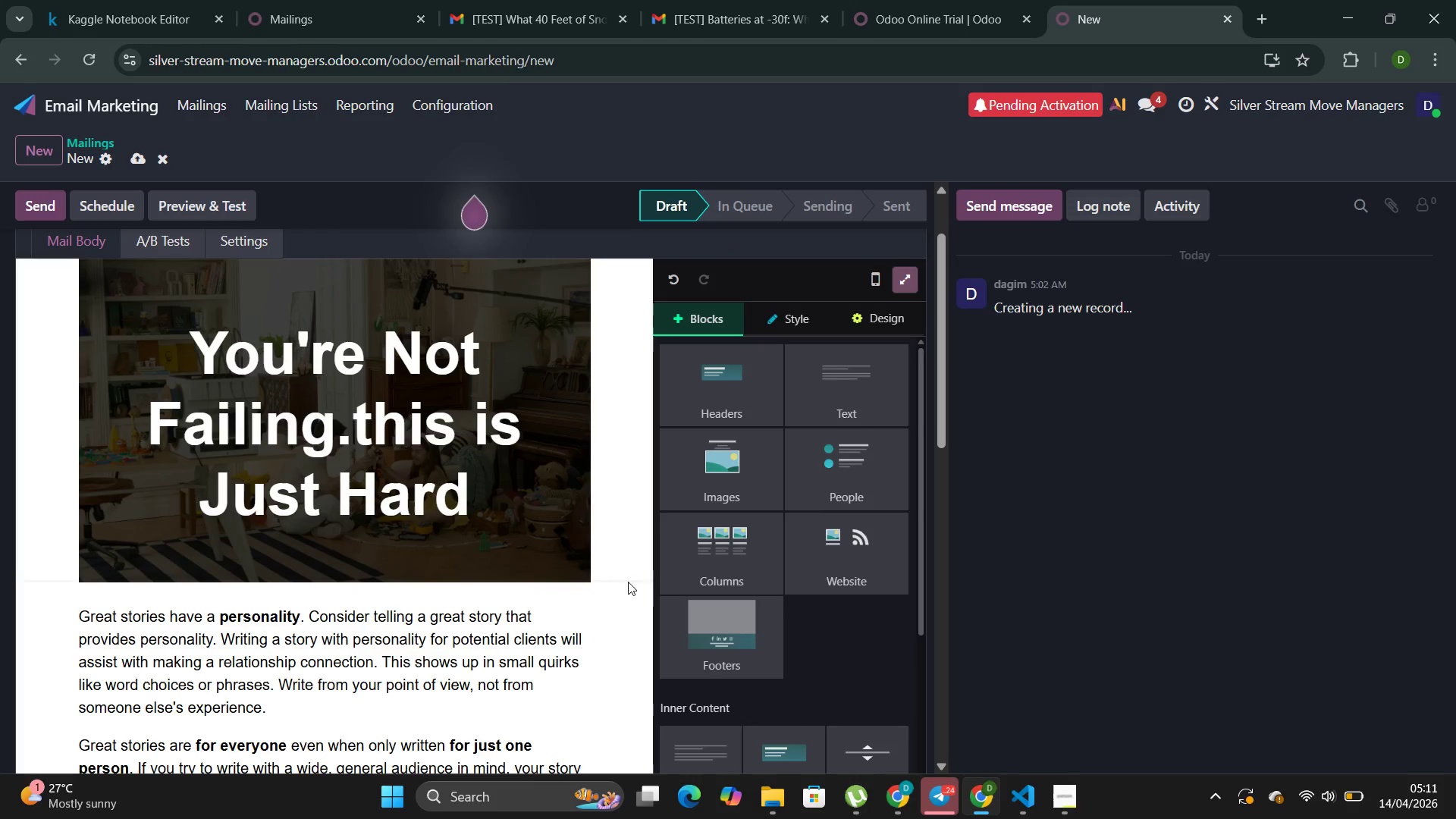 
scroll: coordinate [623, 610], scroll_direction: down, amount: 10.0
 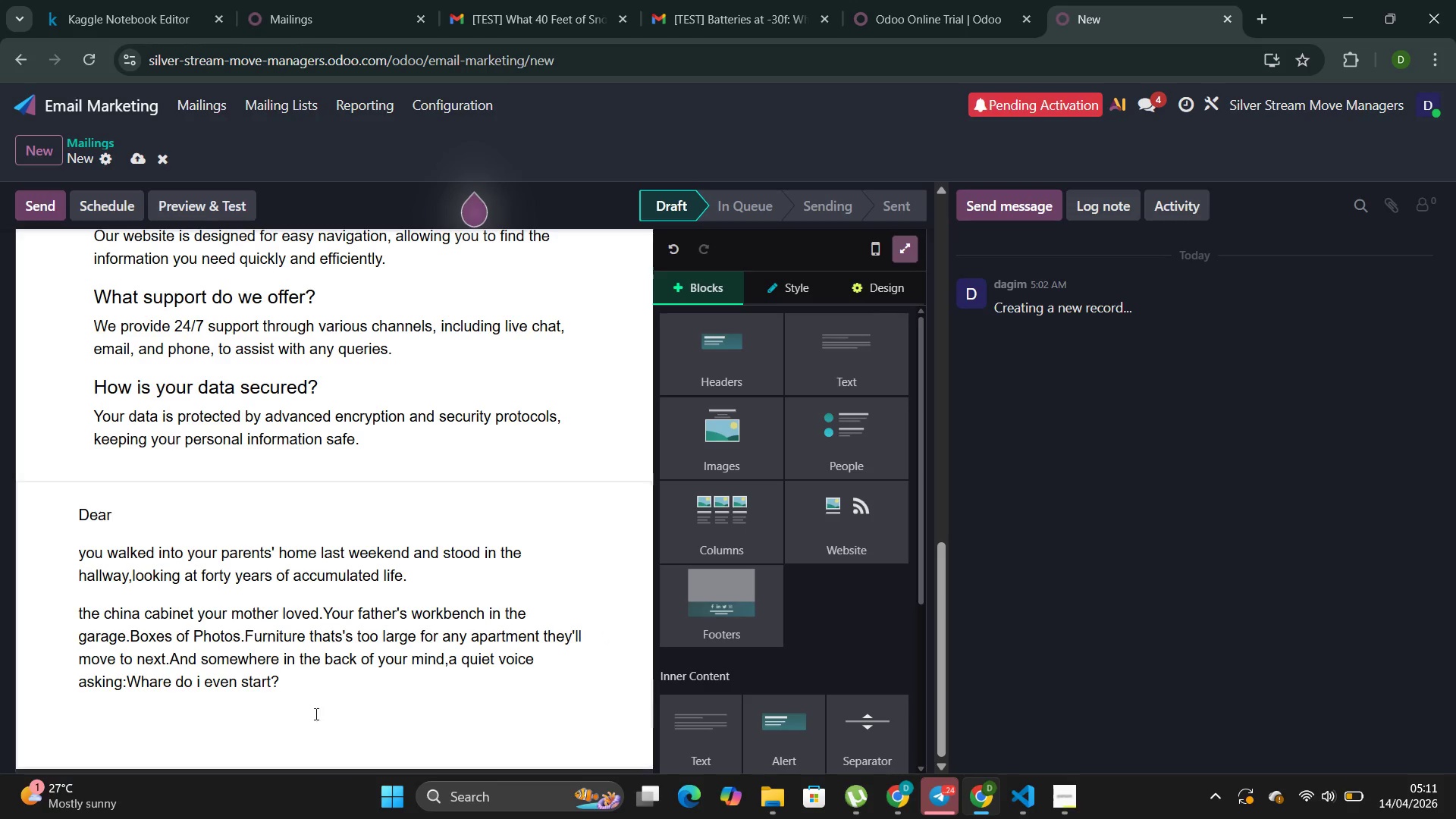 
left_click_drag(start_coordinate=[328, 690], to_coordinate=[45, 508])
 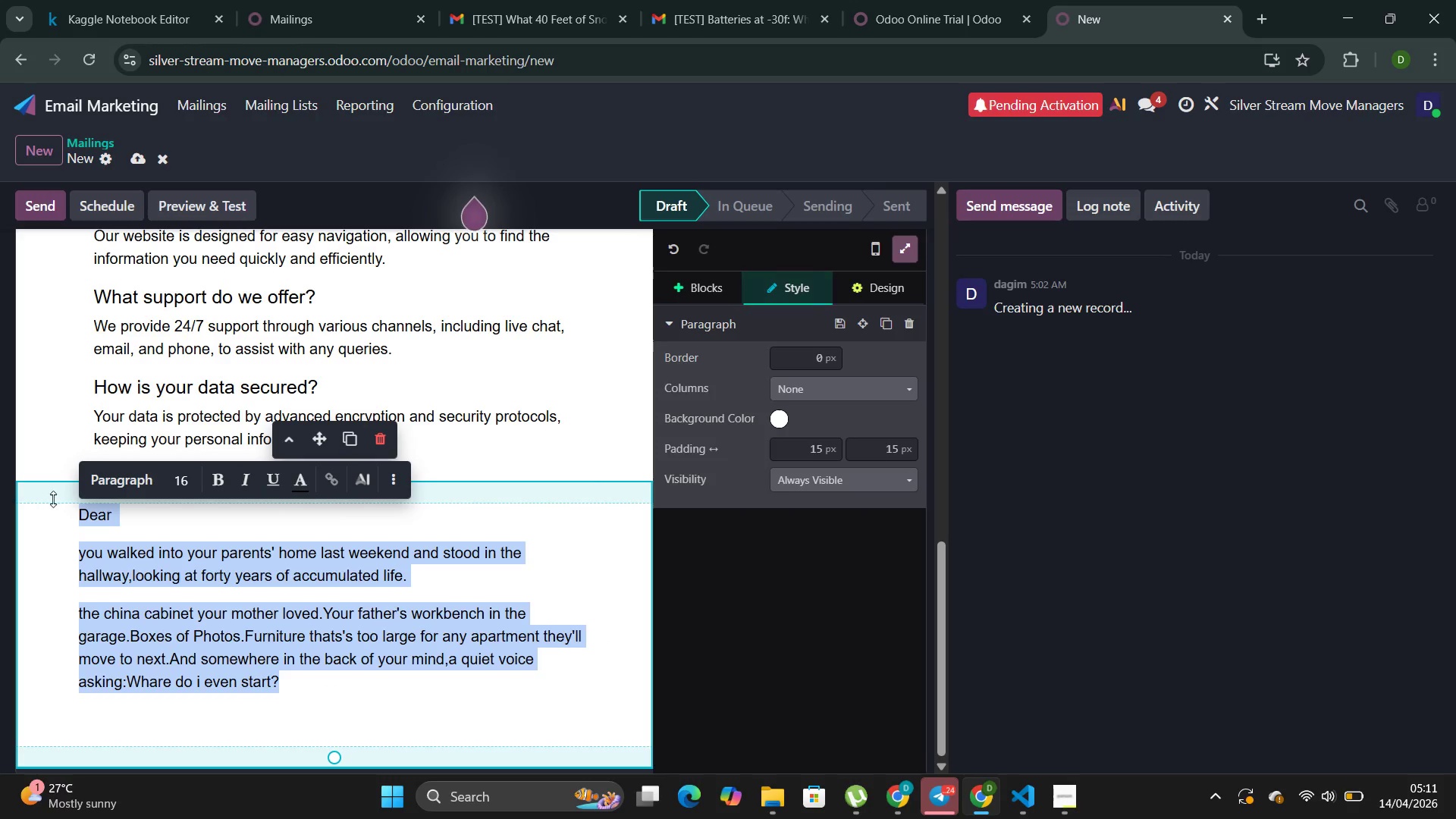 
key(Control+X)
 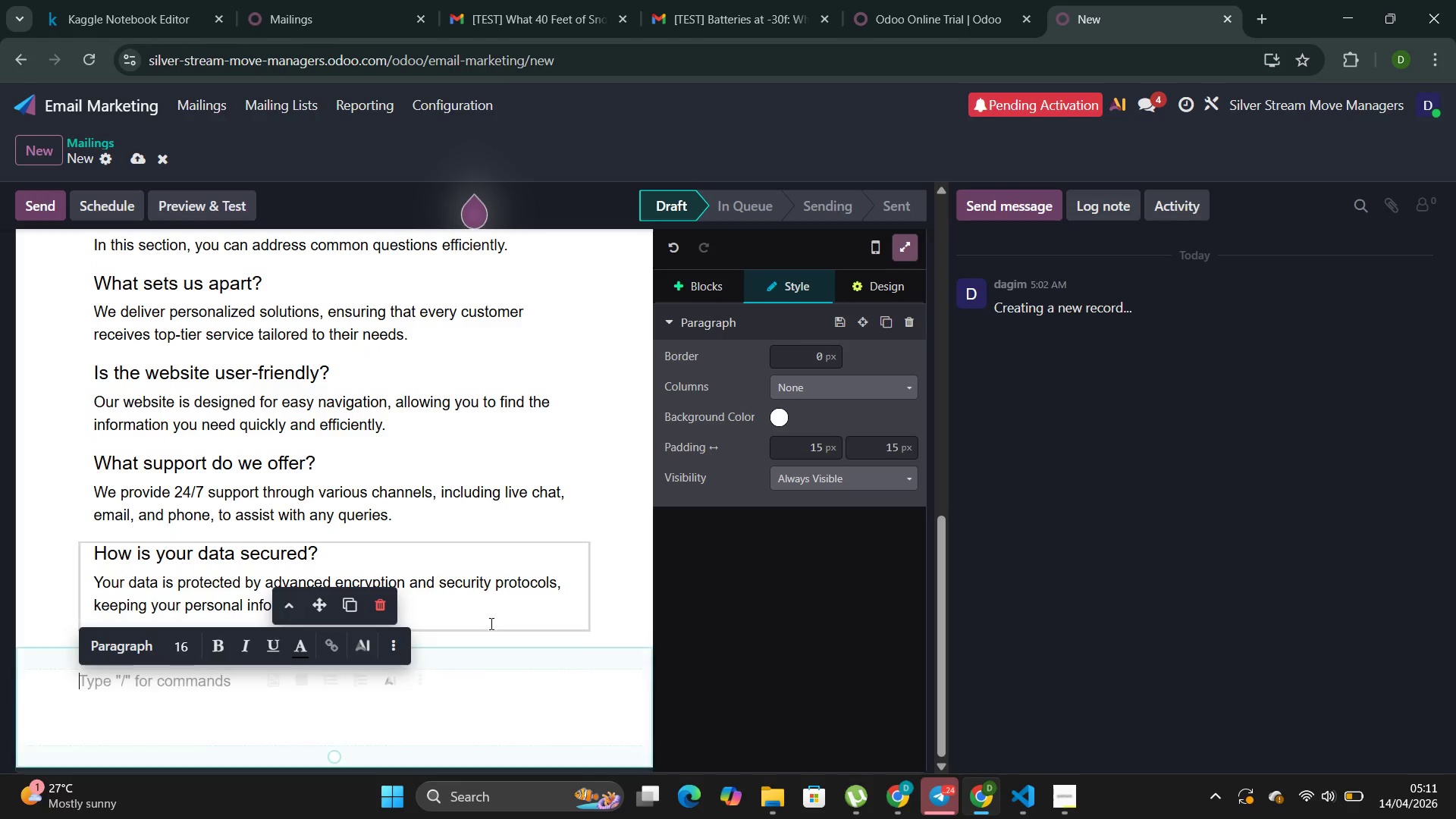 
scroll: coordinate [490, 623], scroll_direction: up, amount: 4.0
 